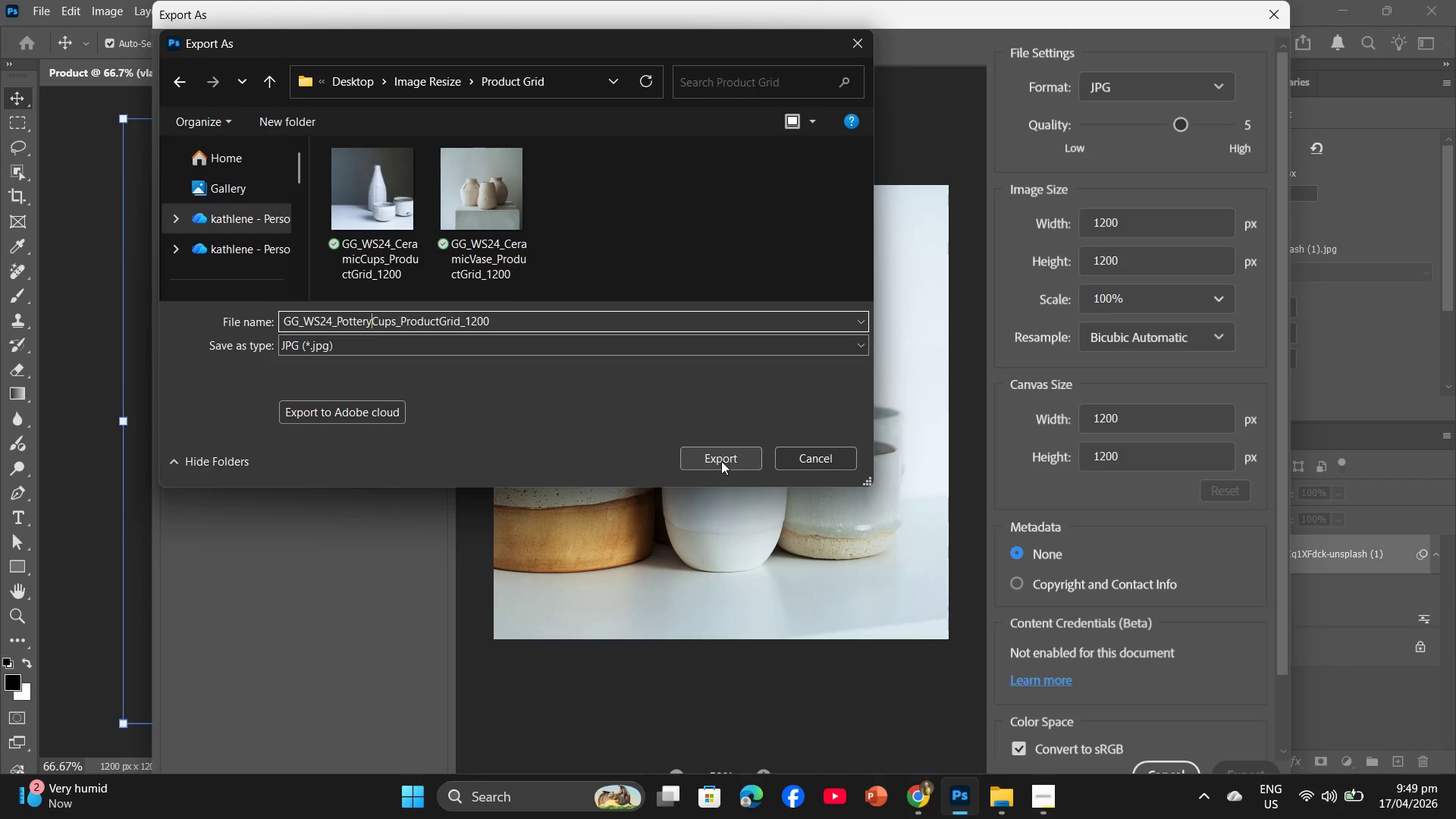 
wait(5.53)
 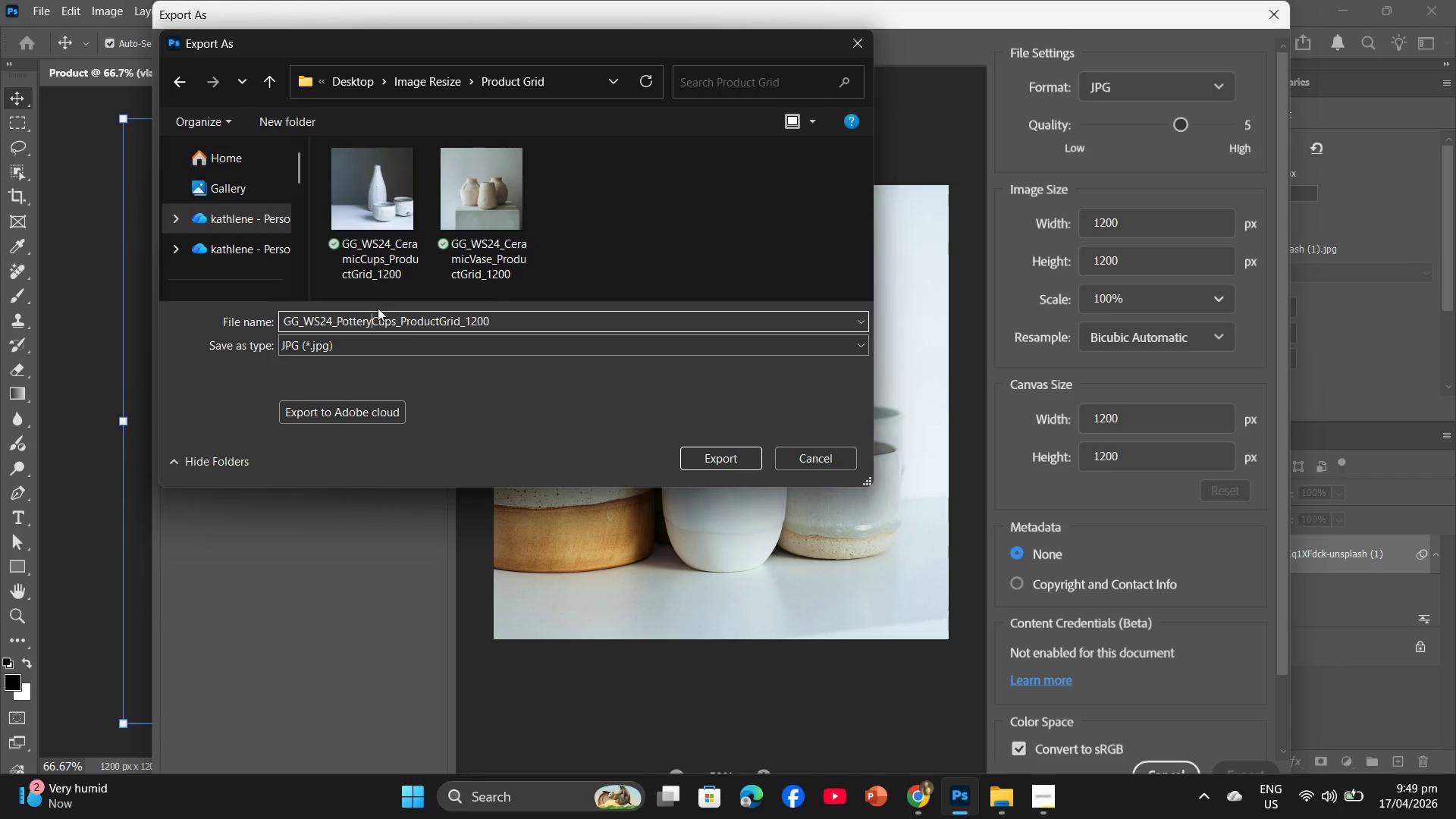 
left_click_drag(start_coordinate=[502, 320], to_coordinate=[277, 318])
 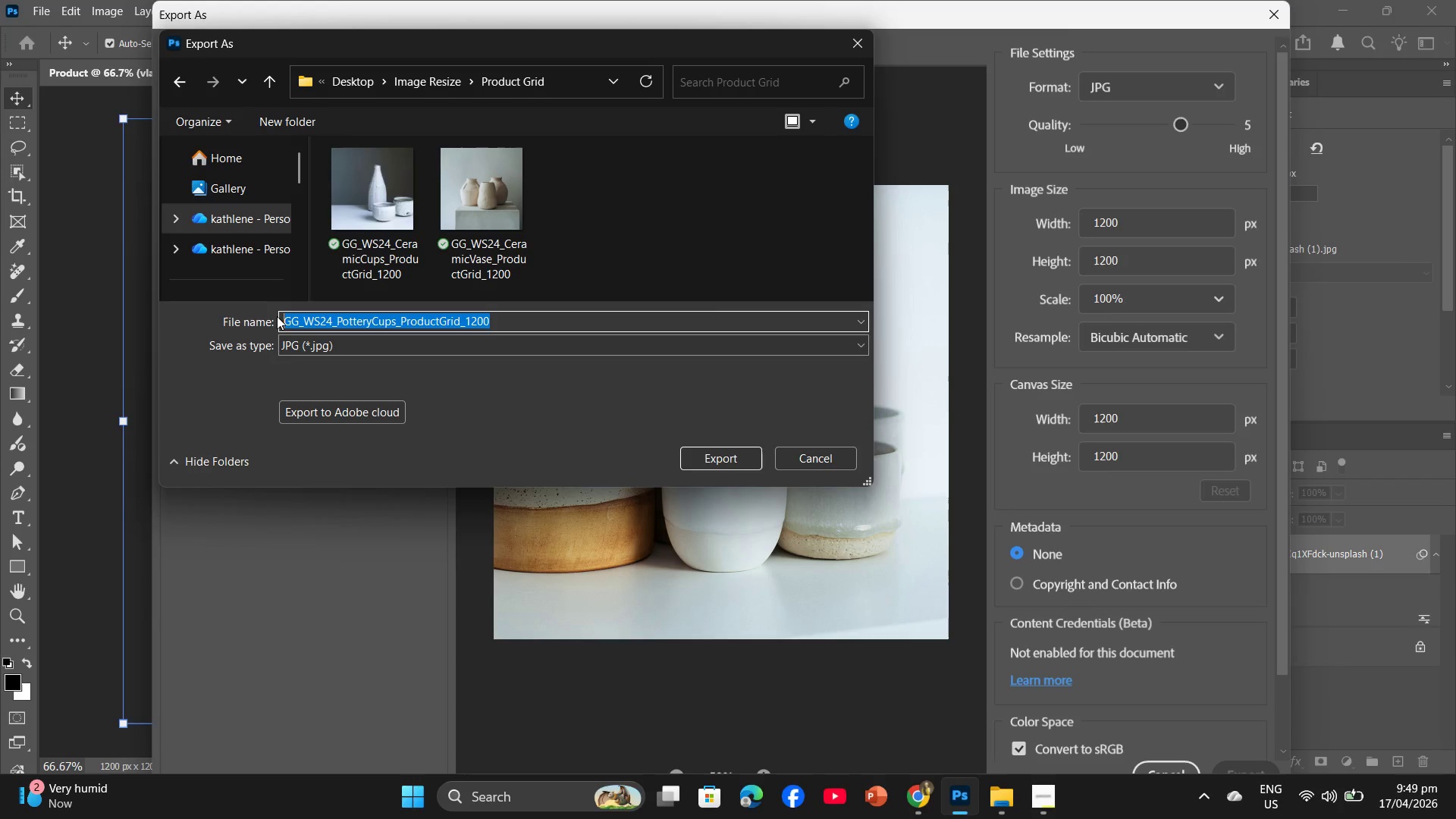 
key(Control+C)
 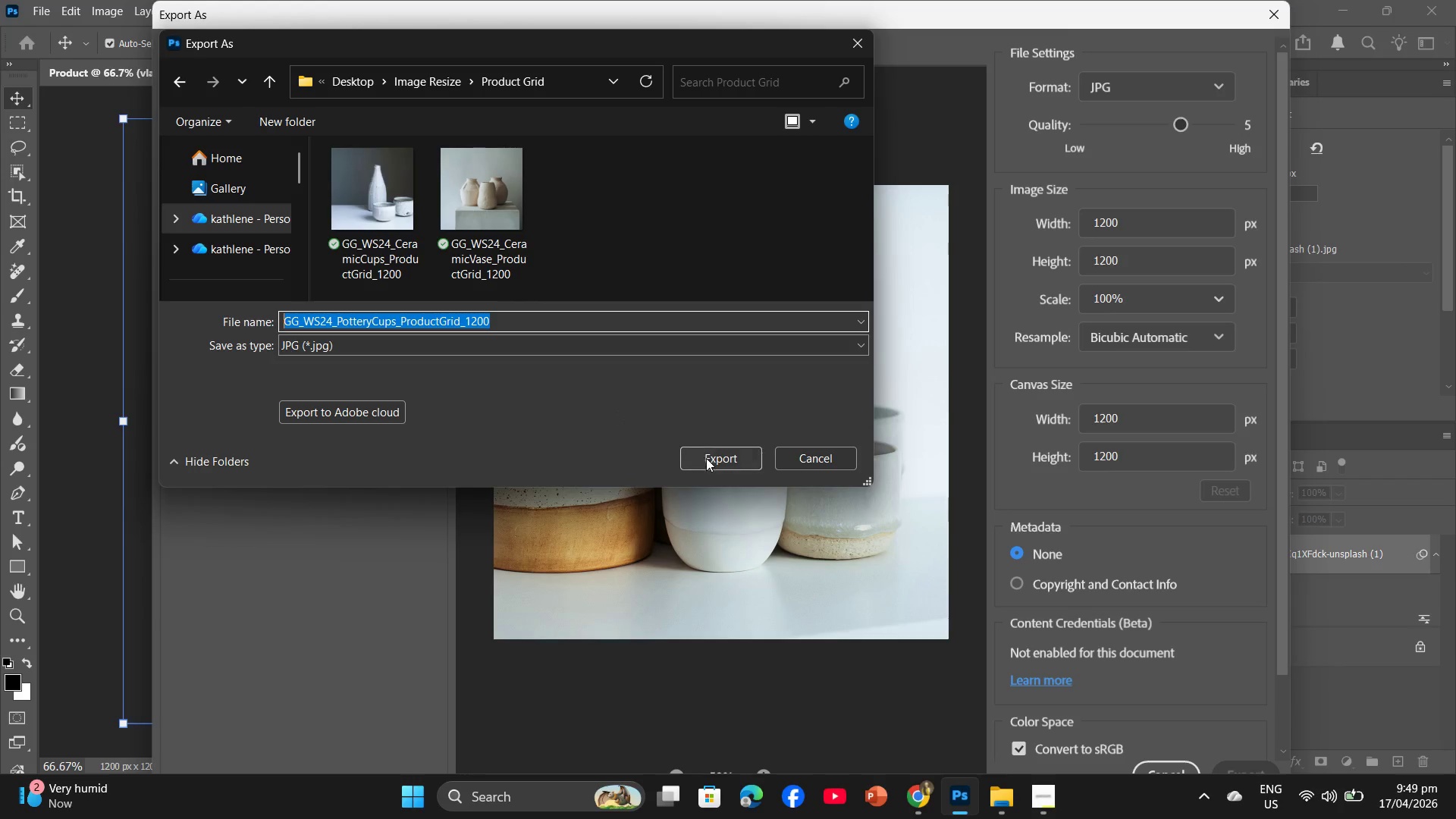 
left_click([706, 458])
 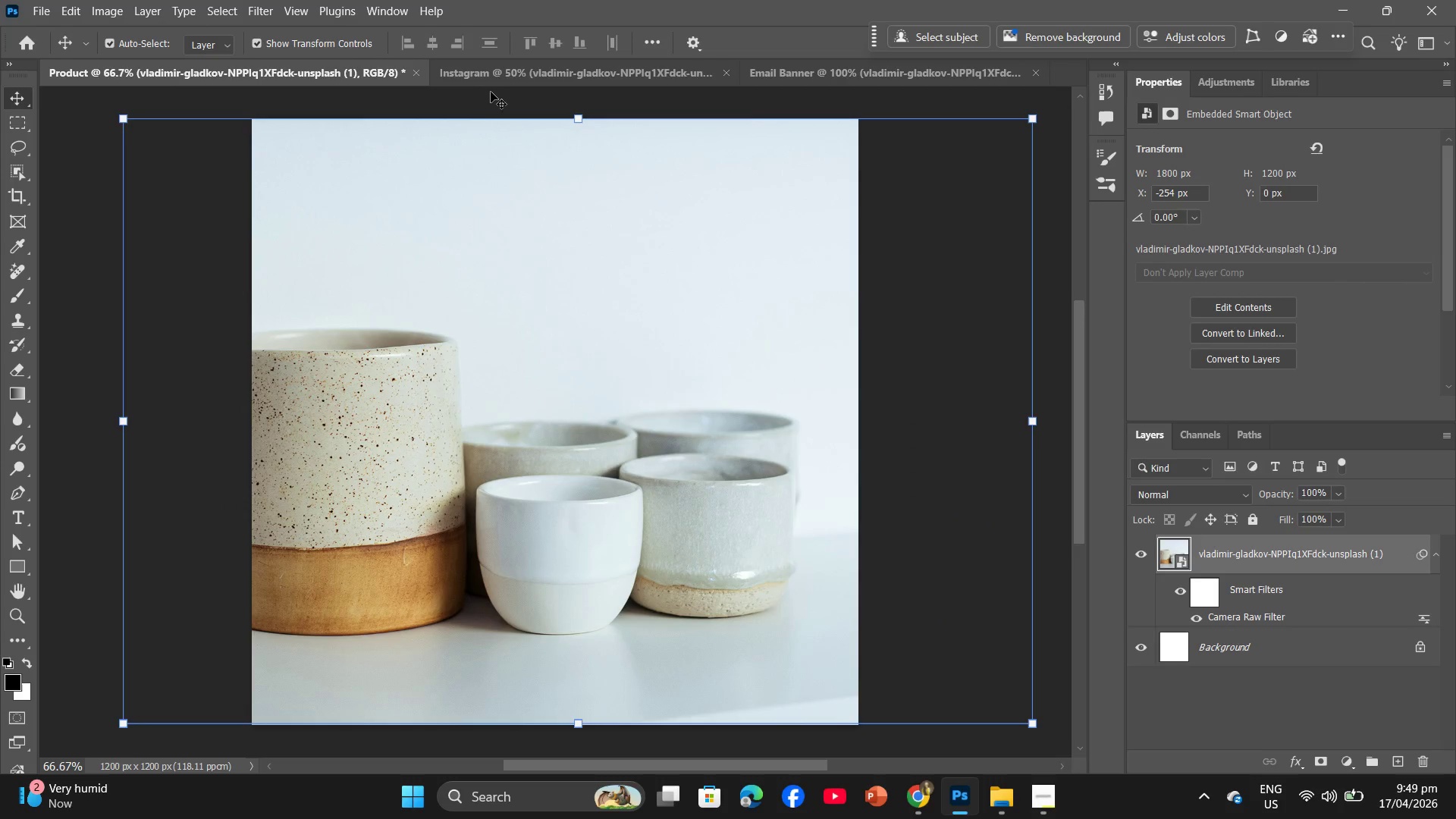 
left_click([513, 71])
 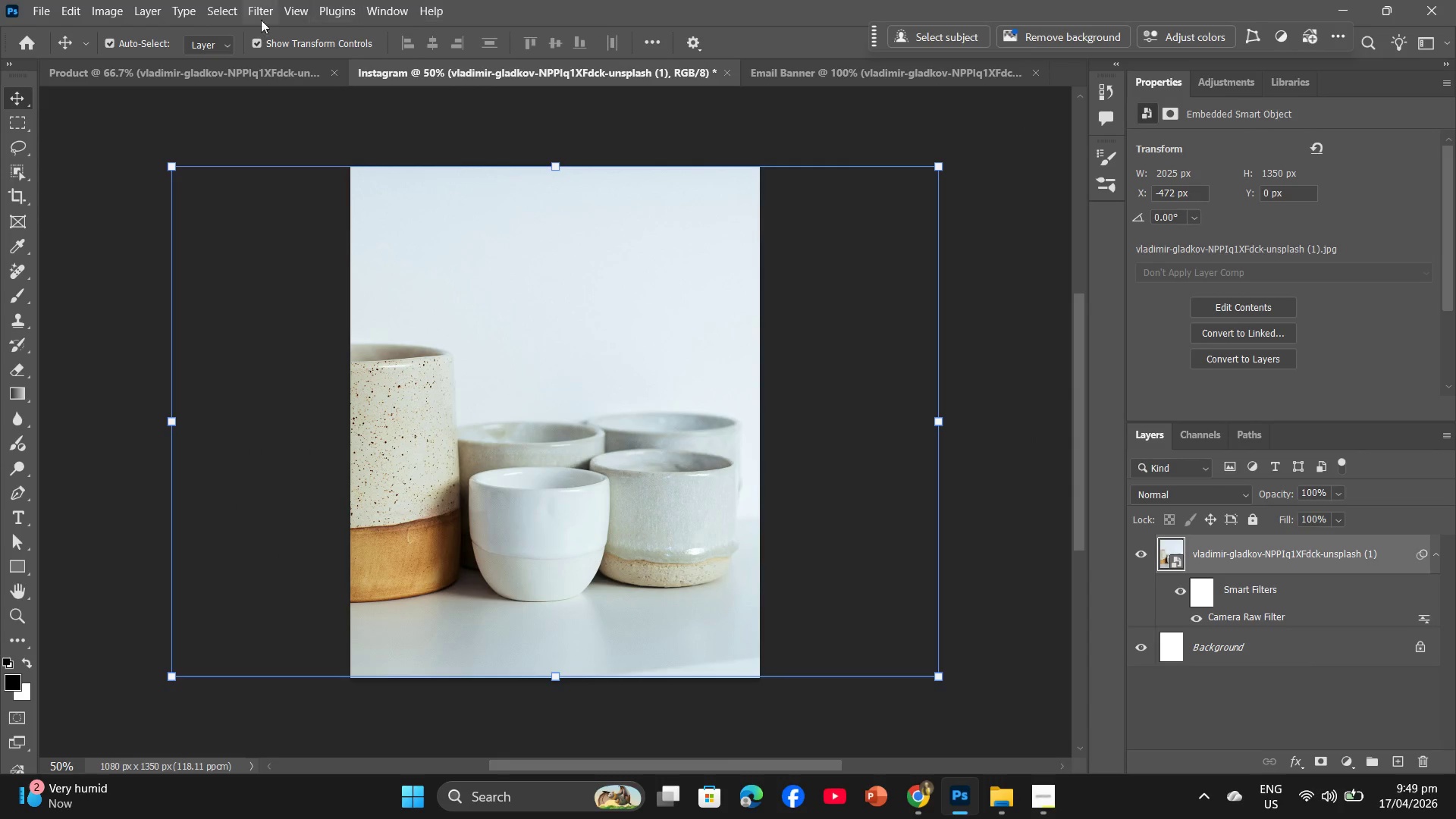 
left_click([49, 15])
 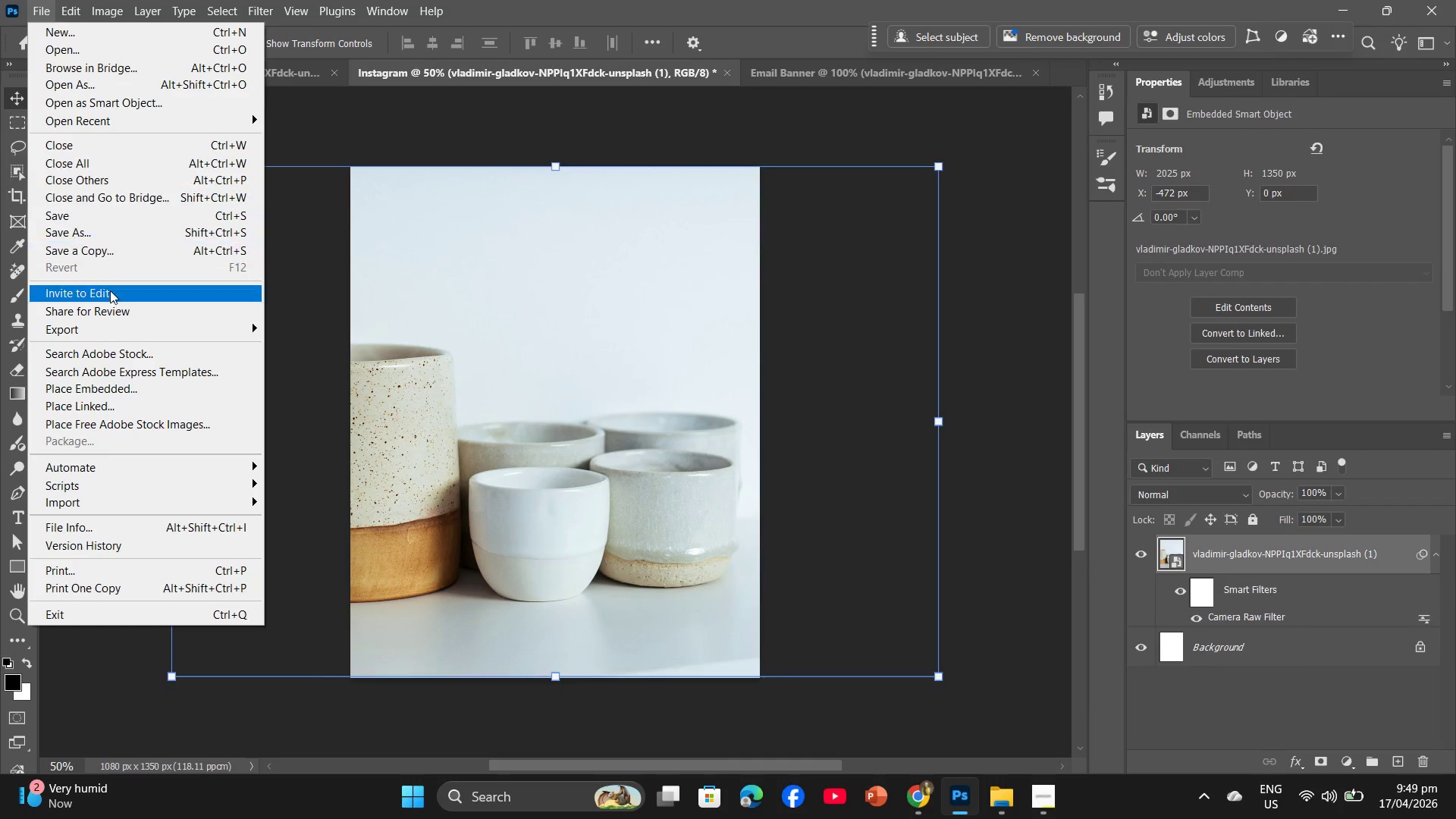 
left_click([114, 331])
 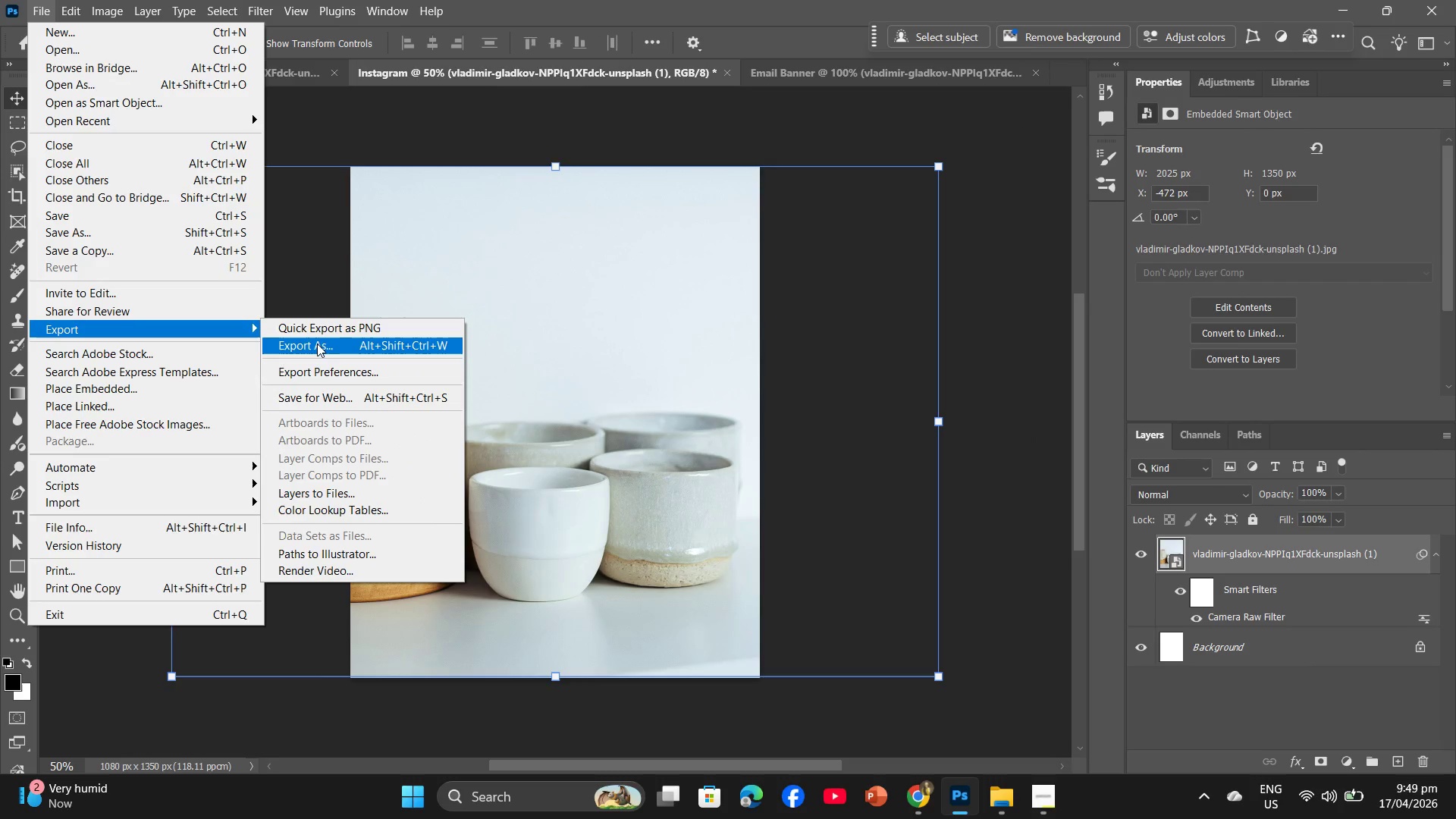 
left_click([317, 344])
 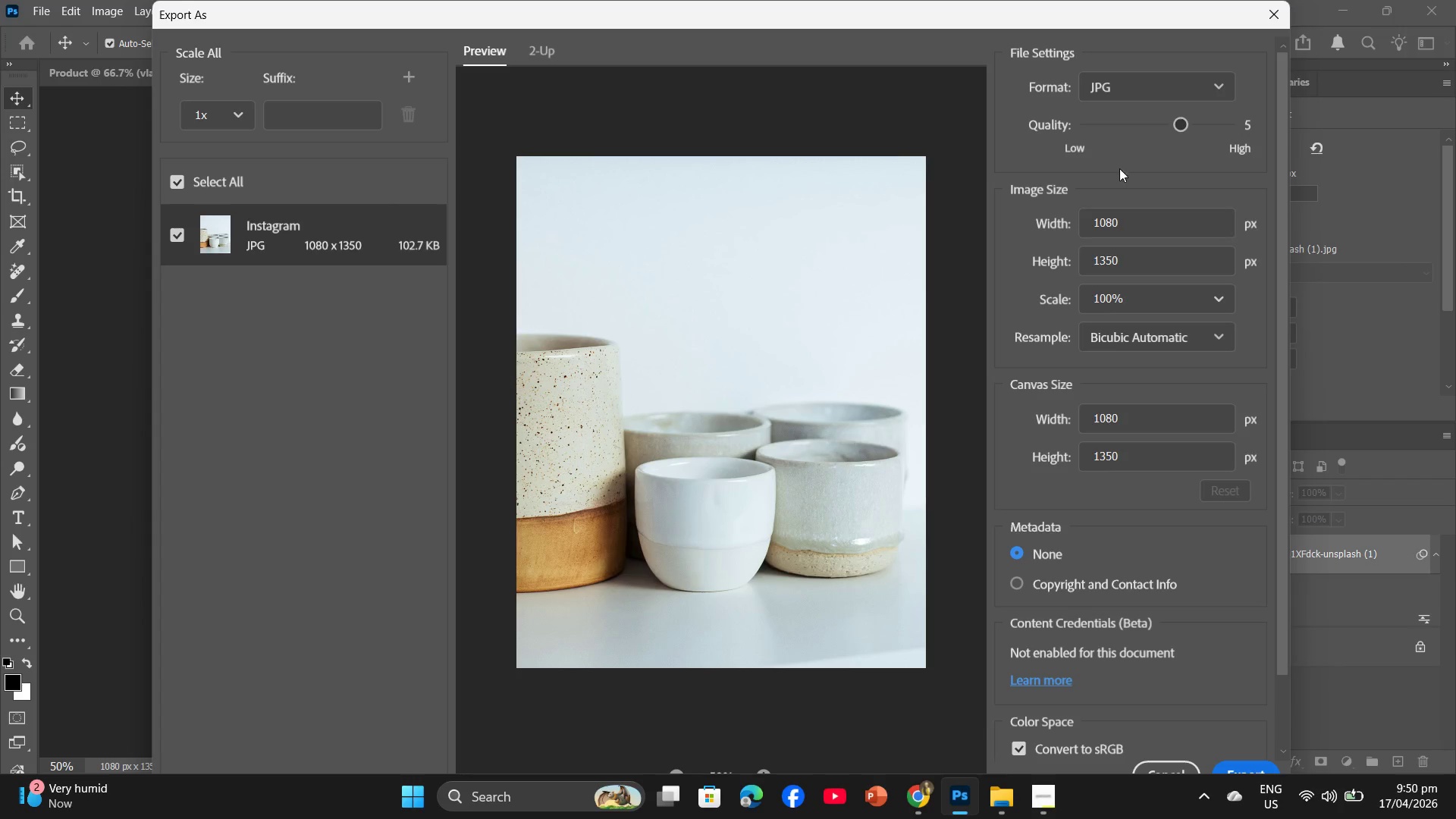 
wait(51.14)
 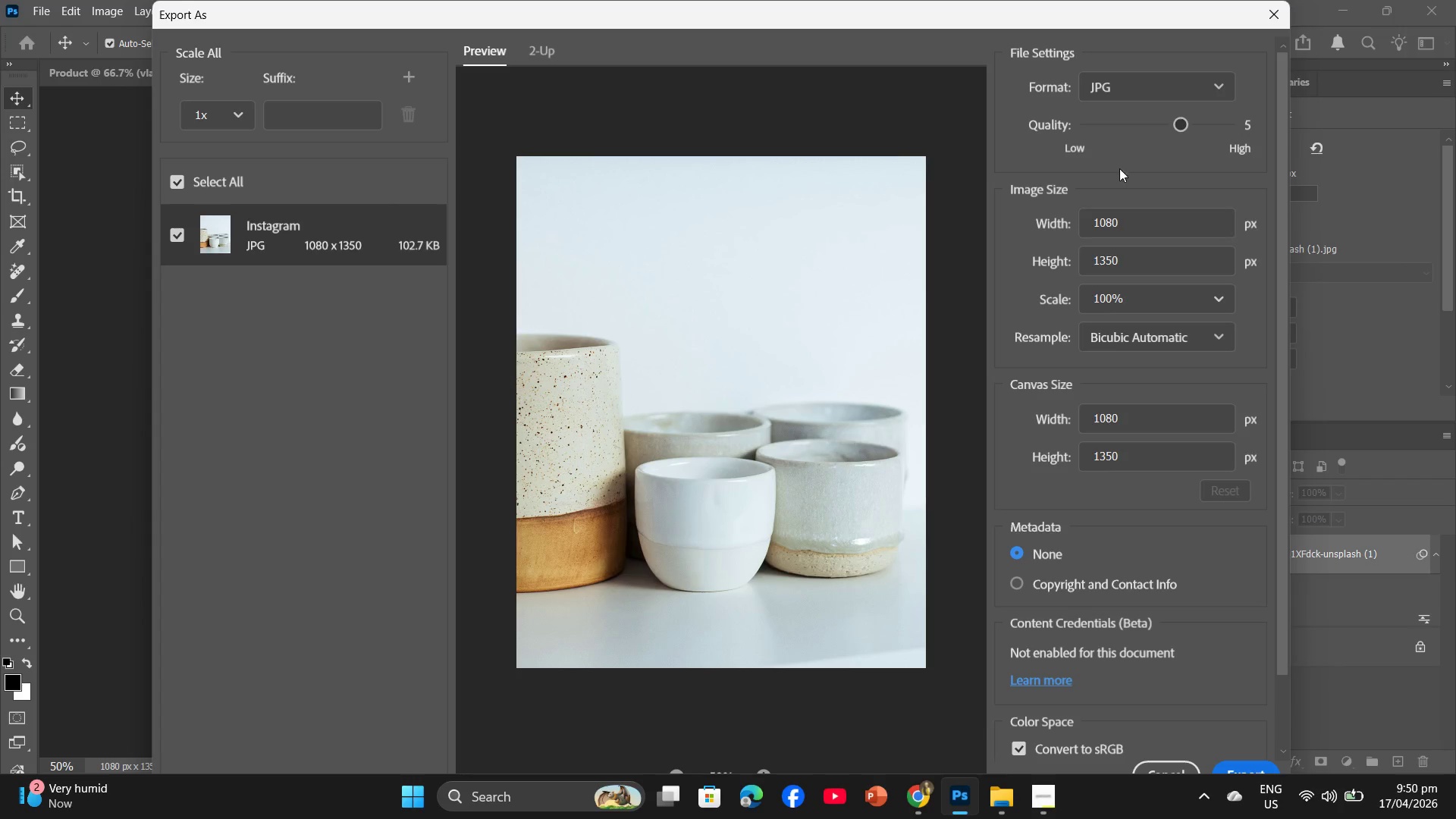 
left_click([1252, 767])
 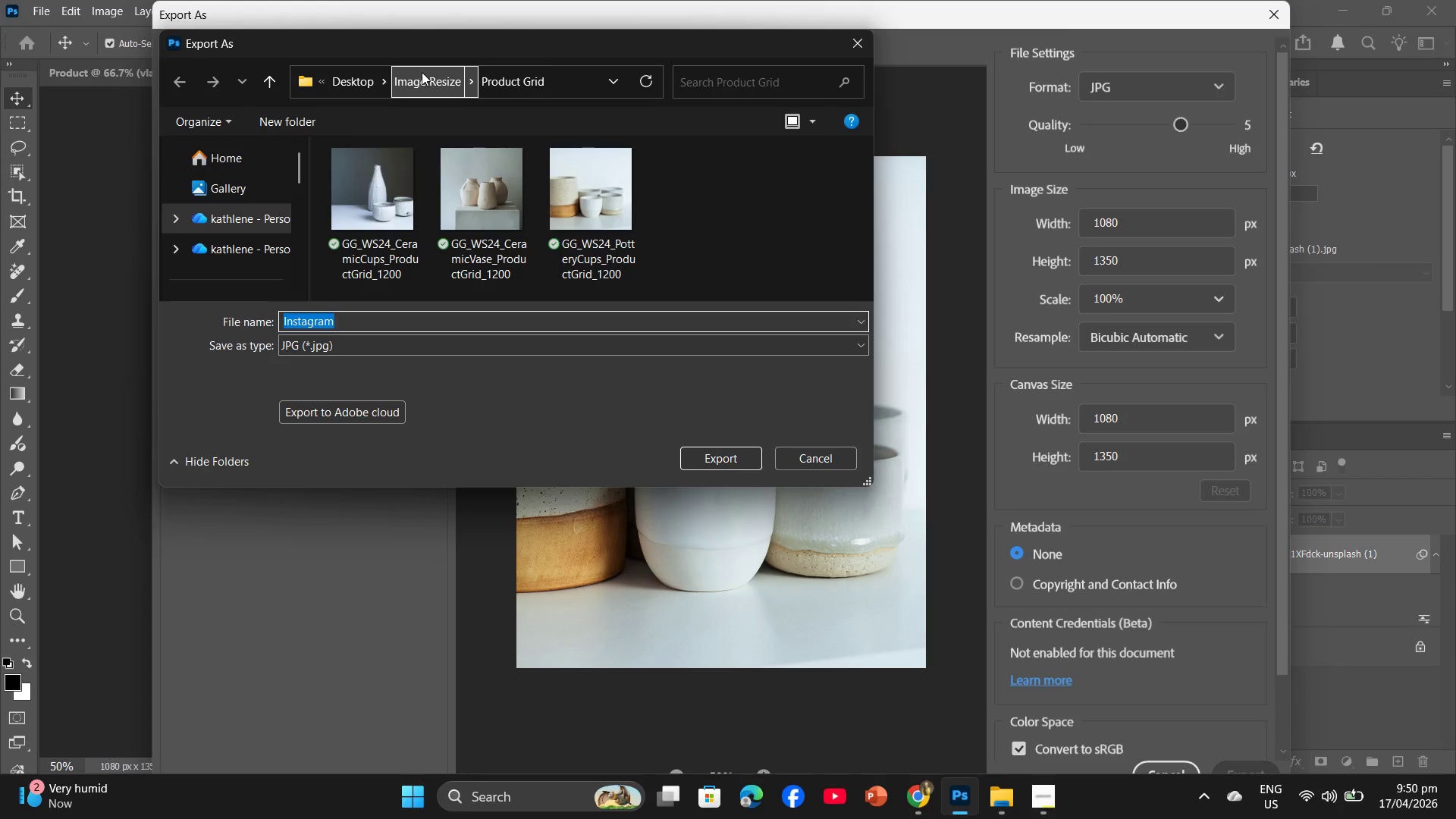 
wait(6.88)
 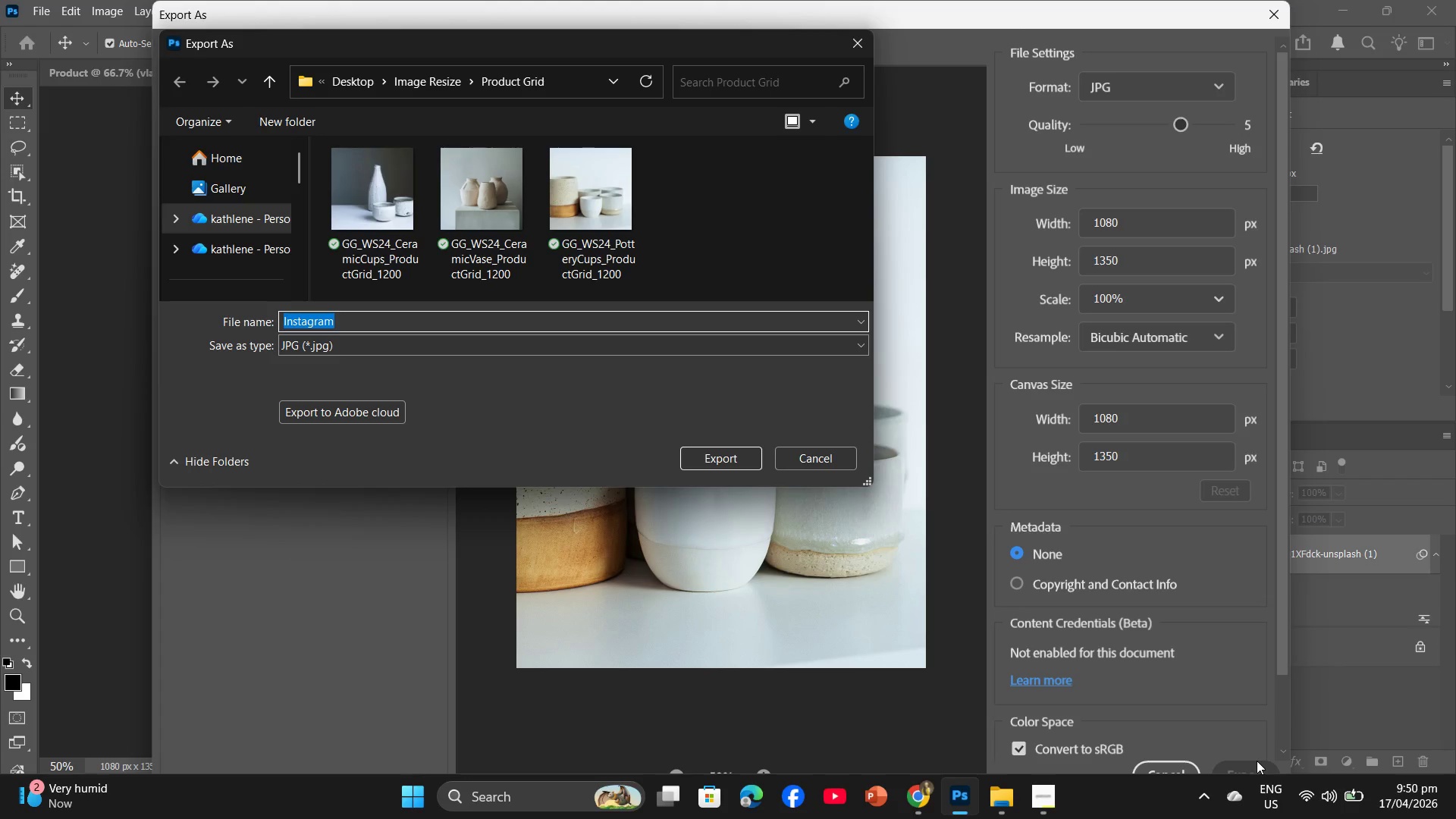 
left_click([428, 77])
 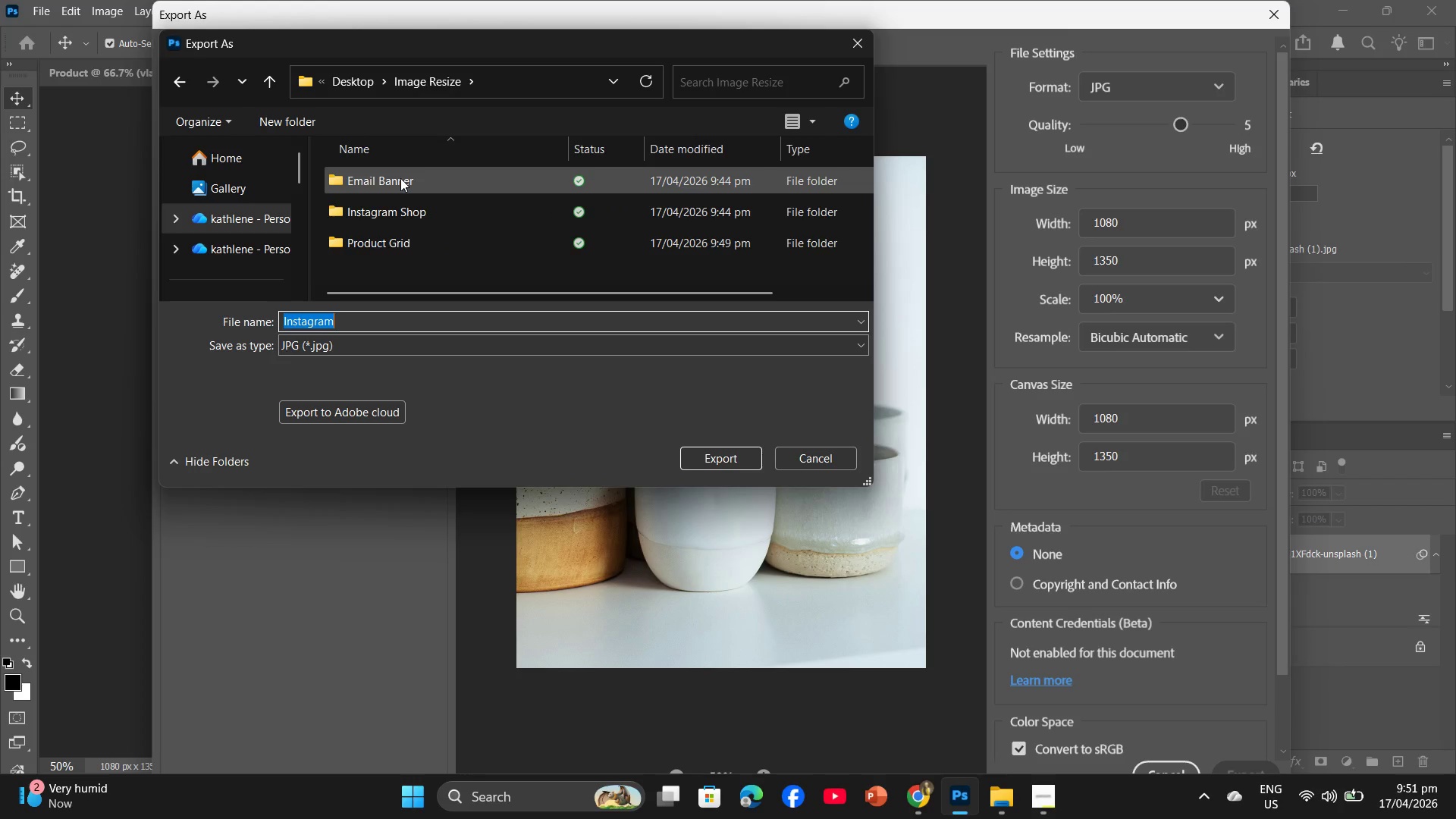 
double_click([400, 201])
 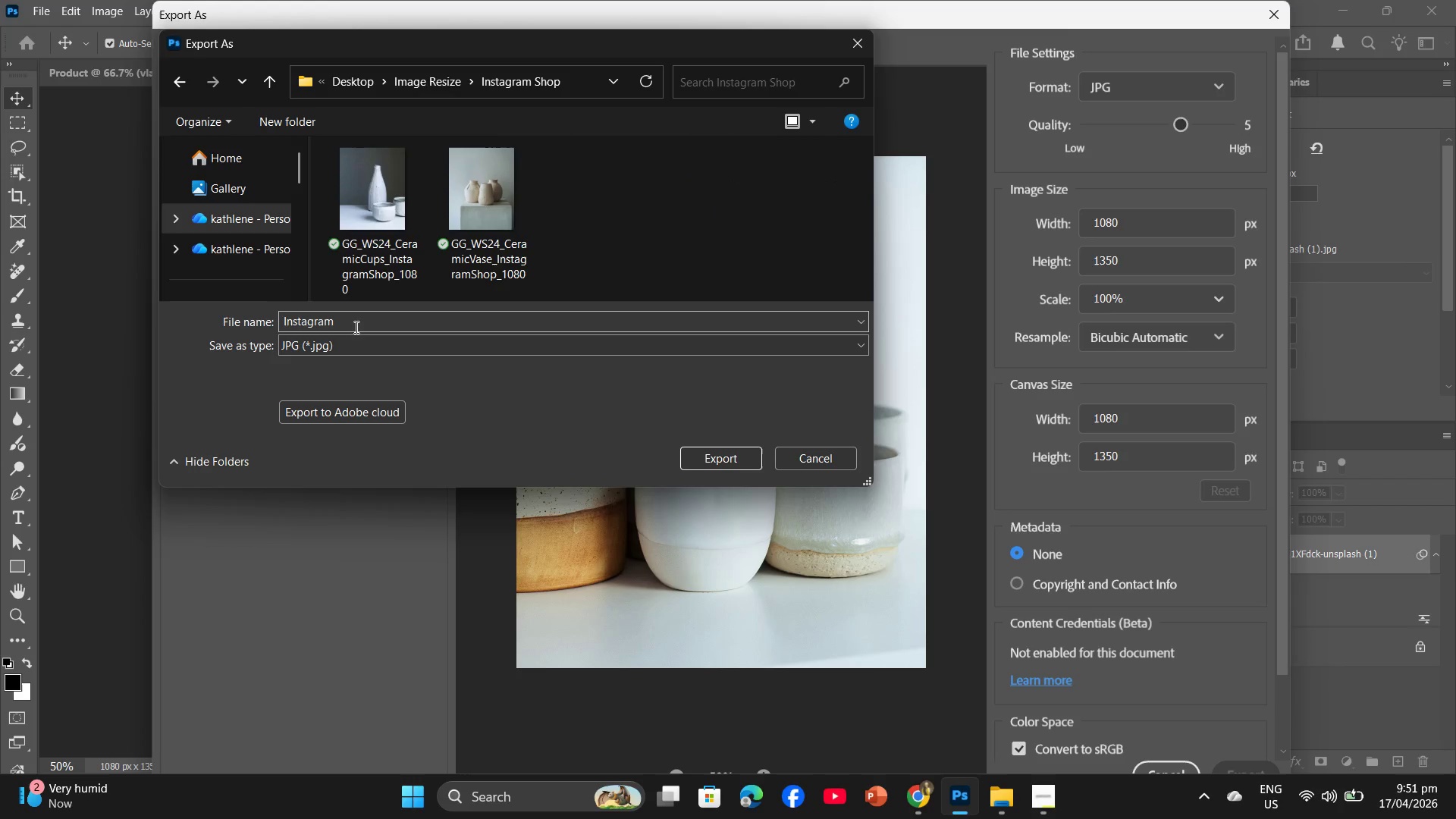 
left_click([353, 327])
 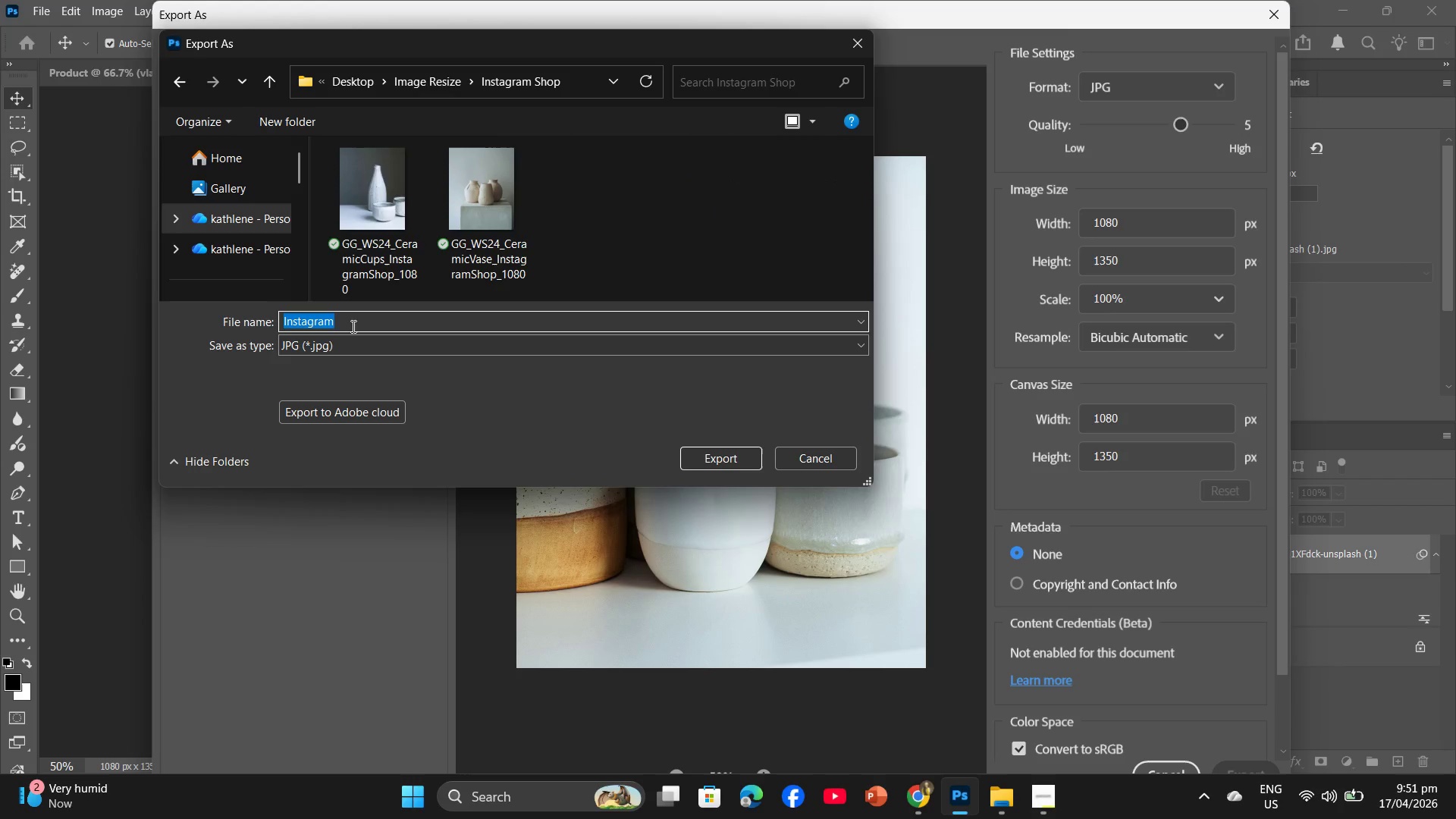 
key(Control+V)
 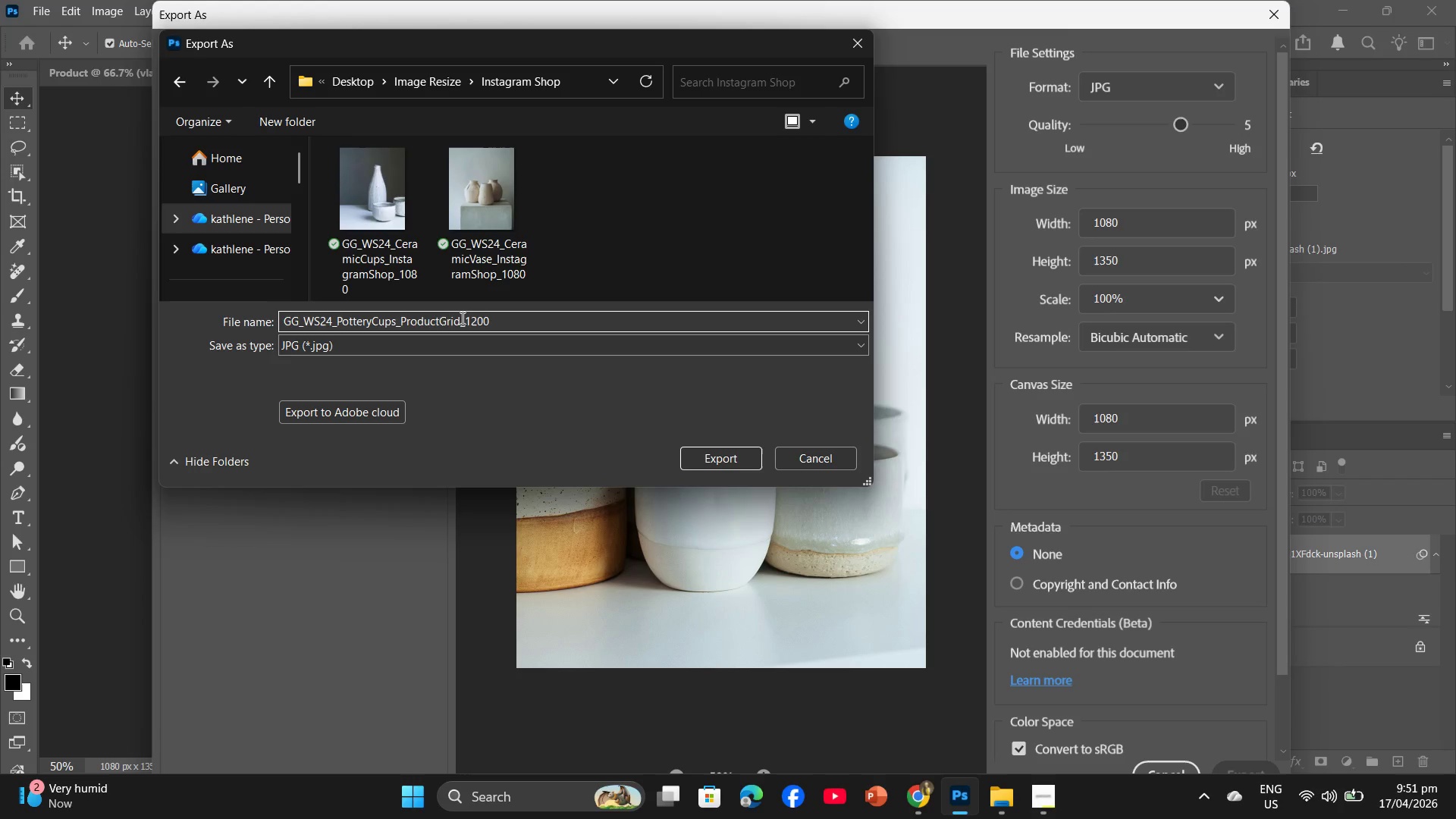 
left_click_drag(start_coordinate=[497, 322], to_coordinate=[471, 317])
 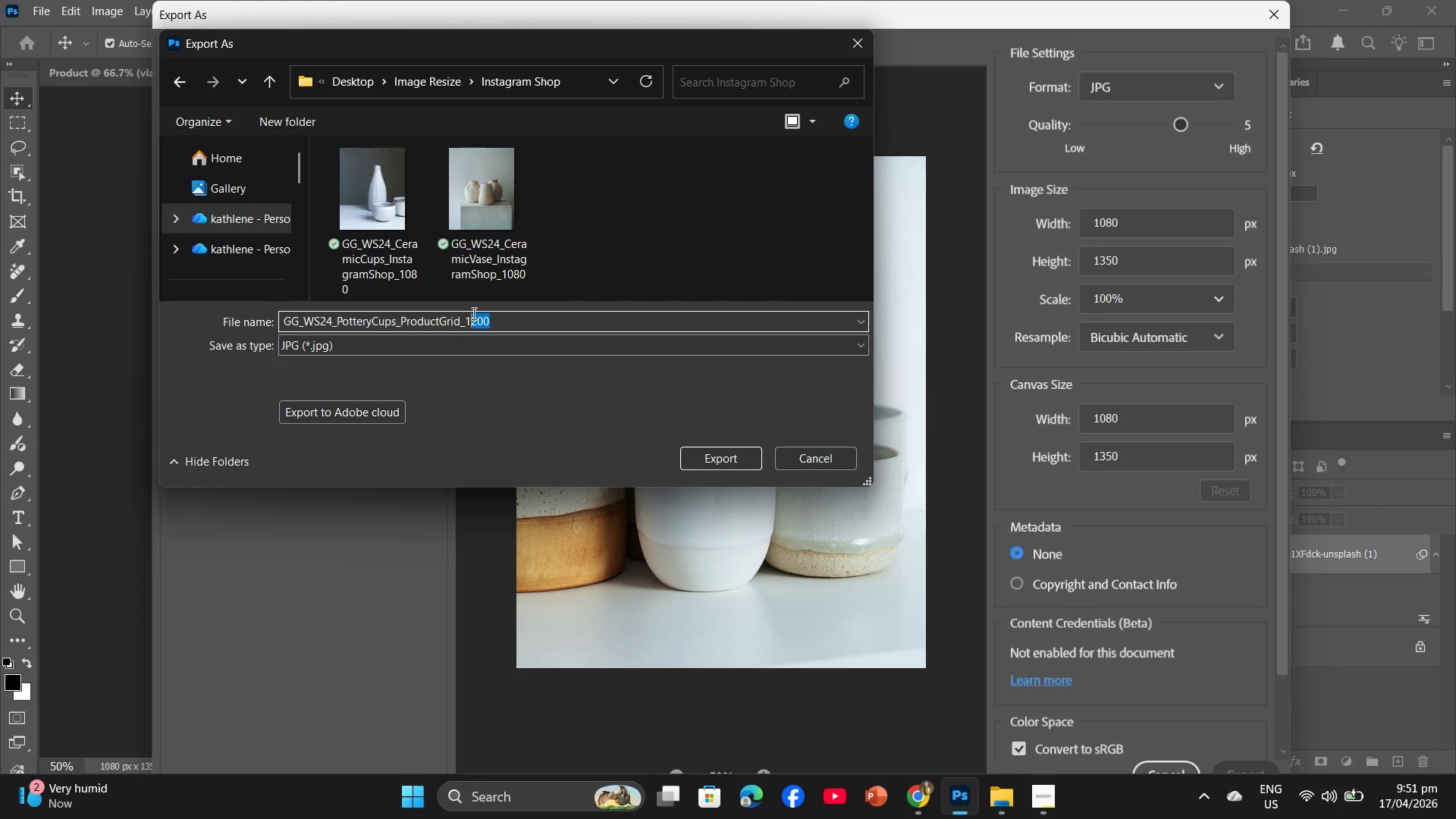 
type(080)
 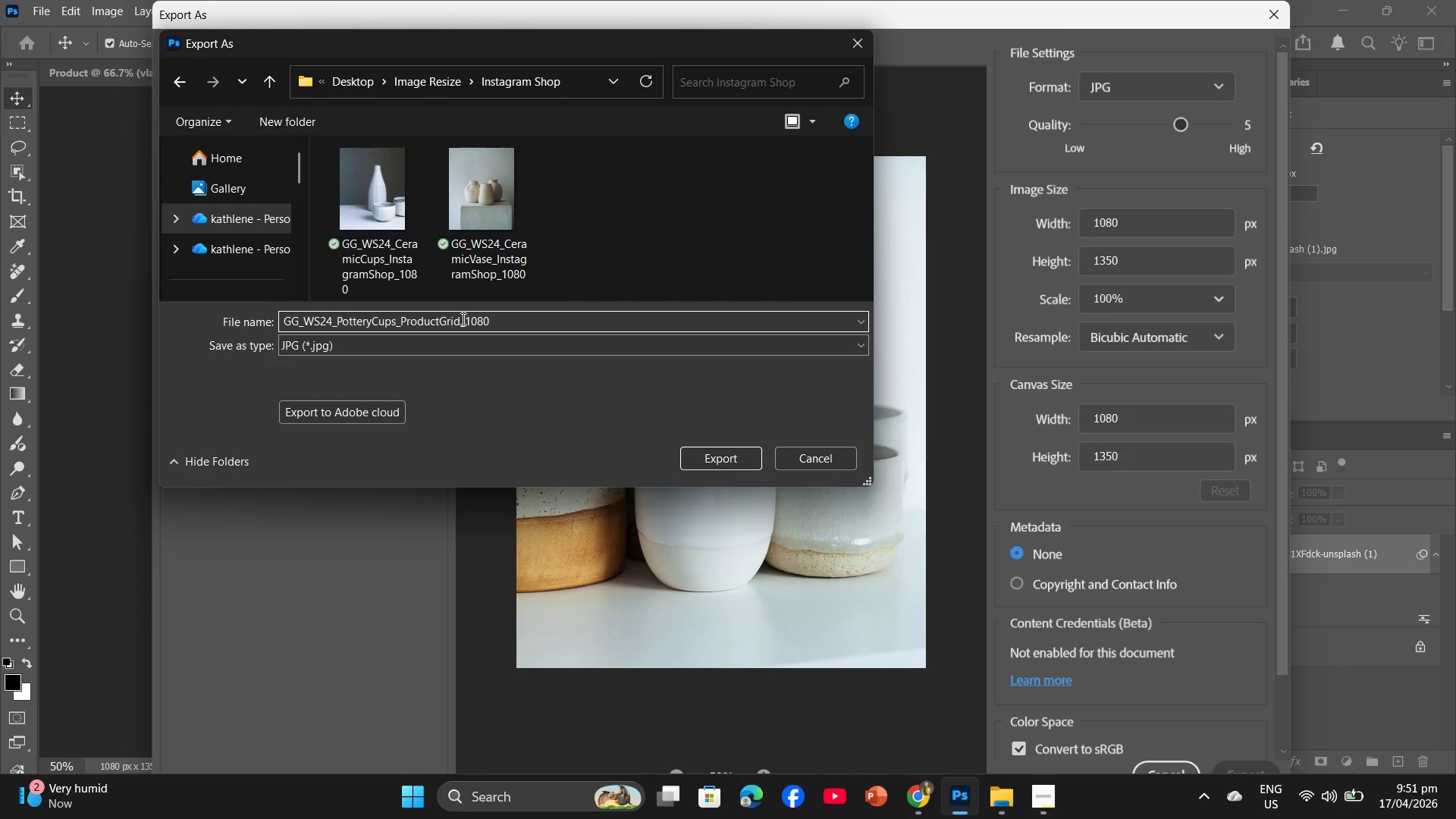 
left_click_drag(start_coordinate=[460, 318], to_coordinate=[400, 316])
 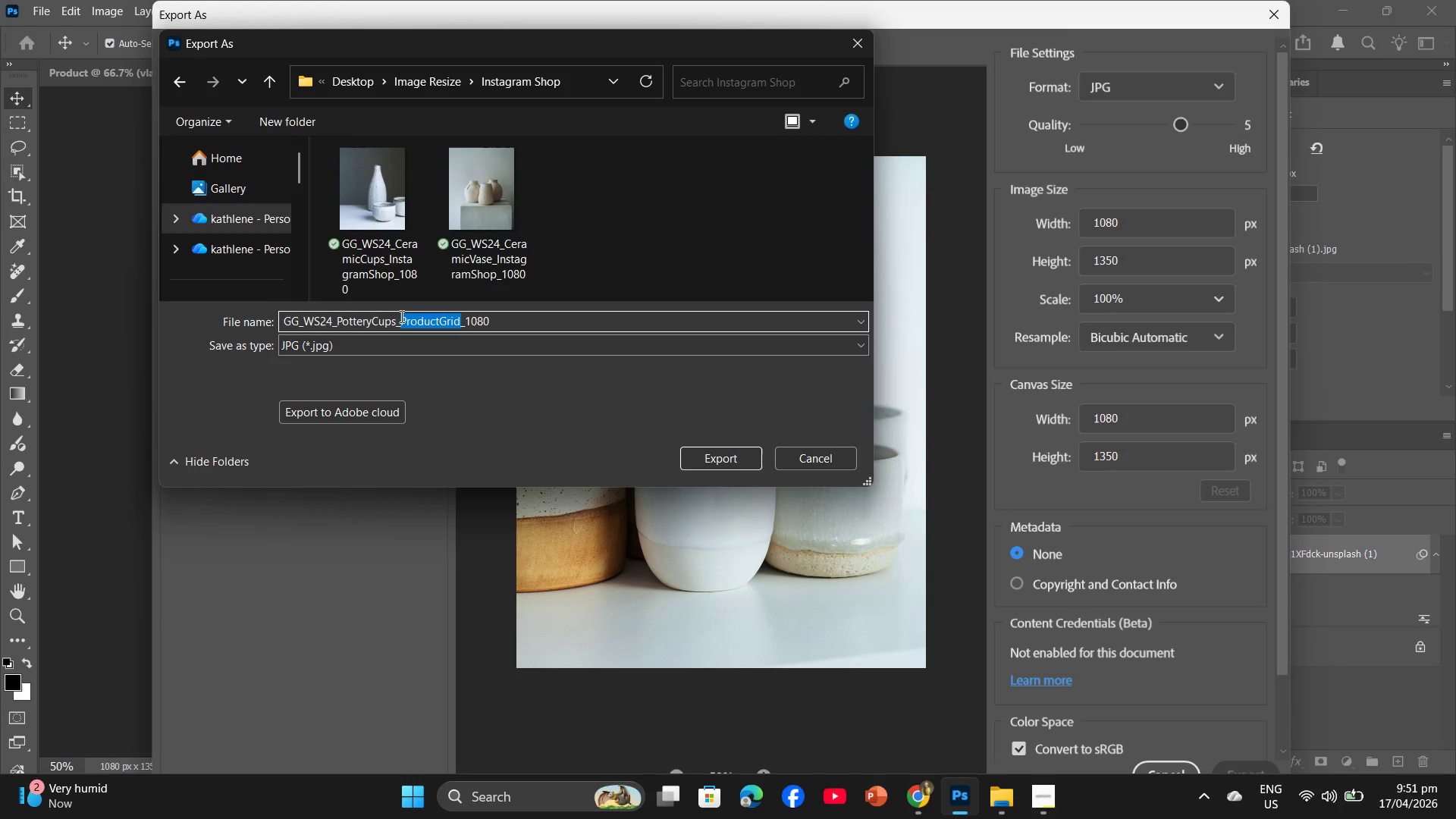 
type(InstagramShop)
 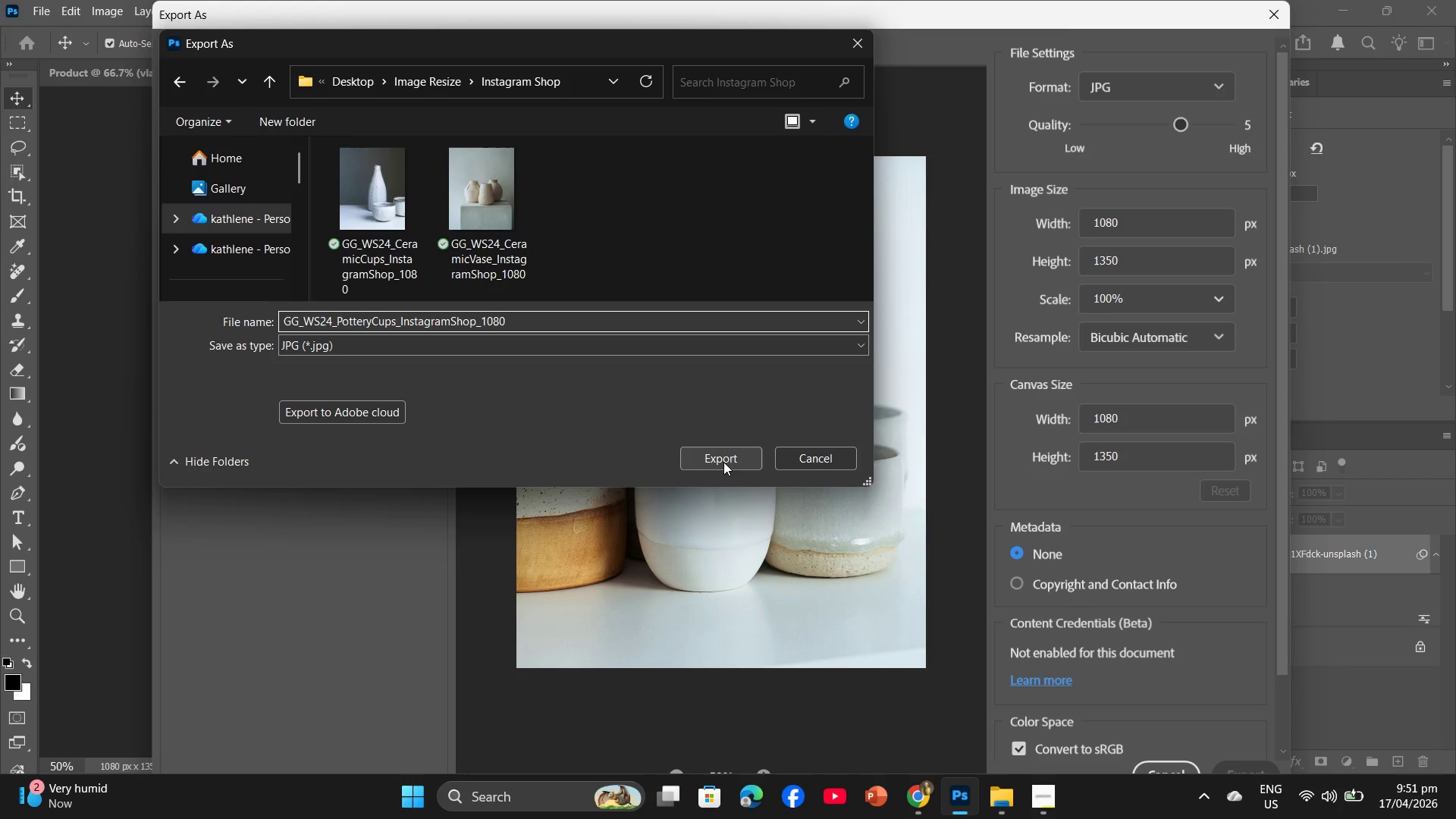 
wait(6.75)
 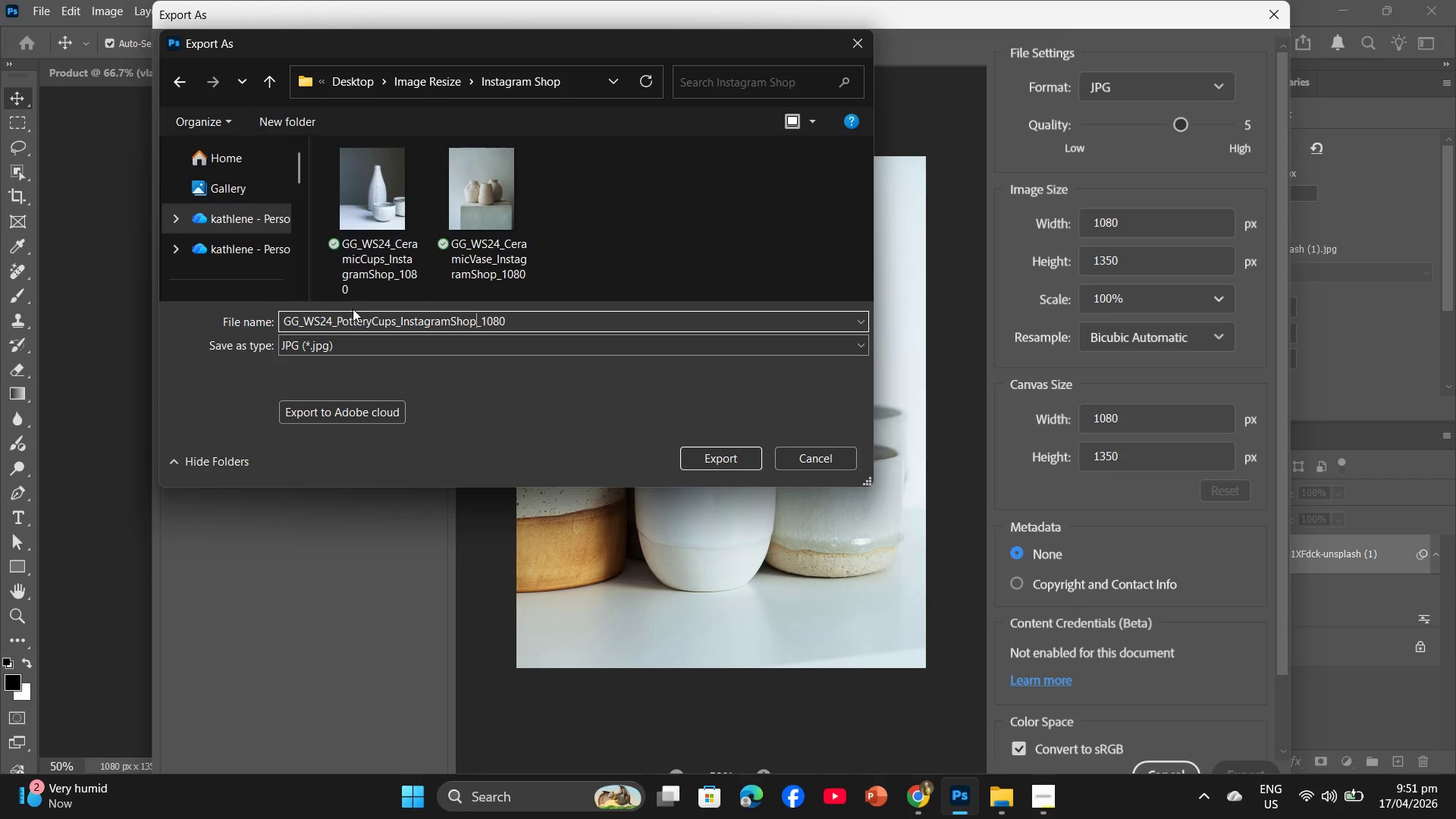 
left_click([723, 462])
 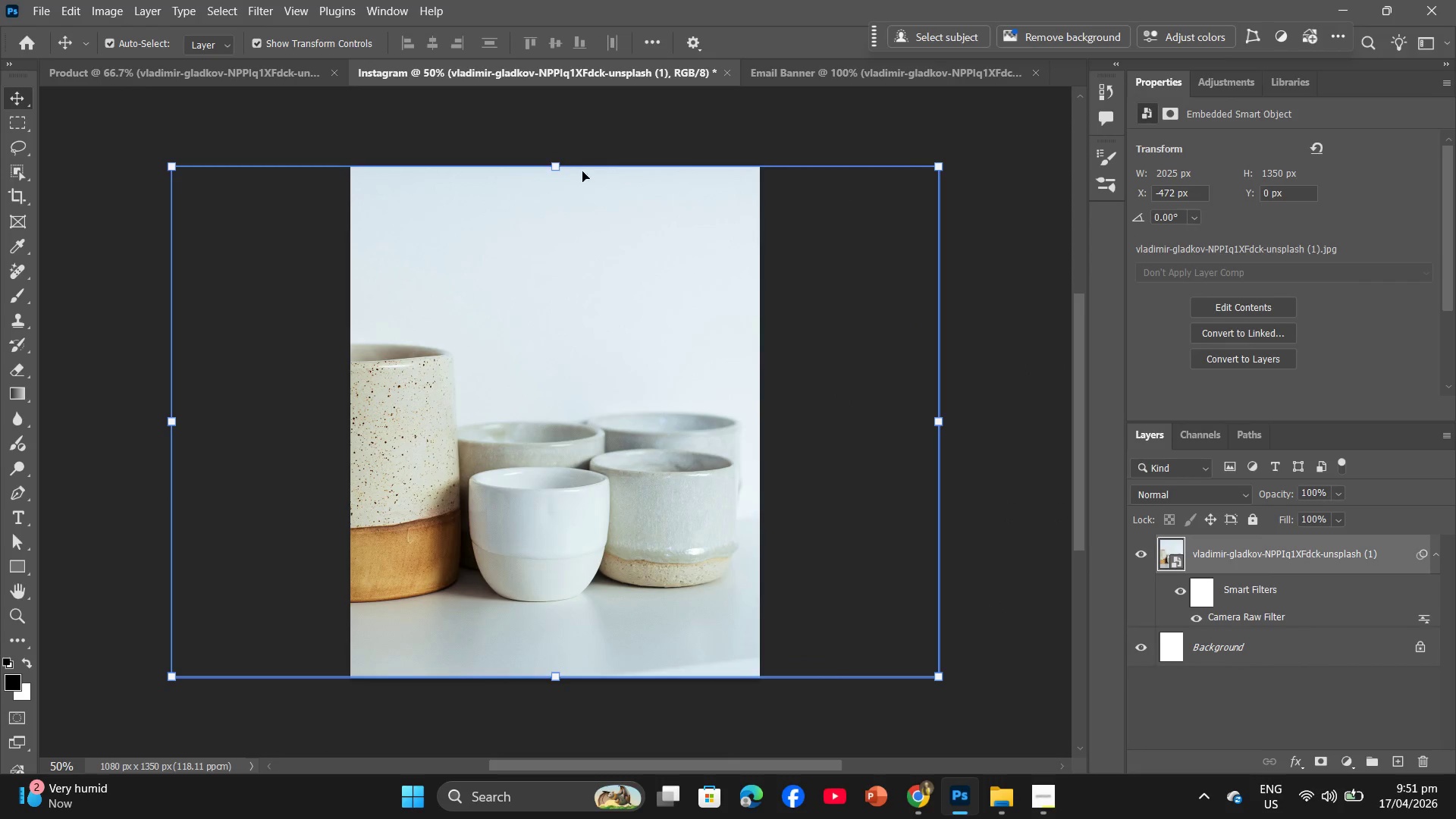 
left_click([803, 61])
 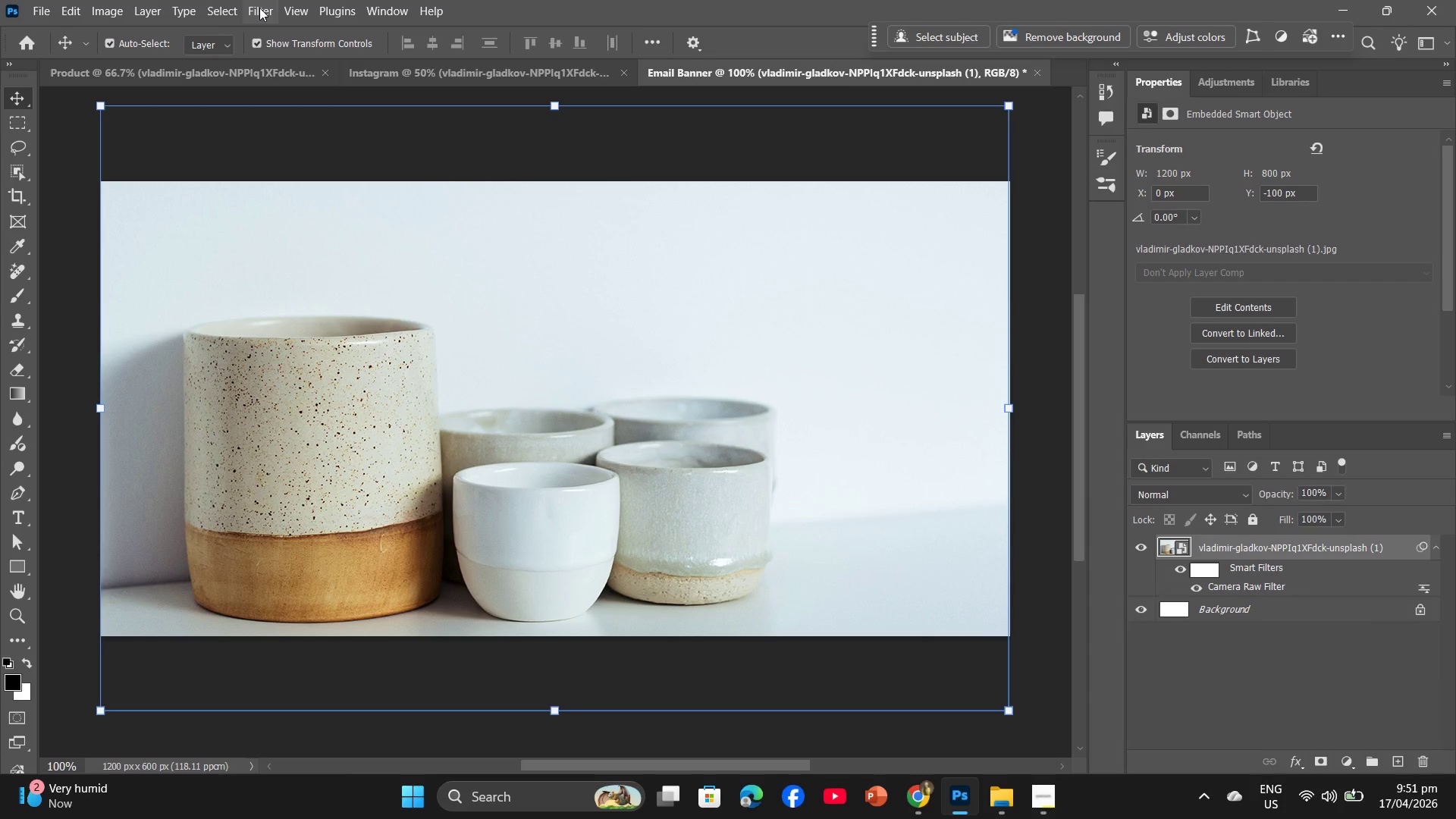 
left_click([28, 0])
 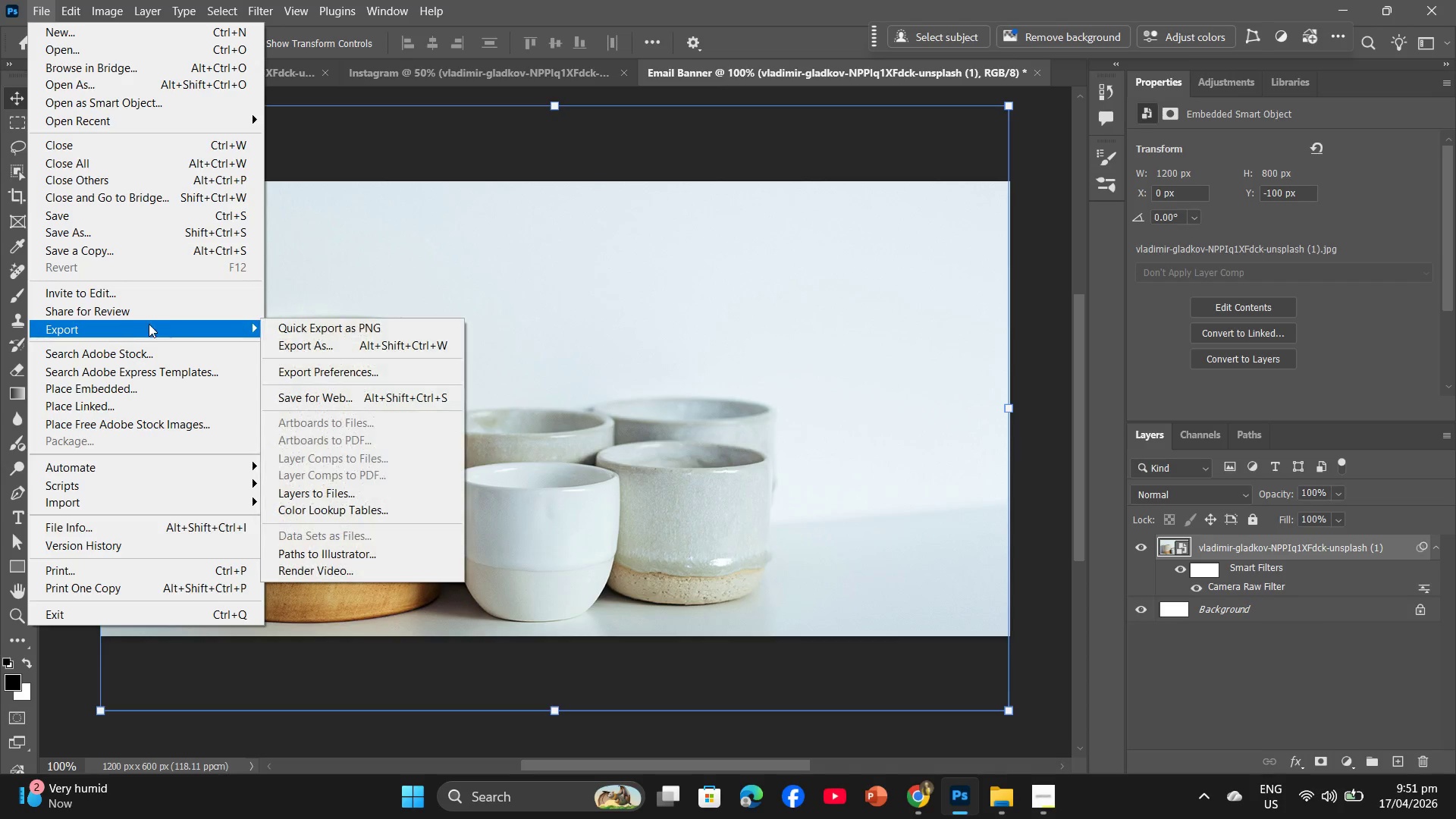 
left_click([290, 347])
 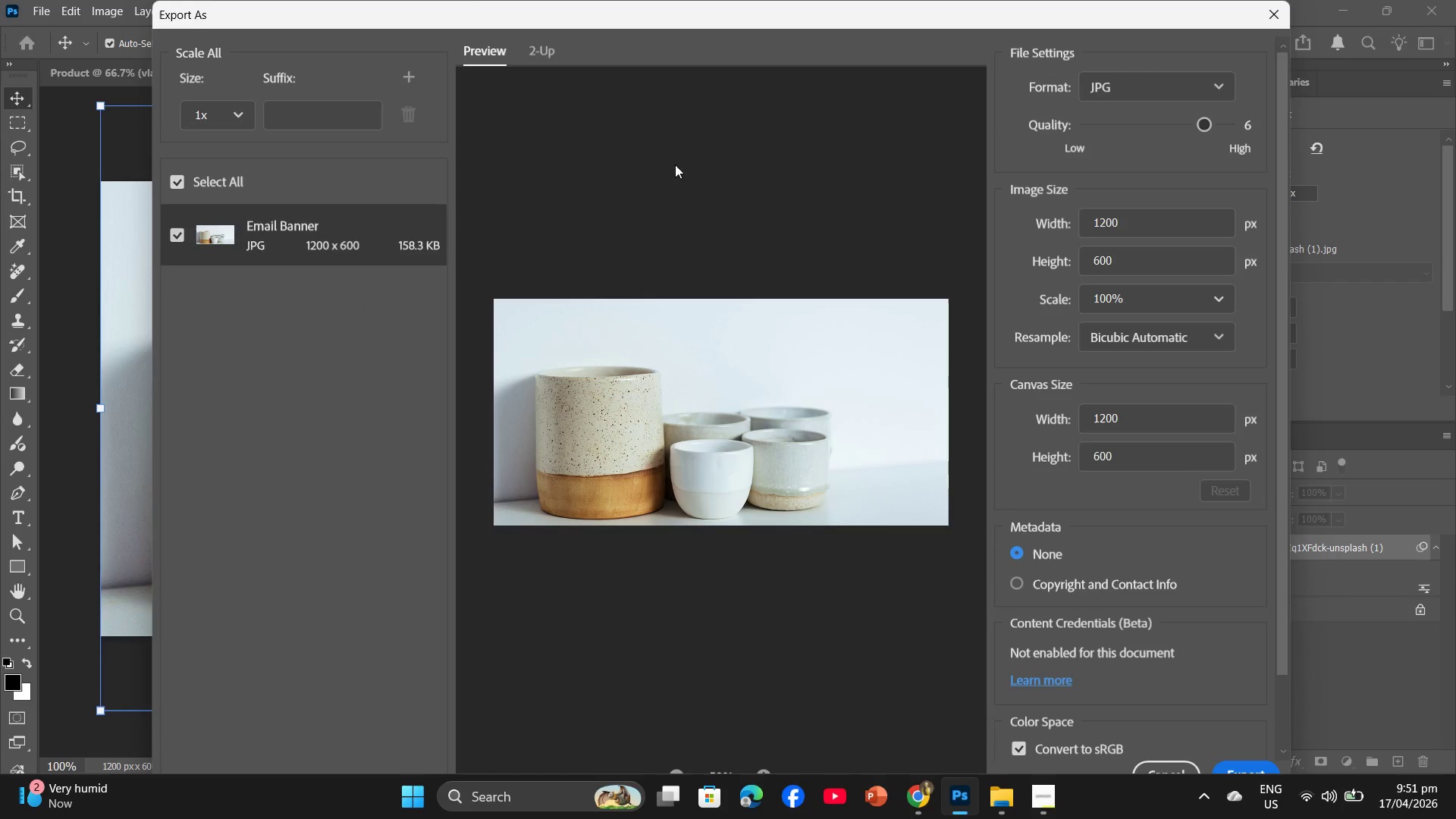 
left_click_drag(start_coordinate=[1200, 119], to_coordinate=[1225, 120])
 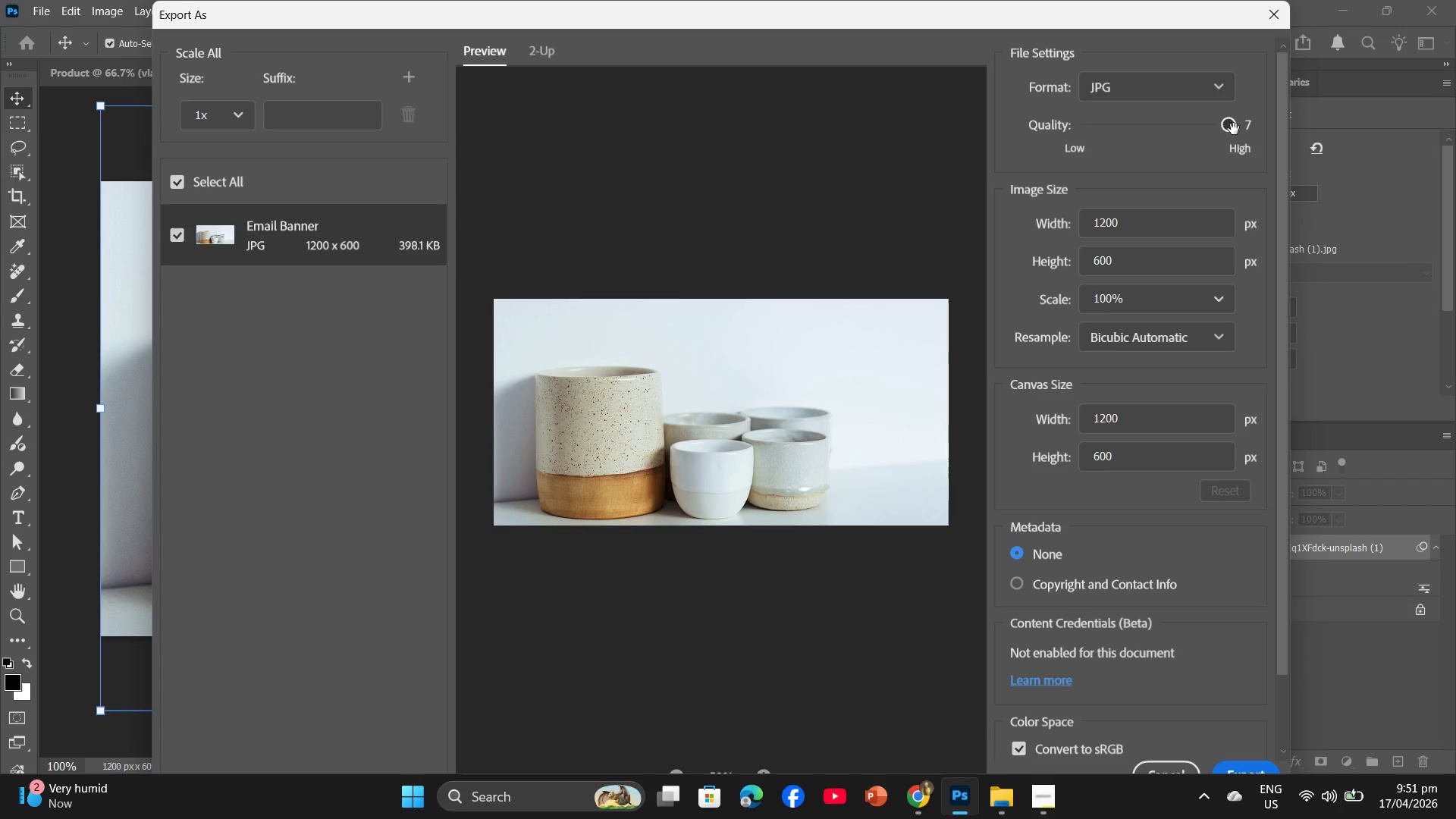 
left_click_drag(start_coordinate=[1234, 129], to_coordinate=[1216, 129])
 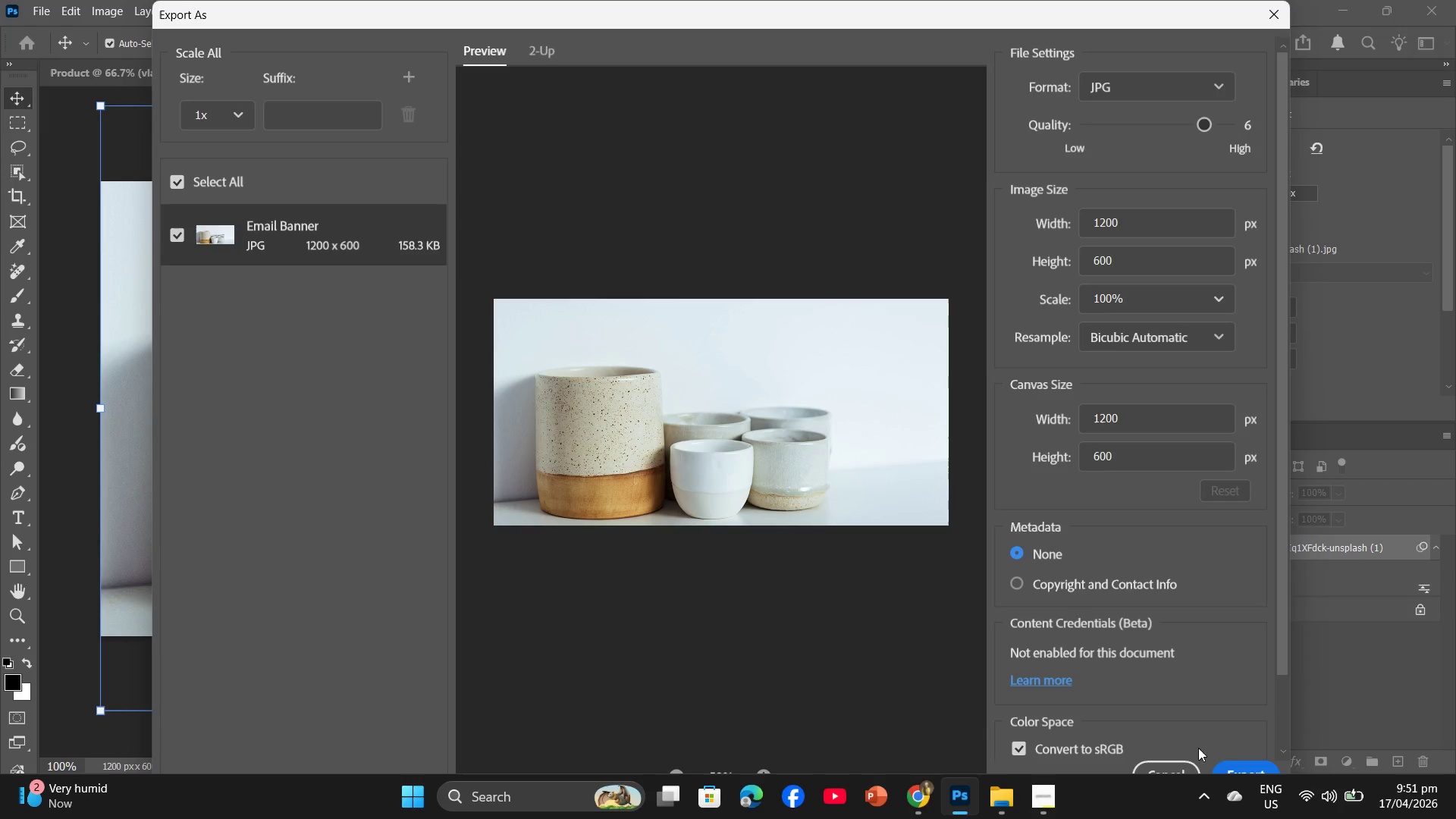 
left_click([1236, 763])
 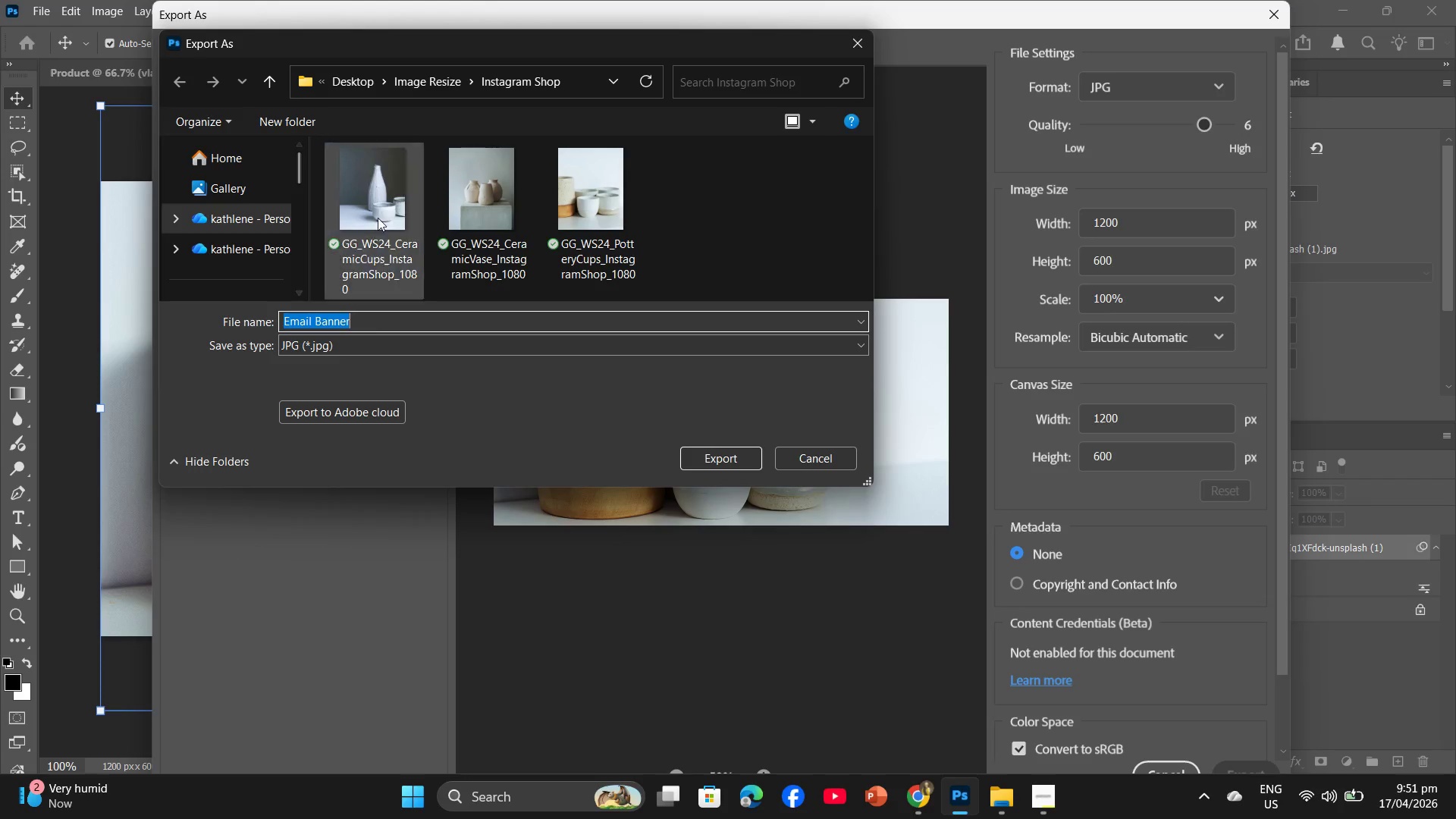 
left_click([439, 80])
 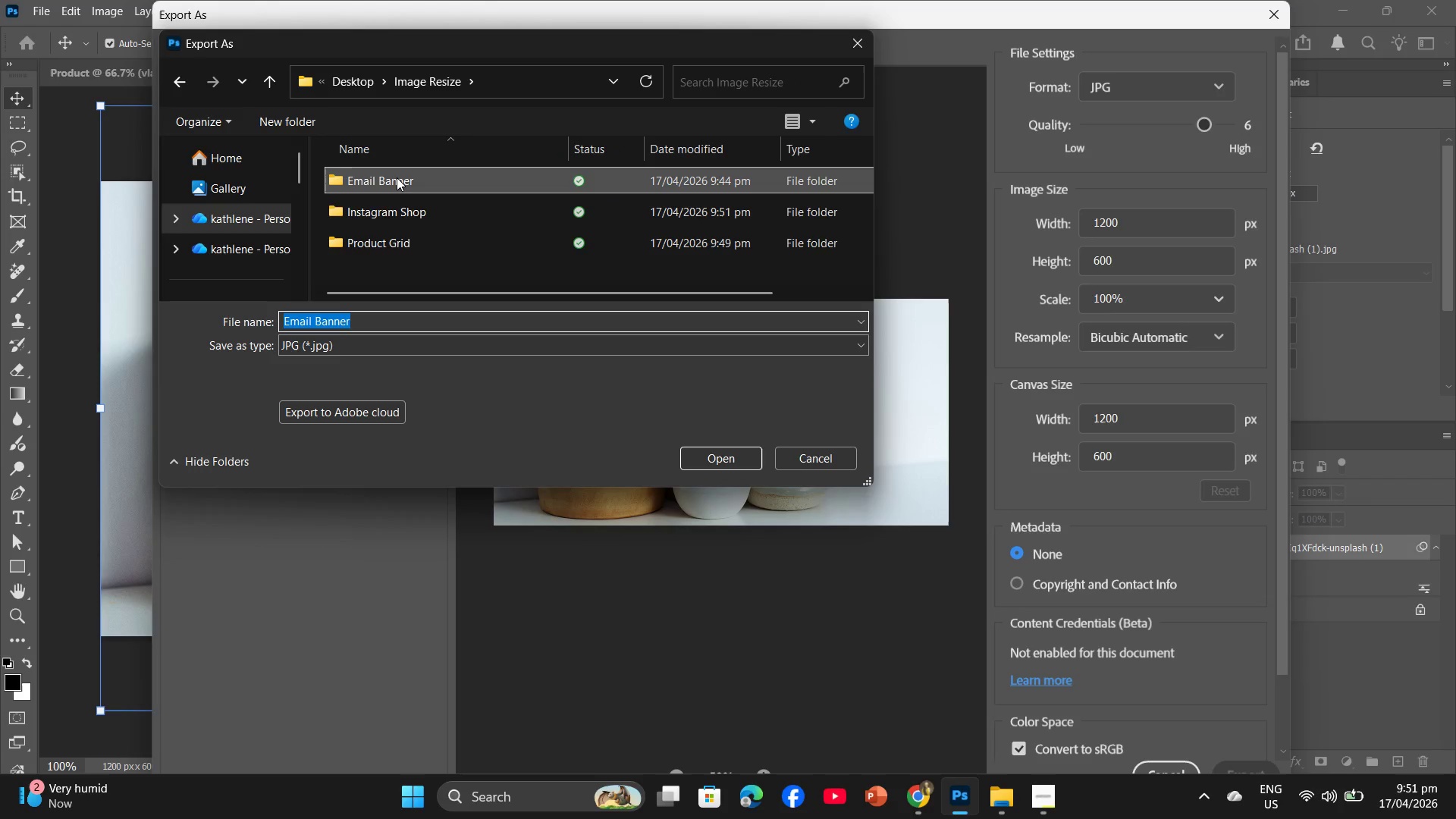 
double_click([397, 177])
 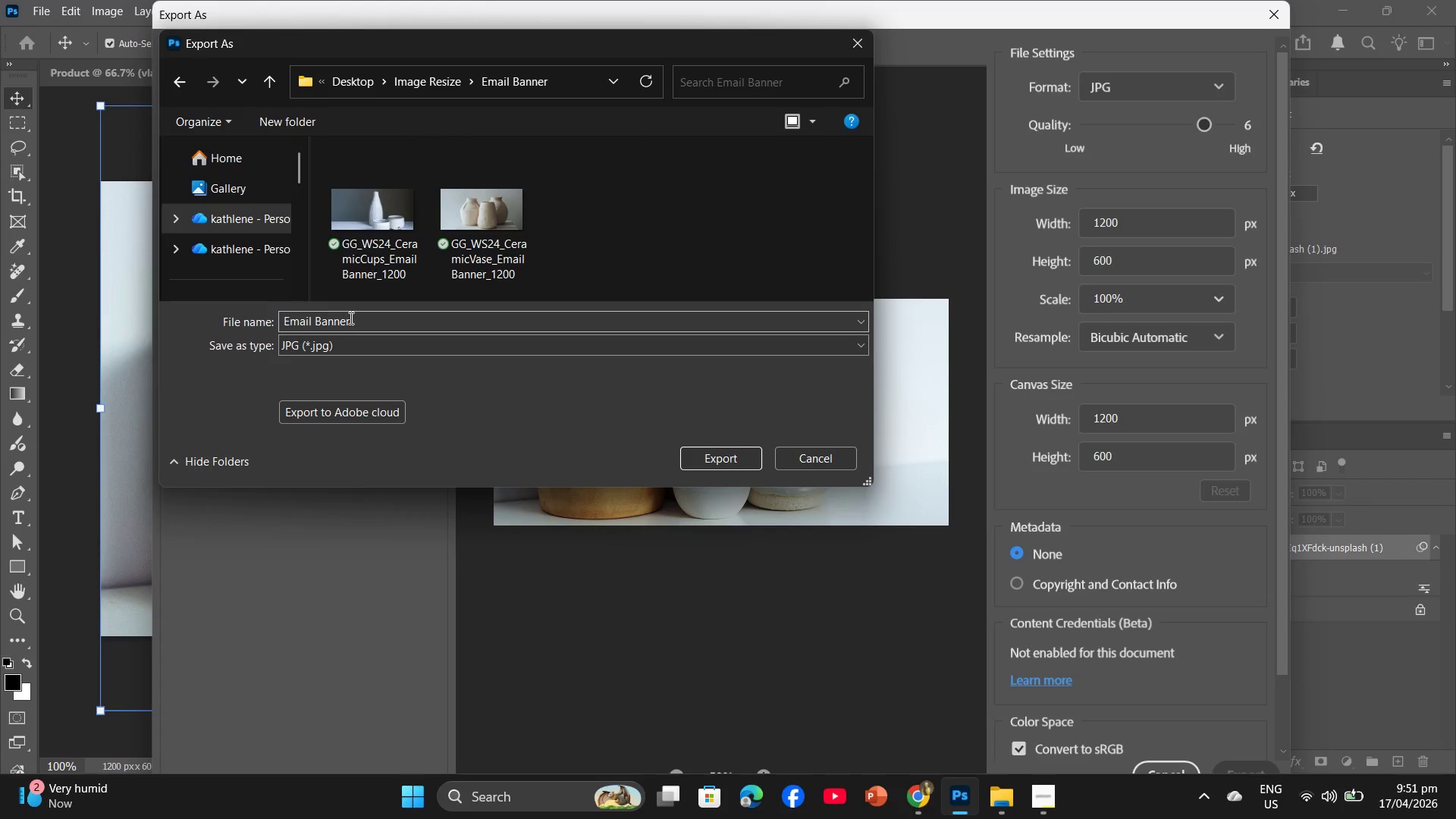 
left_click([352, 319])
 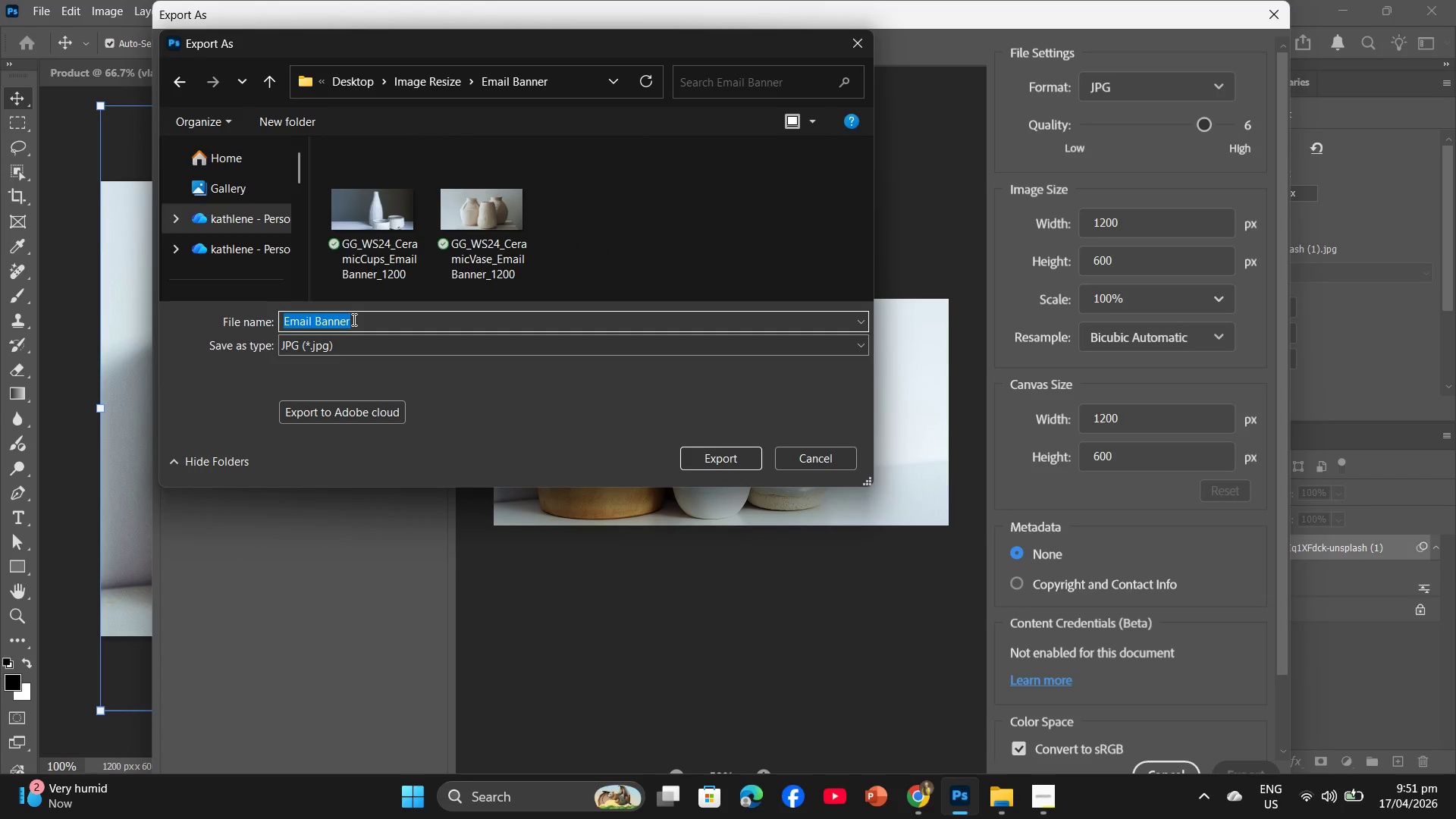 
key(Control+V)
 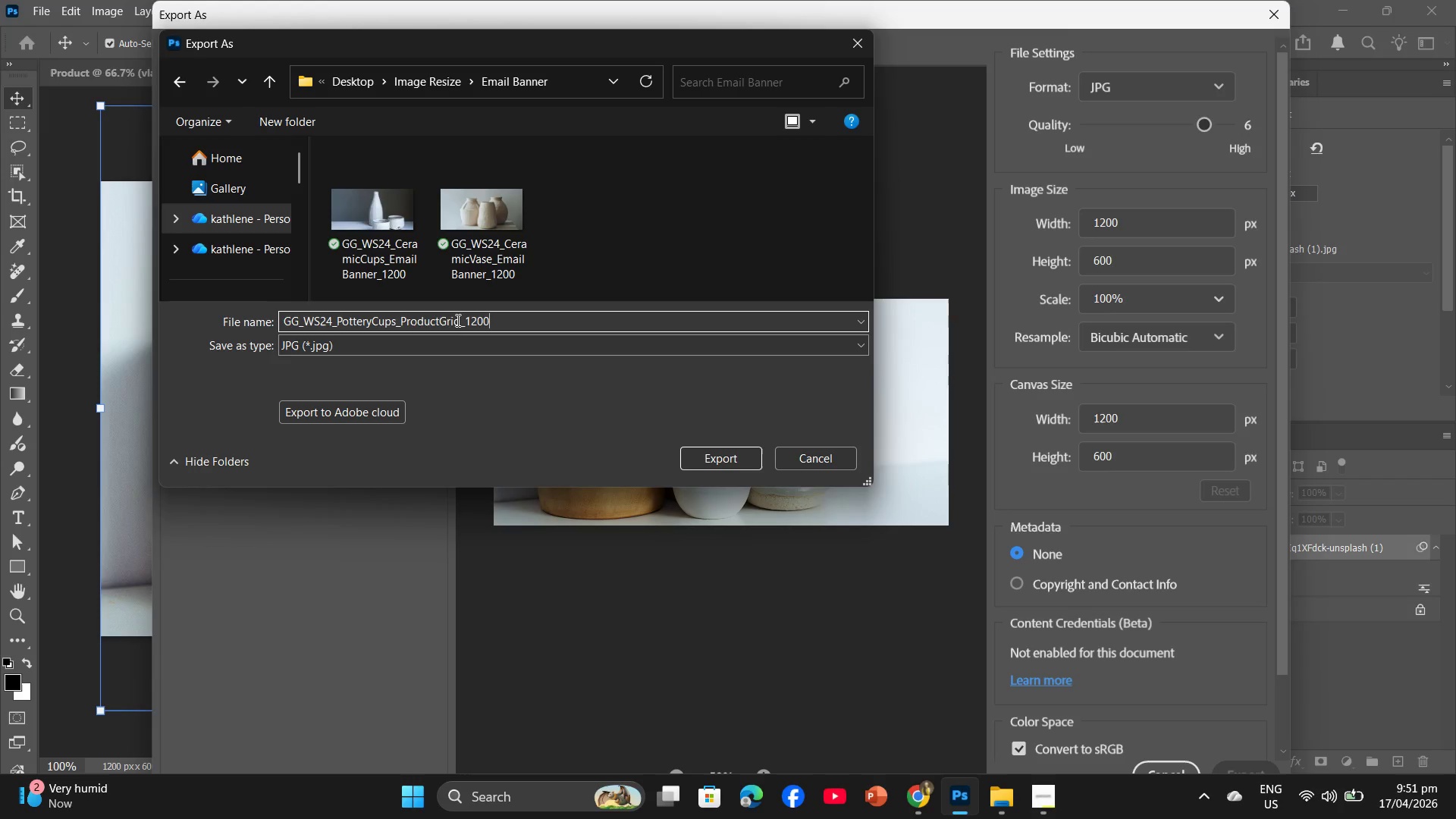 
left_click_drag(start_coordinate=[460, 322], to_coordinate=[400, 312])
 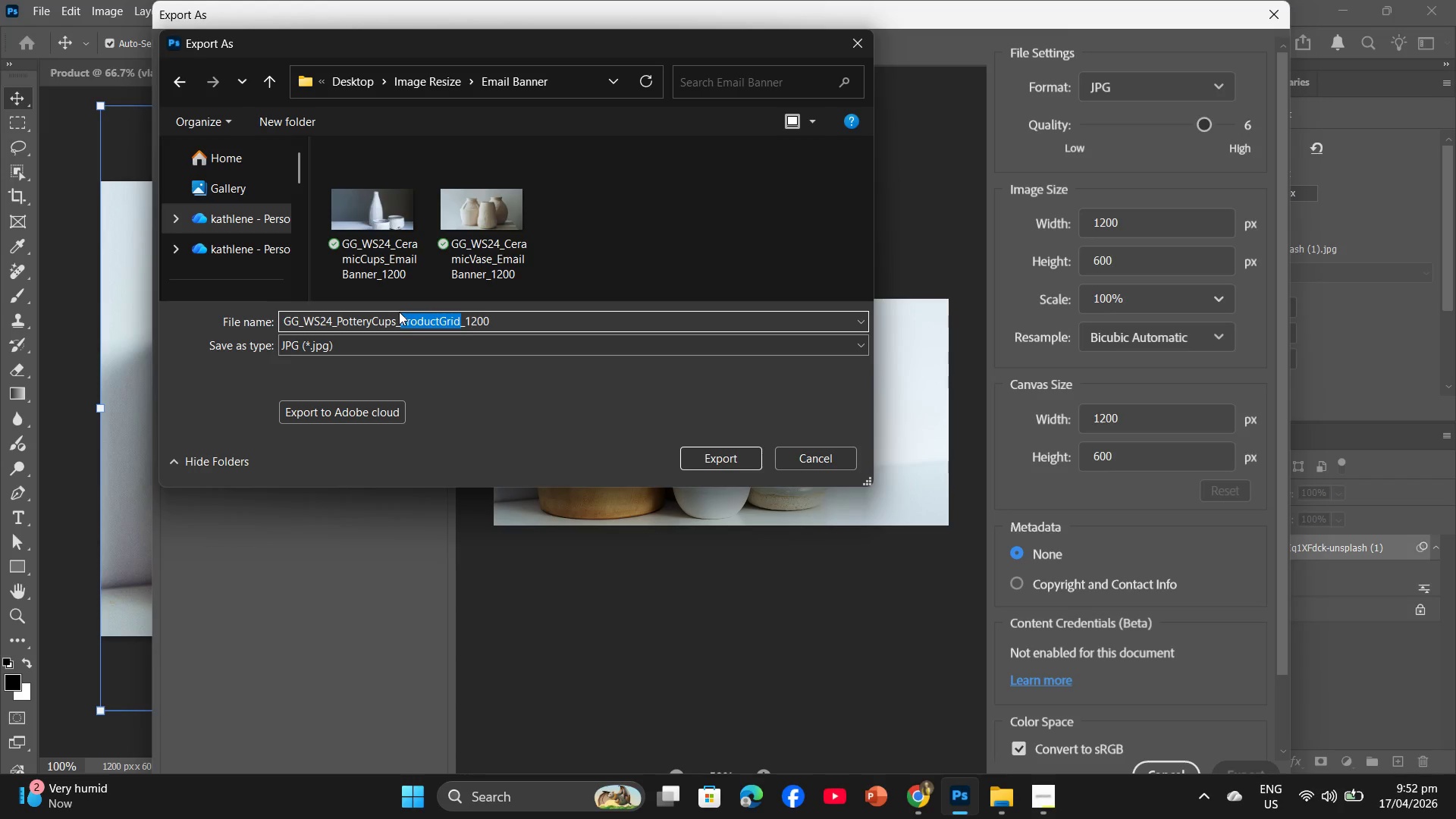 
type(EmailBanner)
 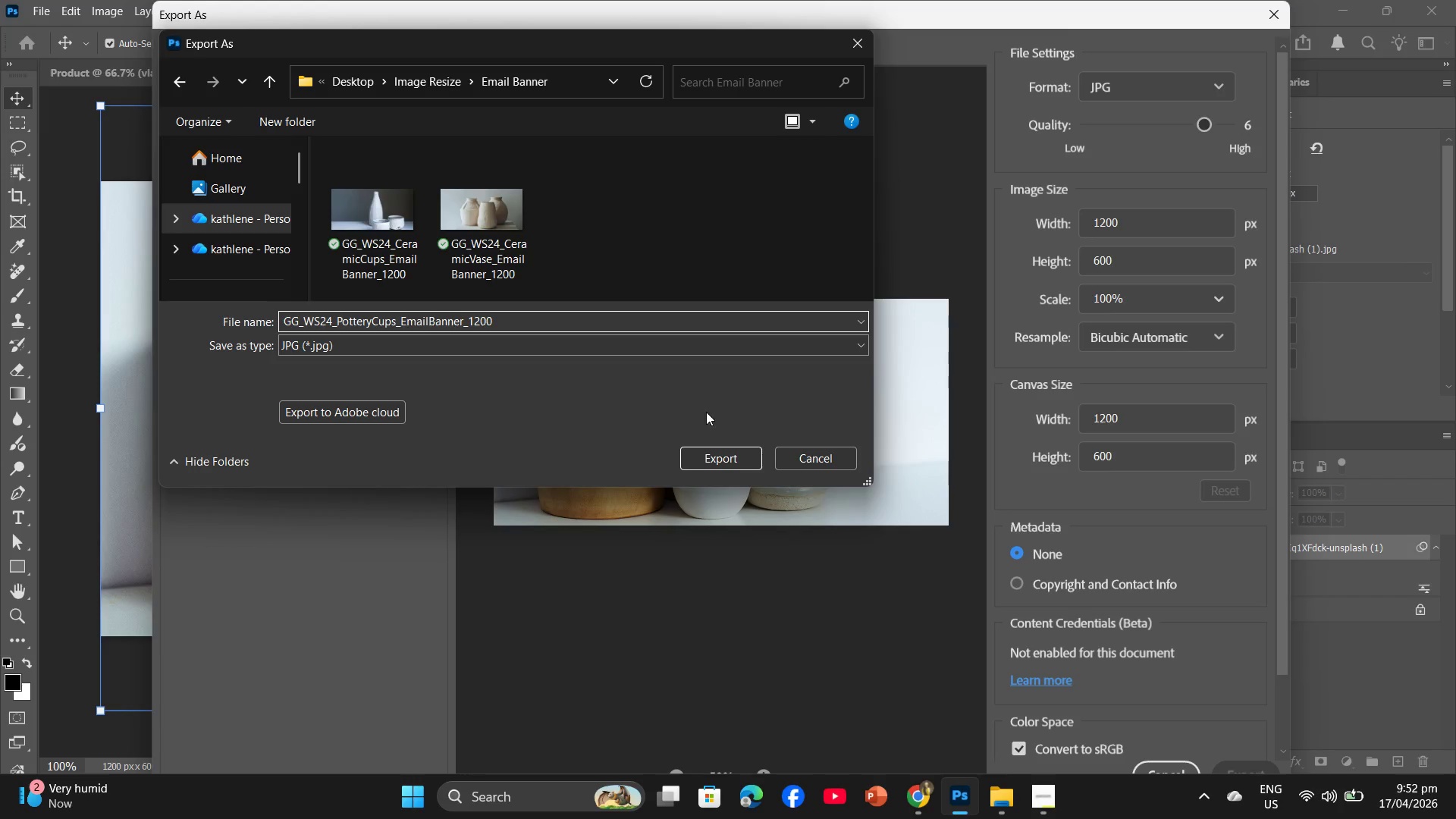 
left_click([711, 459])
 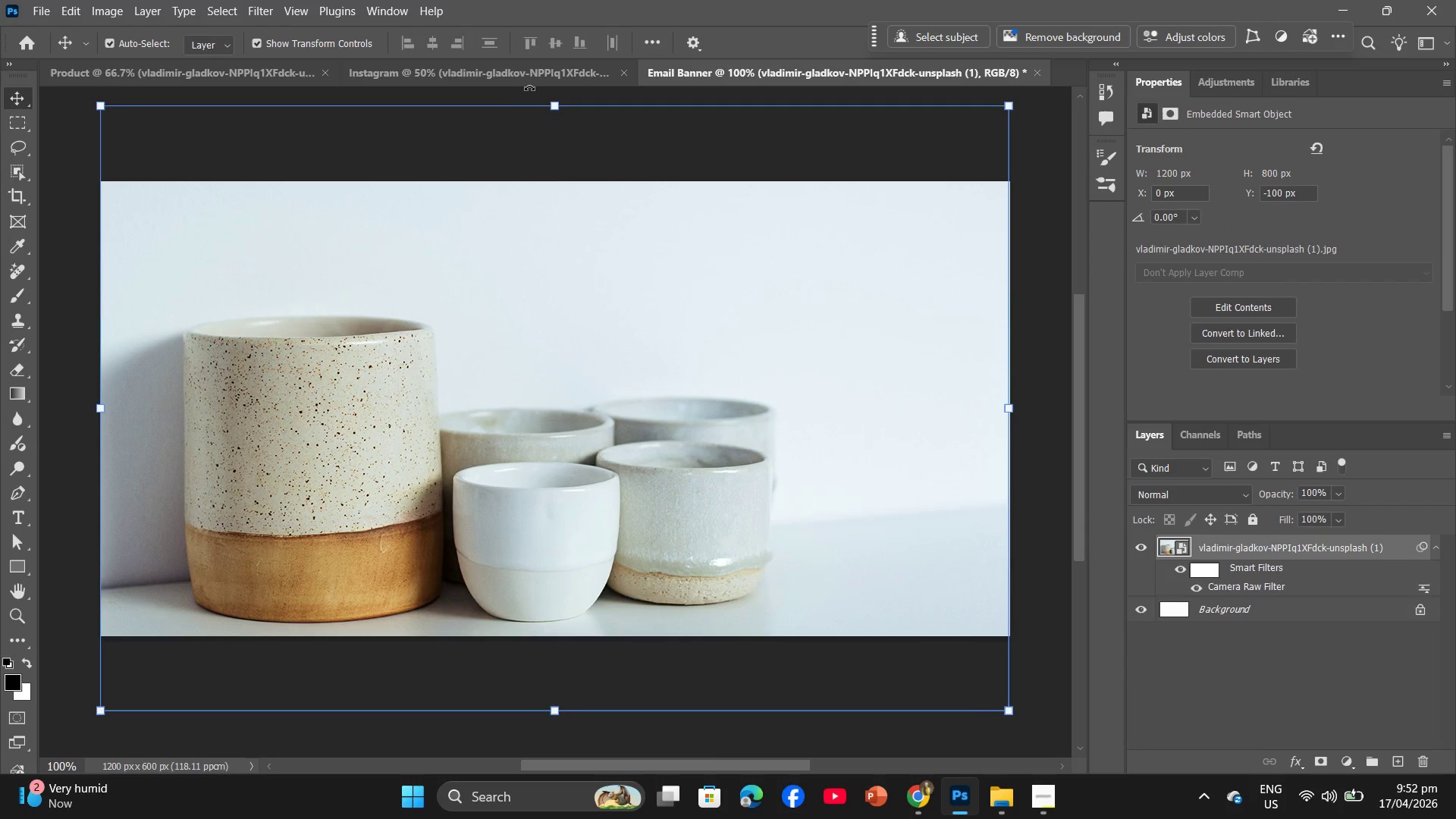 
left_click([265, 71])
 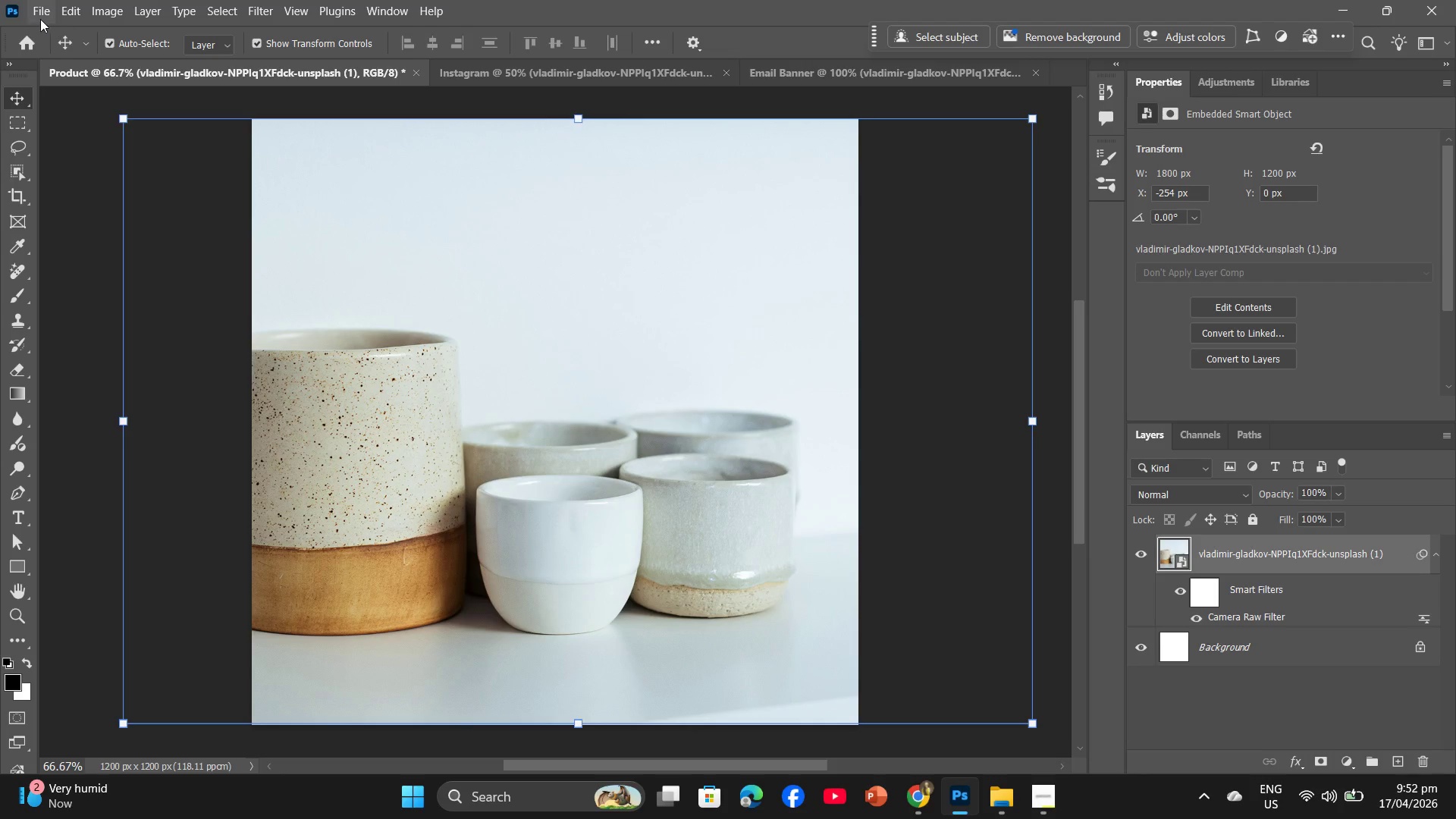 
left_click([35, 15])
 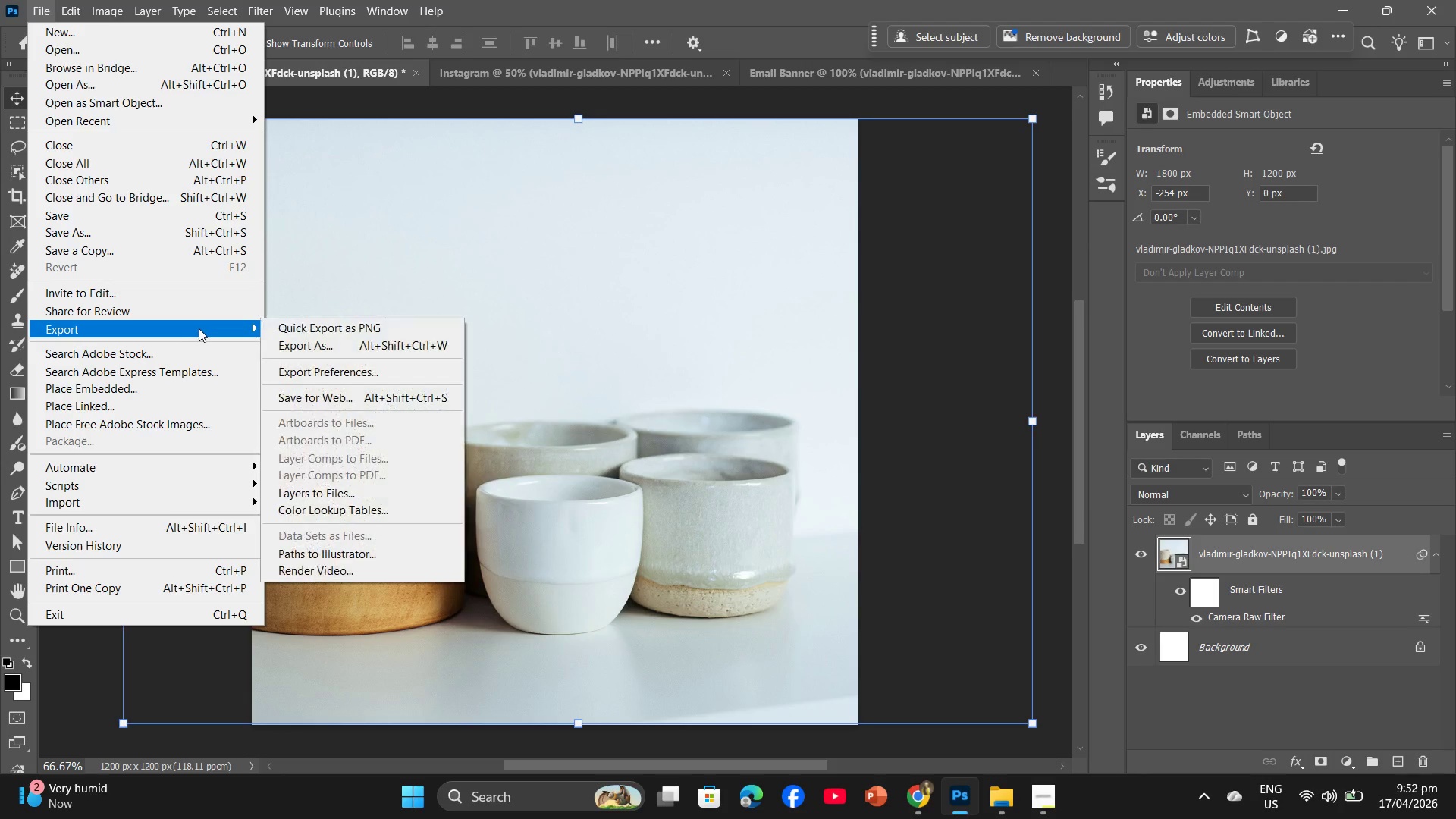 
left_click([308, 345])
 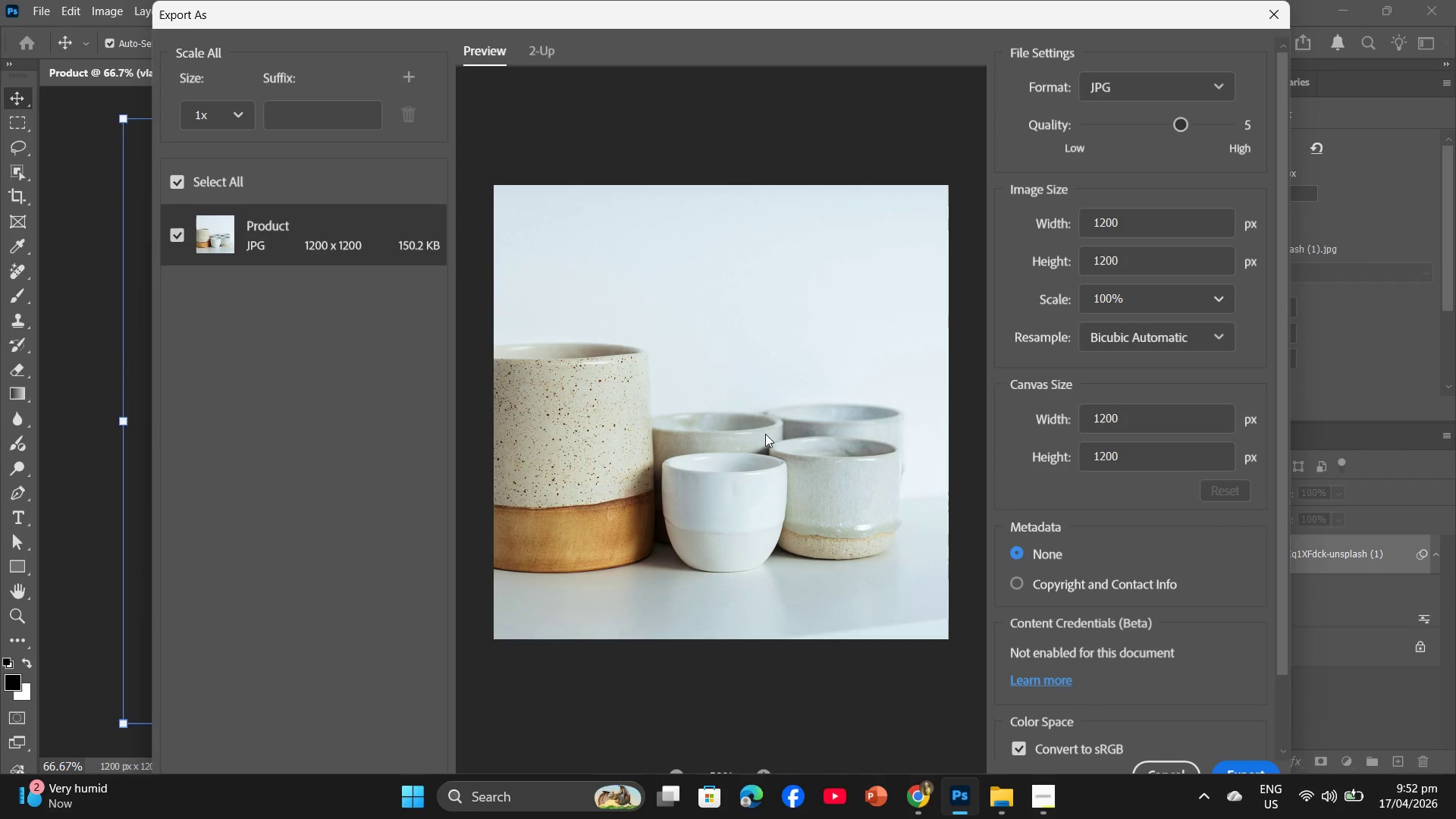 
left_click([1294, 12])
 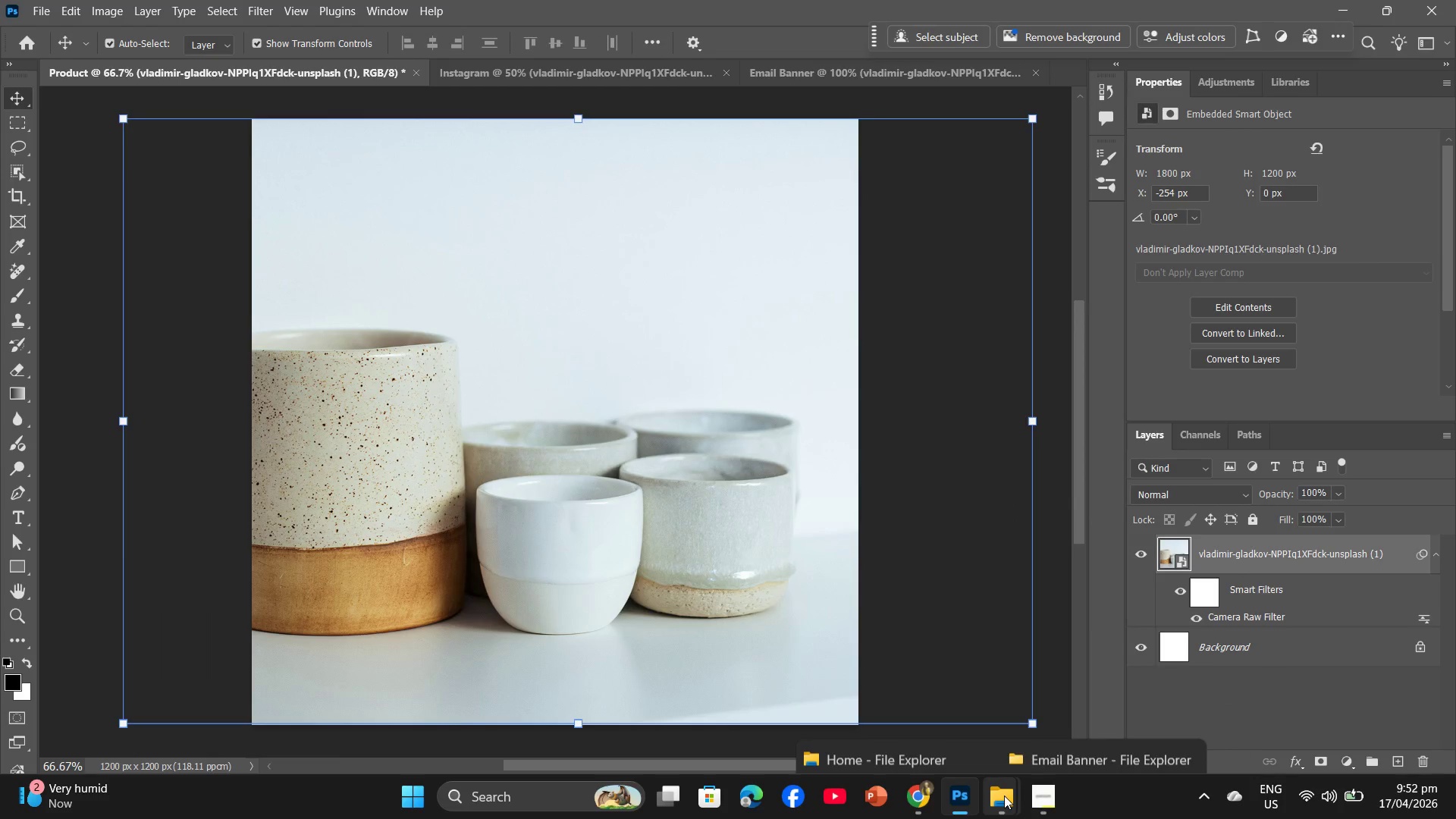 
left_click([1005, 795])
 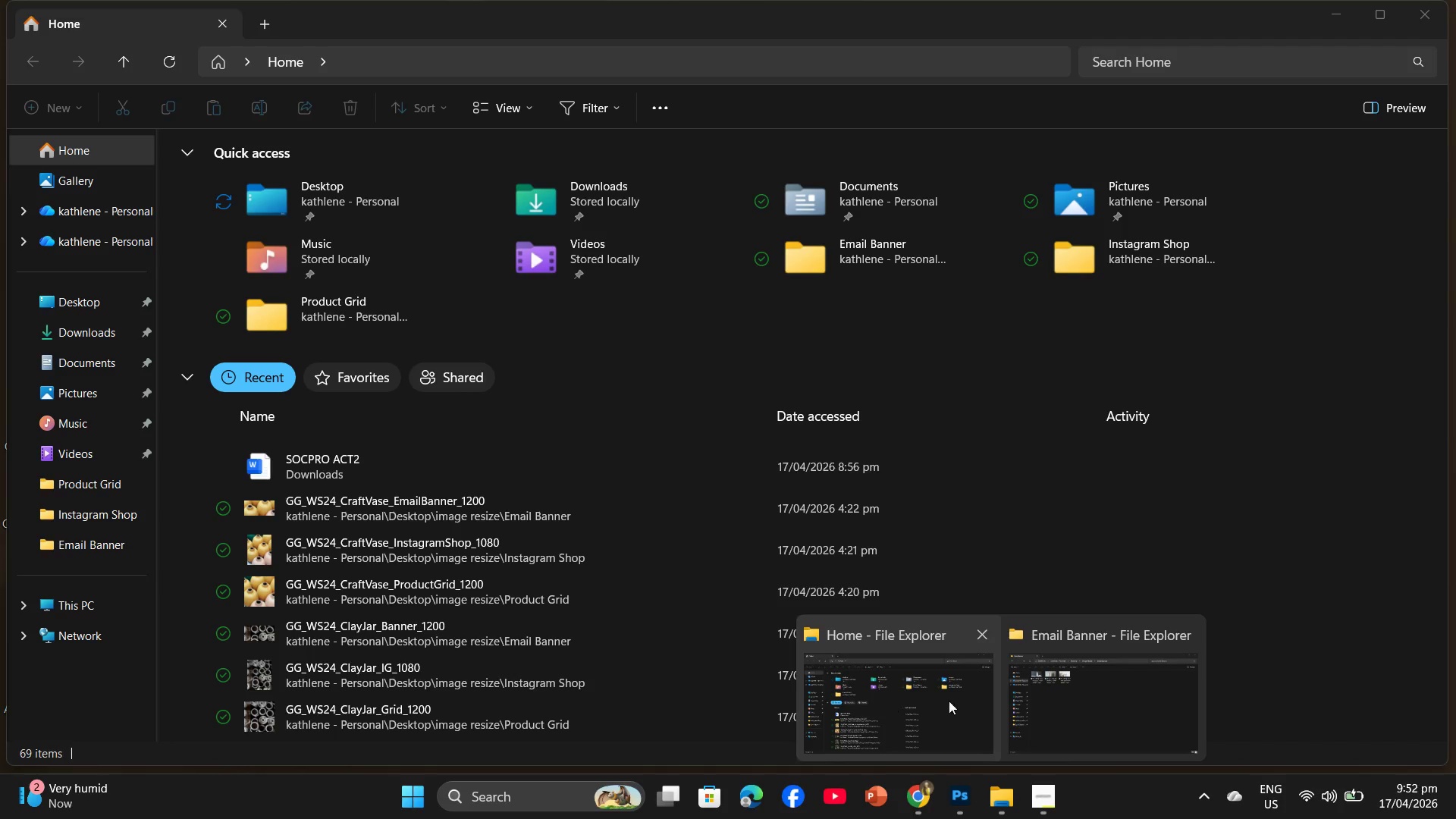 
left_click([1045, 703])
 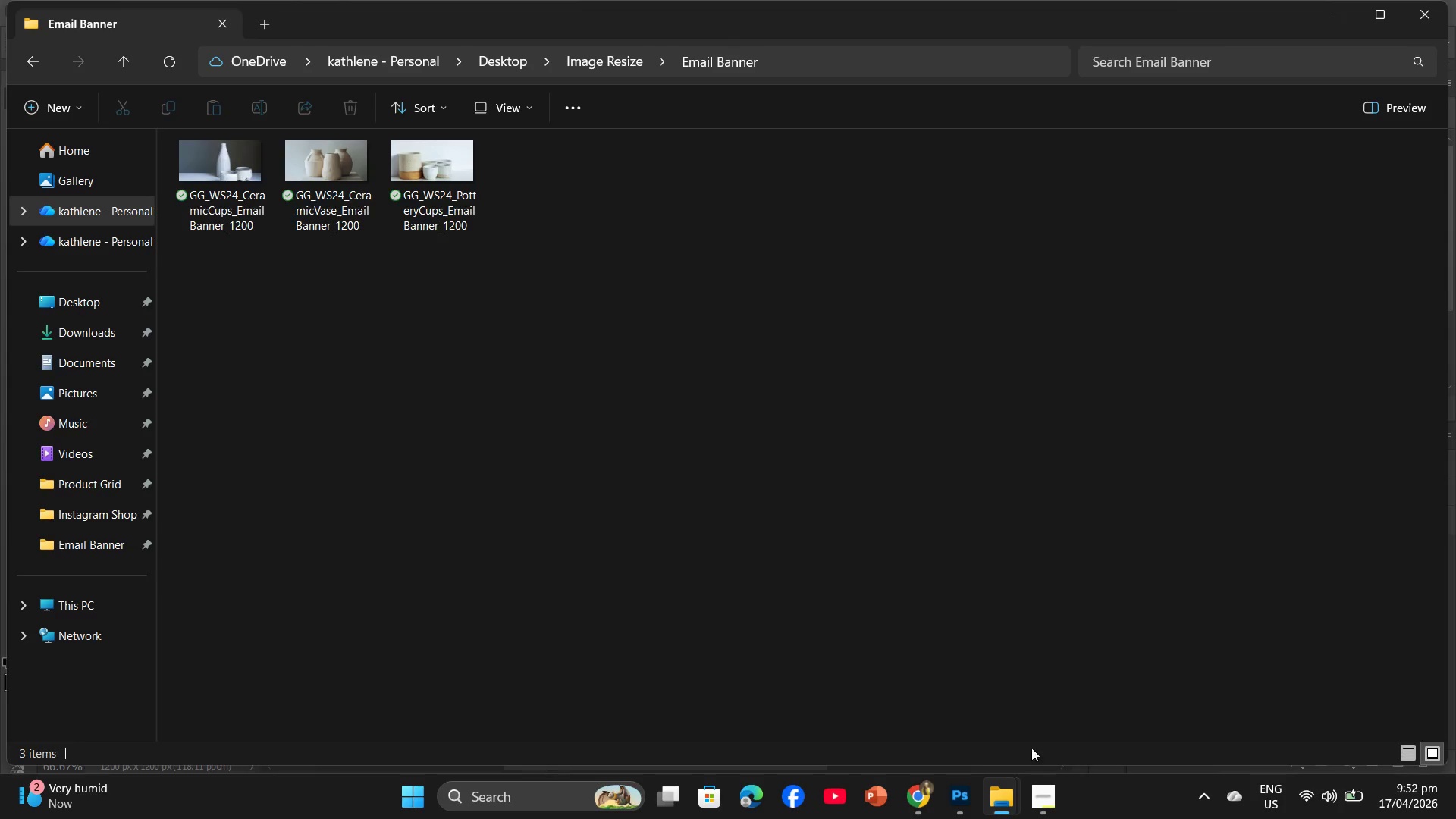 
left_click([963, 790])
 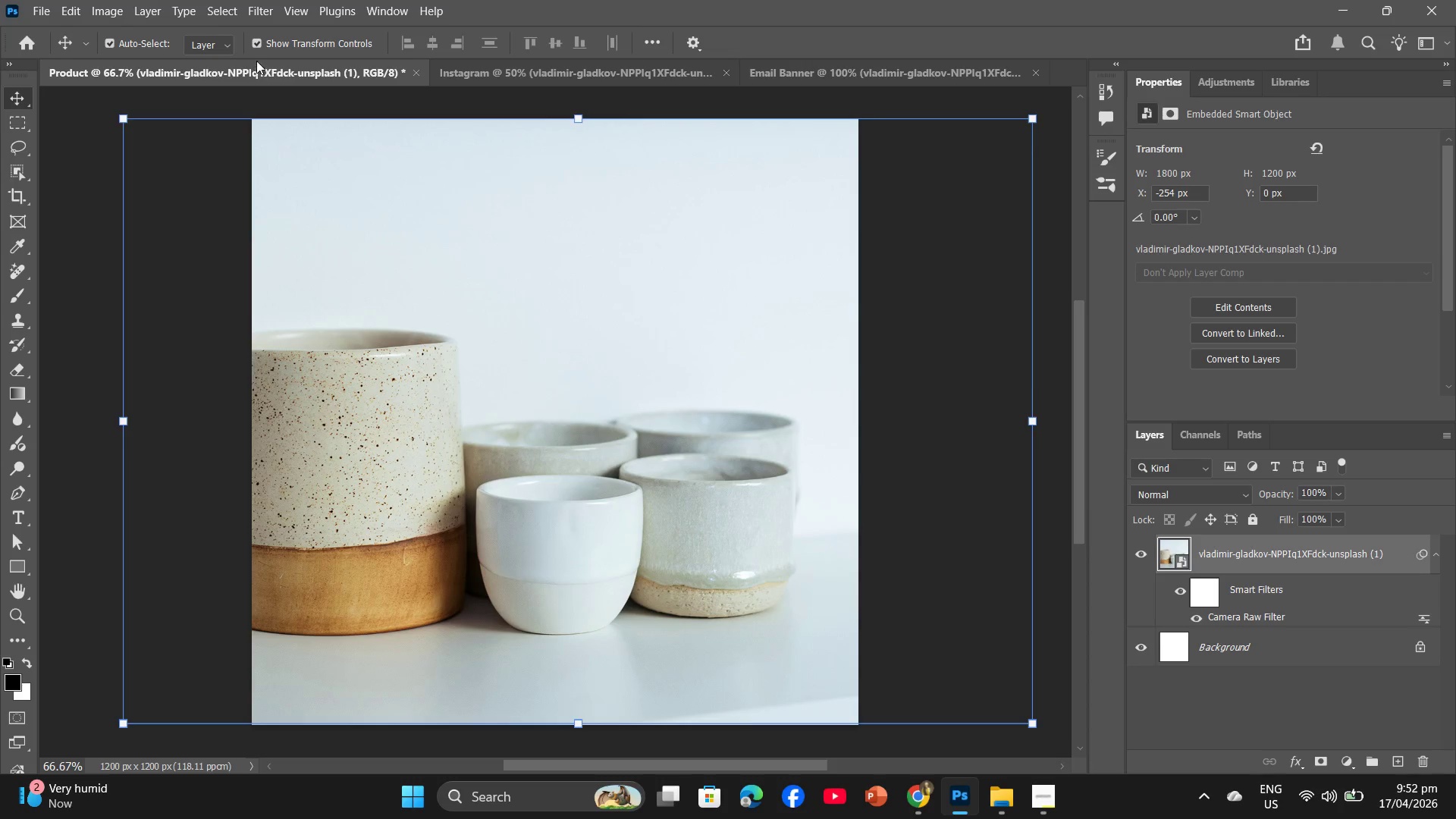 
key(Backspace)
 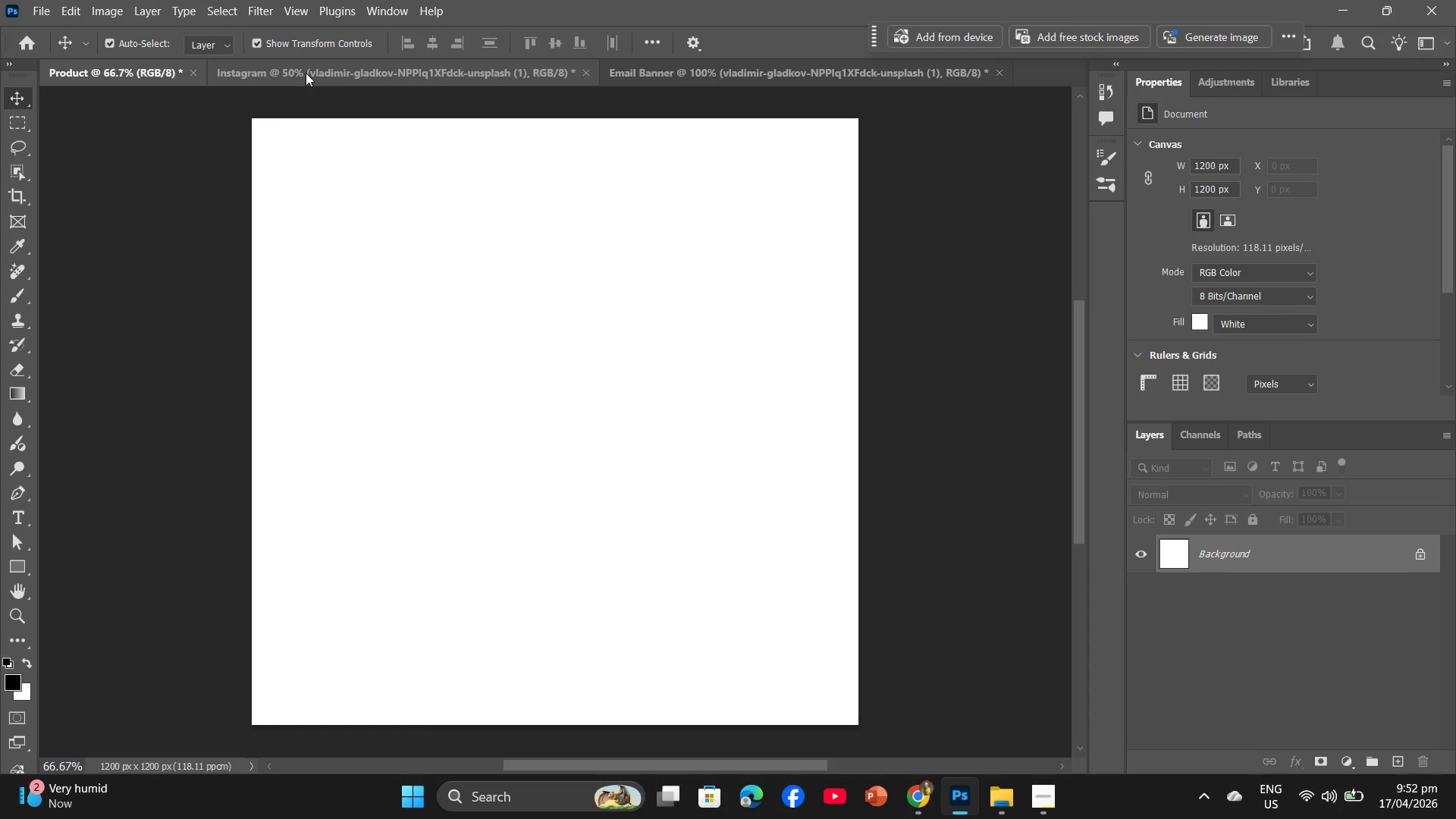 
left_click([306, 73])
 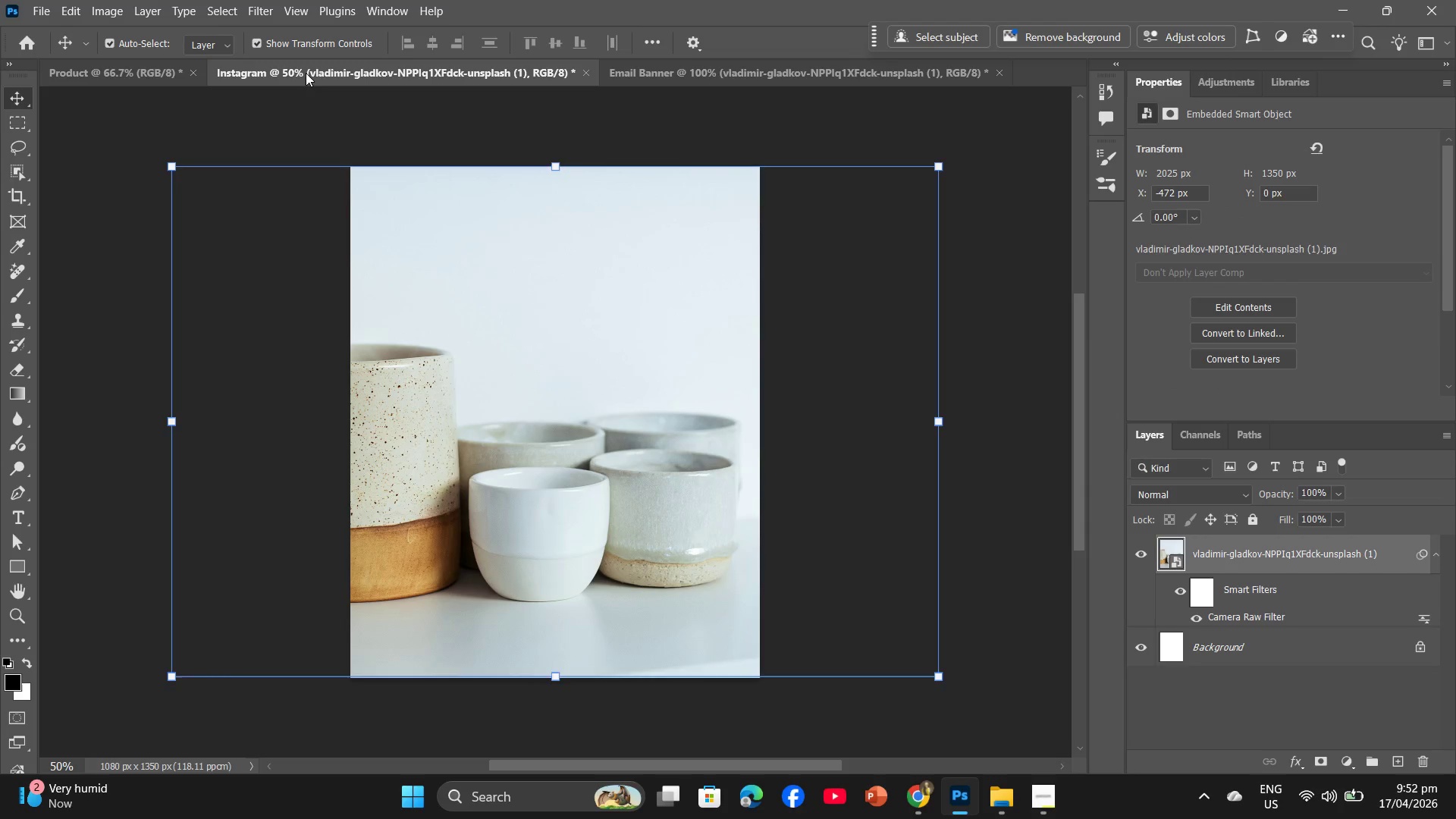 
key(Backspace)
 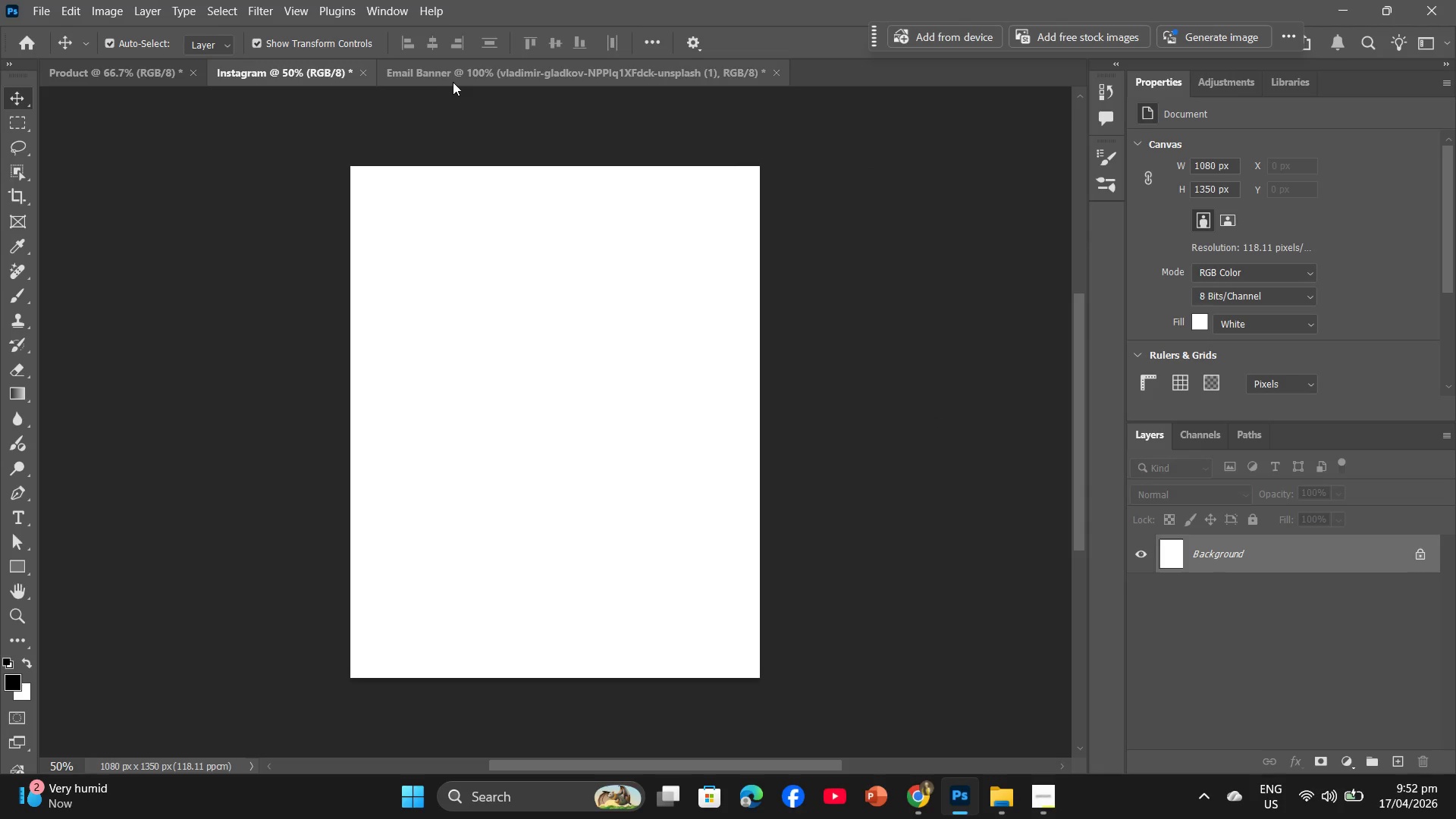 
left_click([457, 77])
 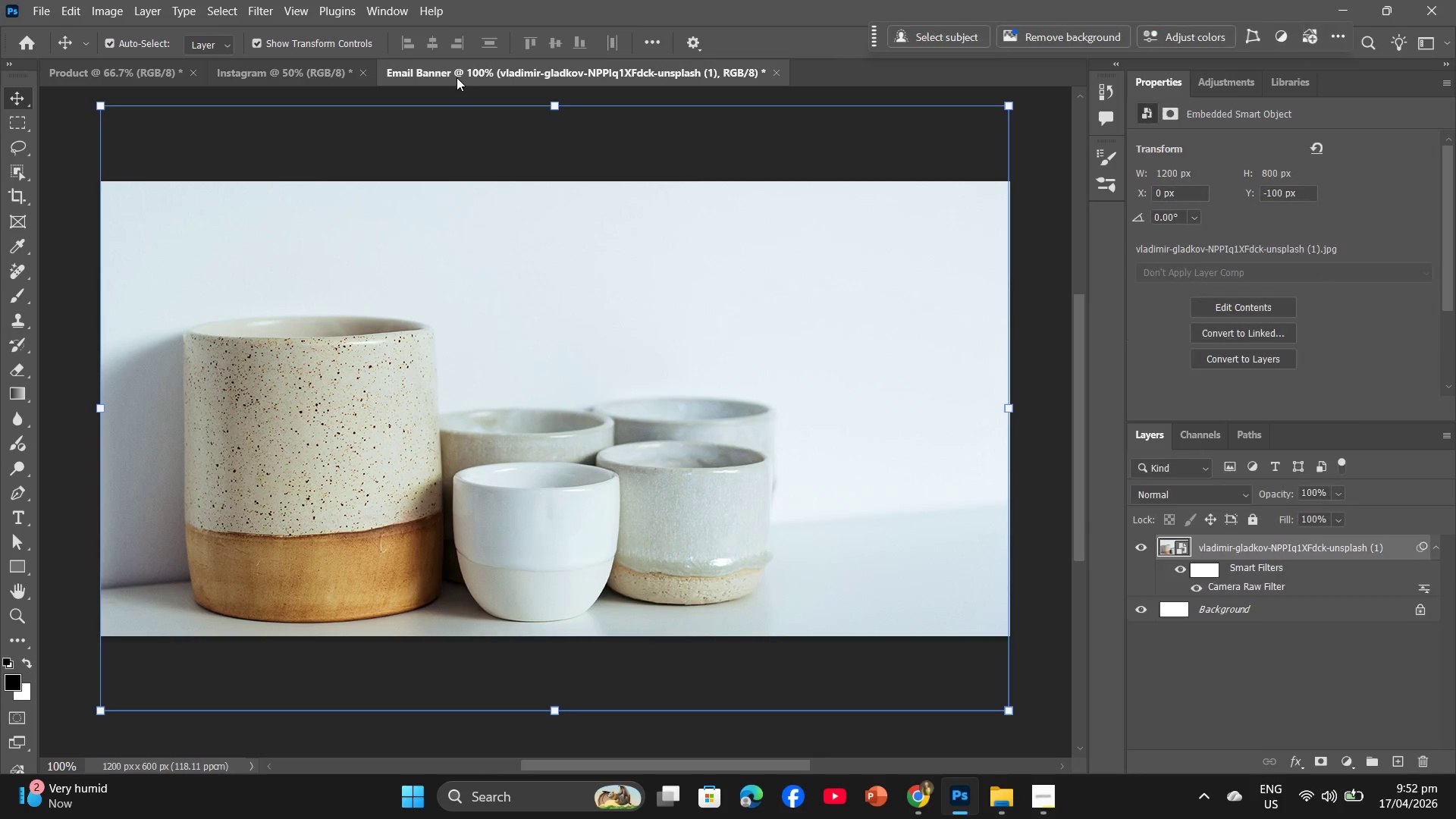 
key(Backspace)
 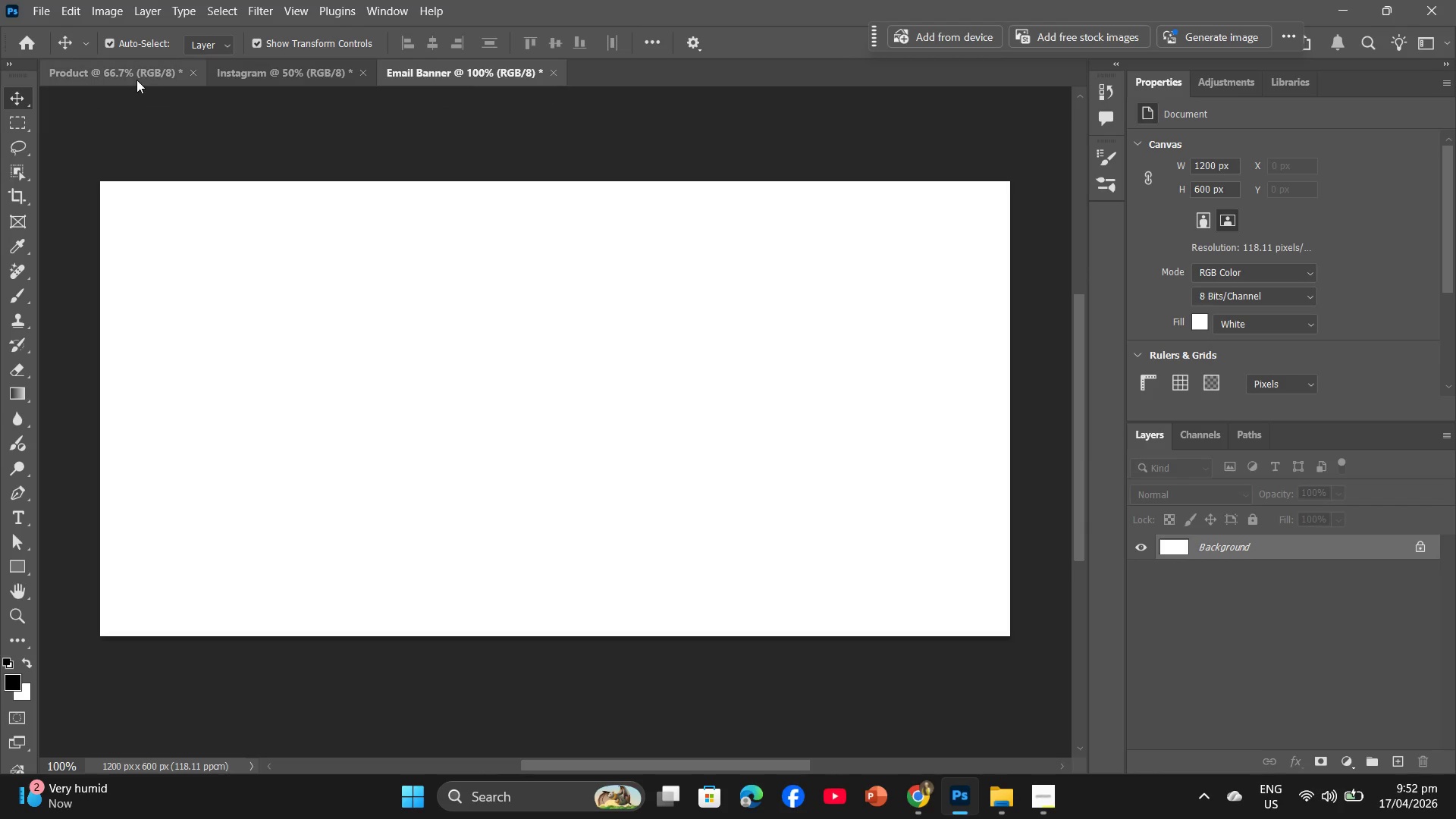 
left_click([136, 76])
 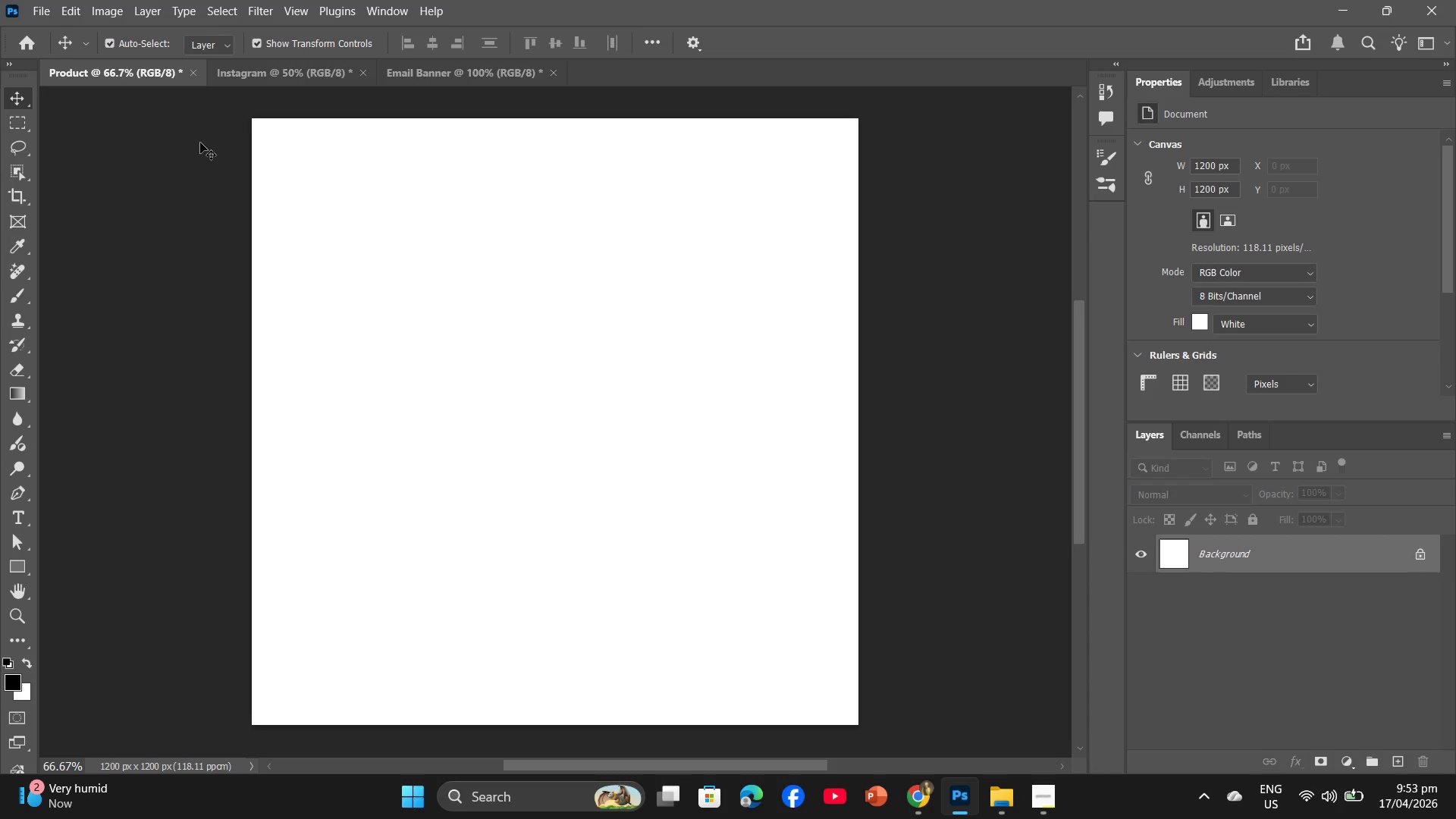 
wait(43.95)
 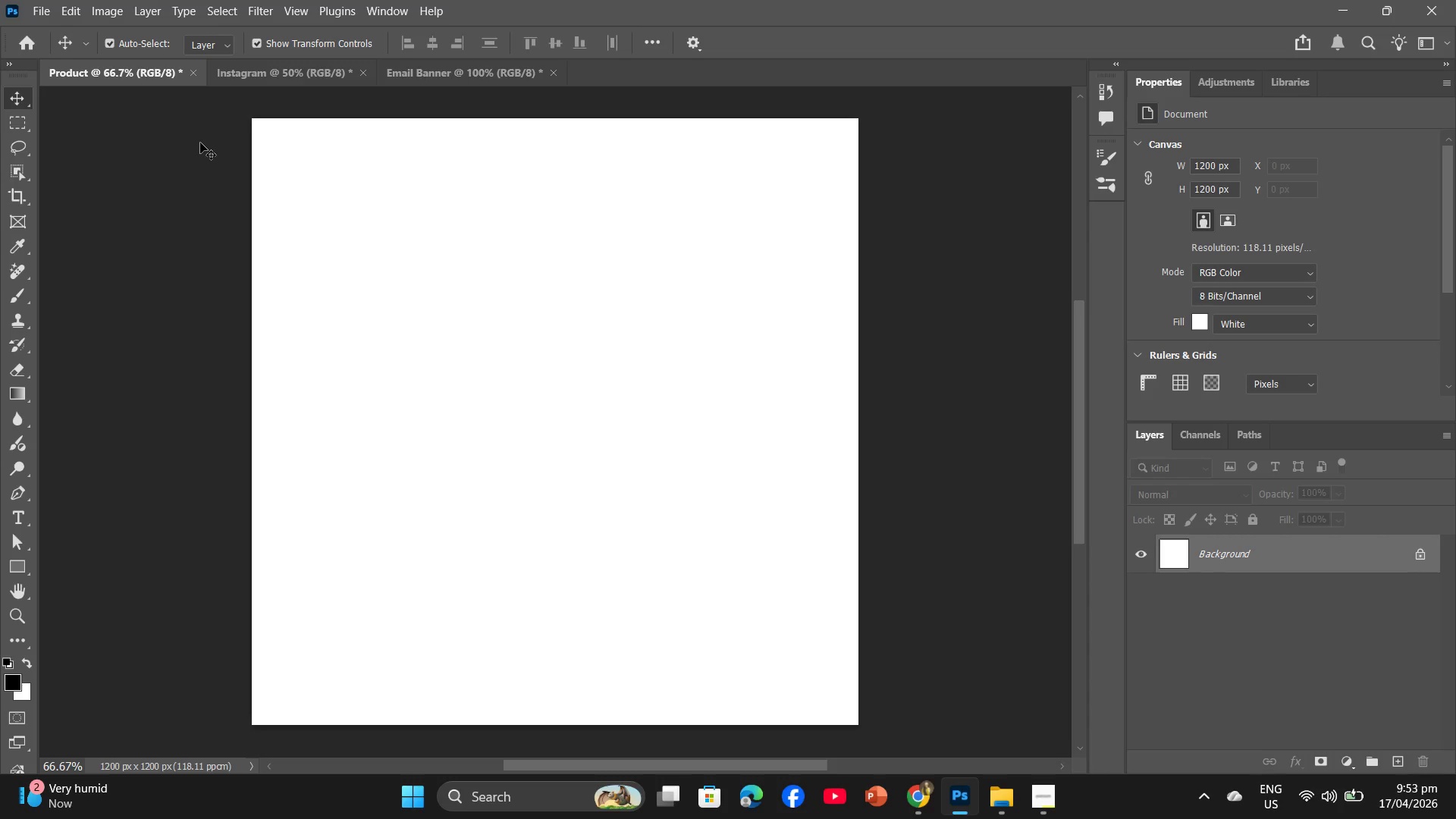 
left_click([926, 804])
 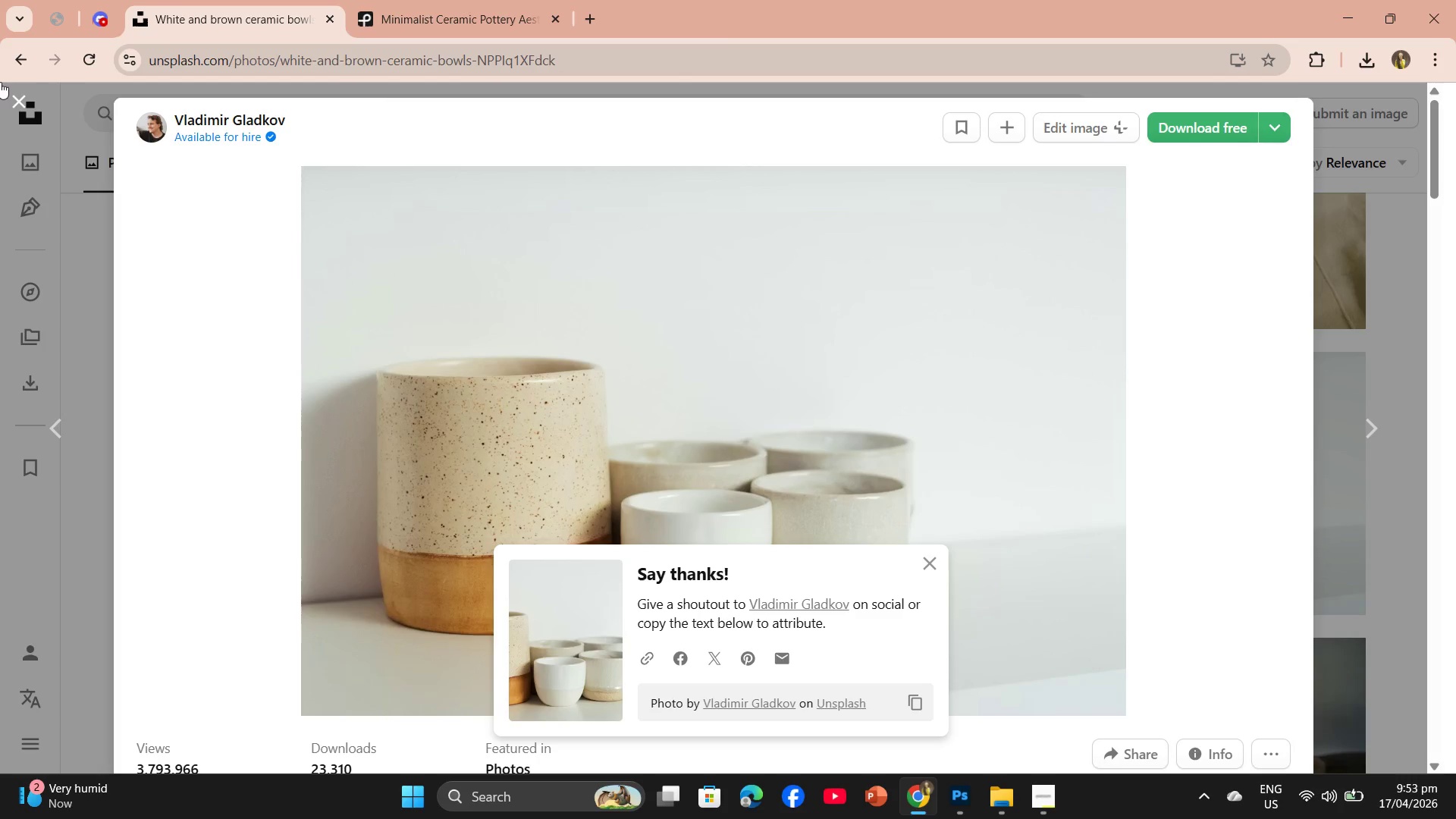 
left_click([21, 100])
 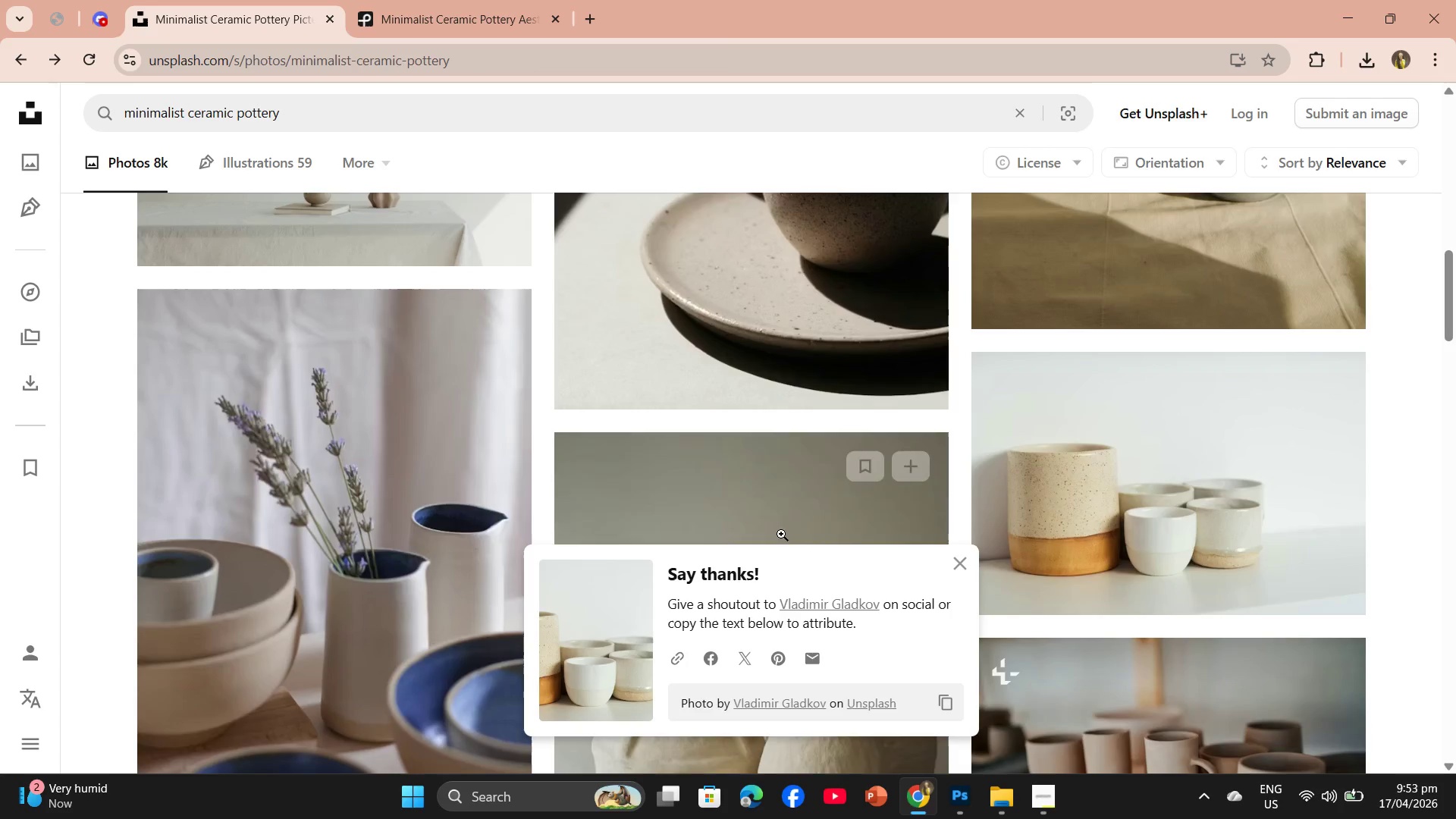 
scroll: coordinate [858, 560], scroll_direction: down, amount: 11.0
 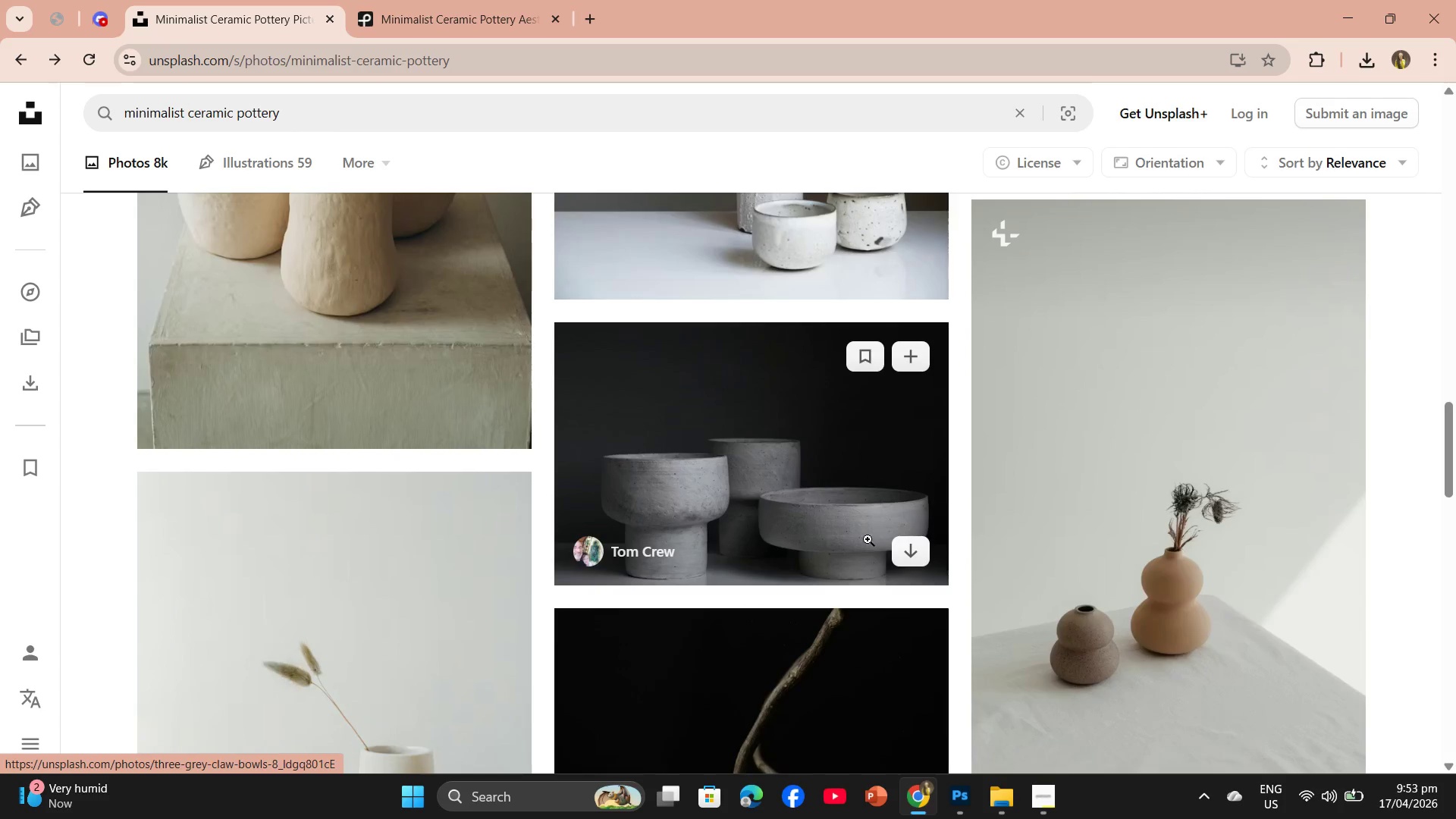 
left_click([866, 535])
 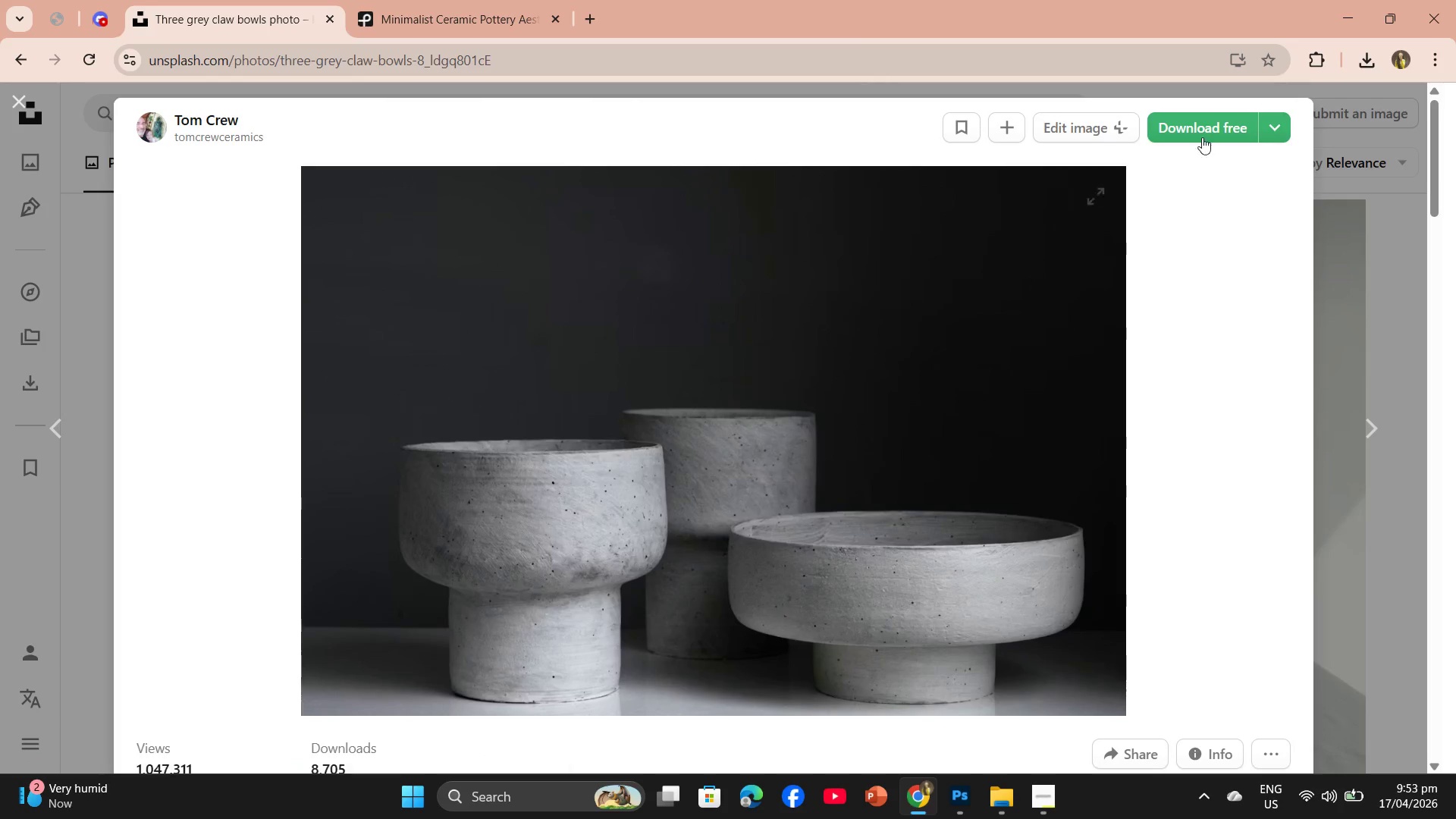 
left_click([1203, 133])
 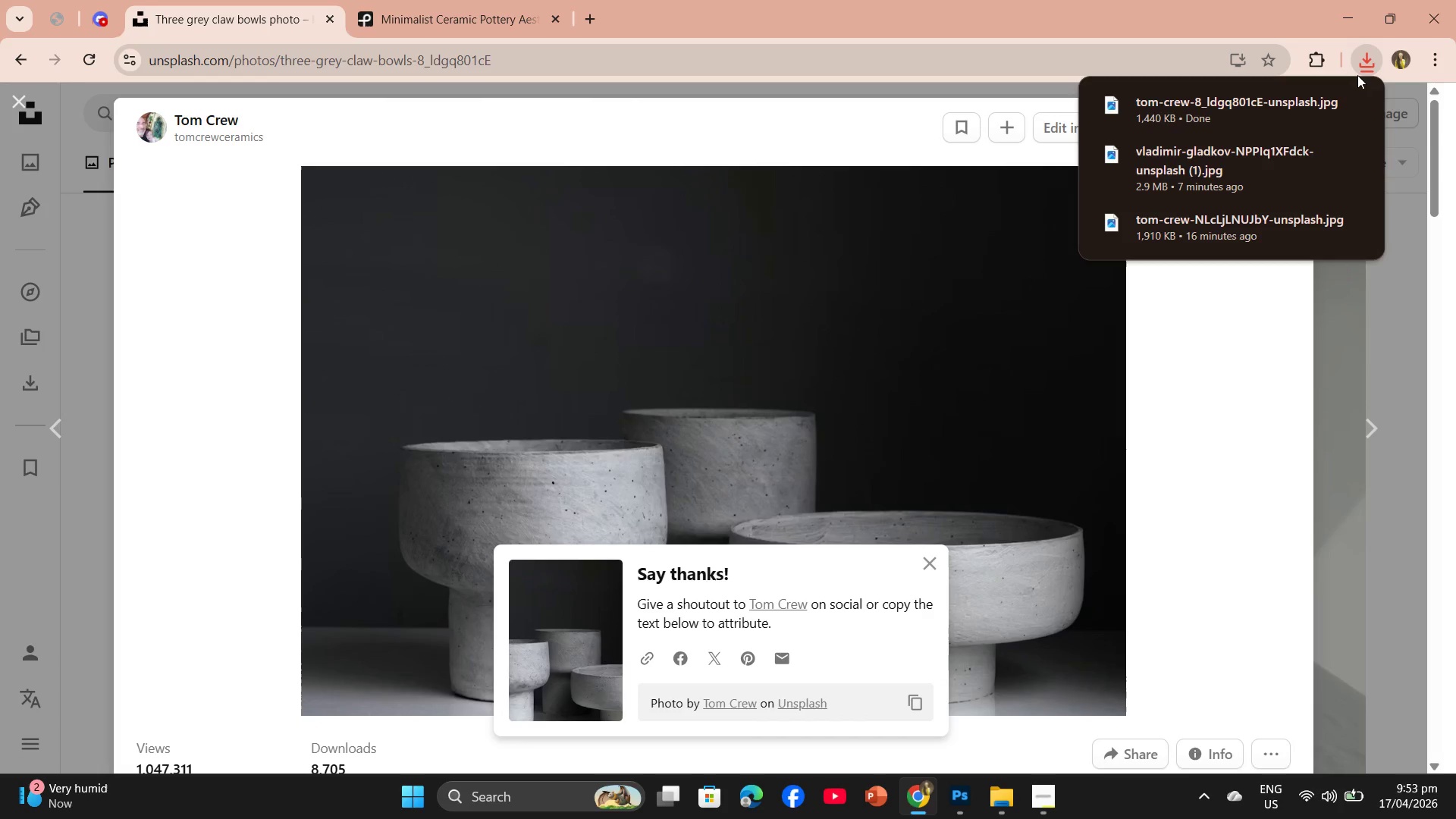 
left_click_drag(start_coordinate=[1244, 120], to_coordinate=[529, 470])
 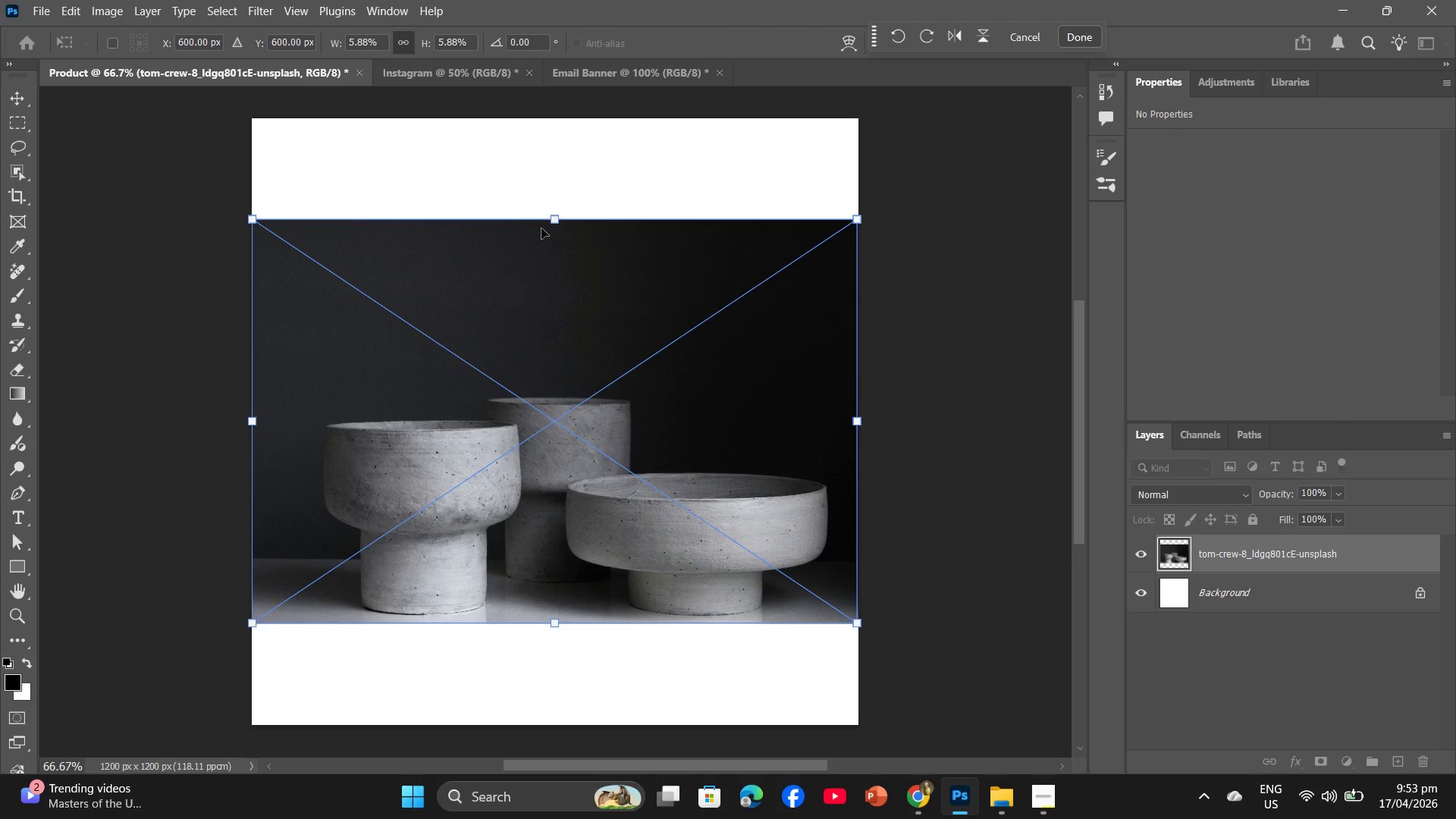 
left_click_drag(start_coordinate=[554, 222], to_coordinate=[555, 126])
 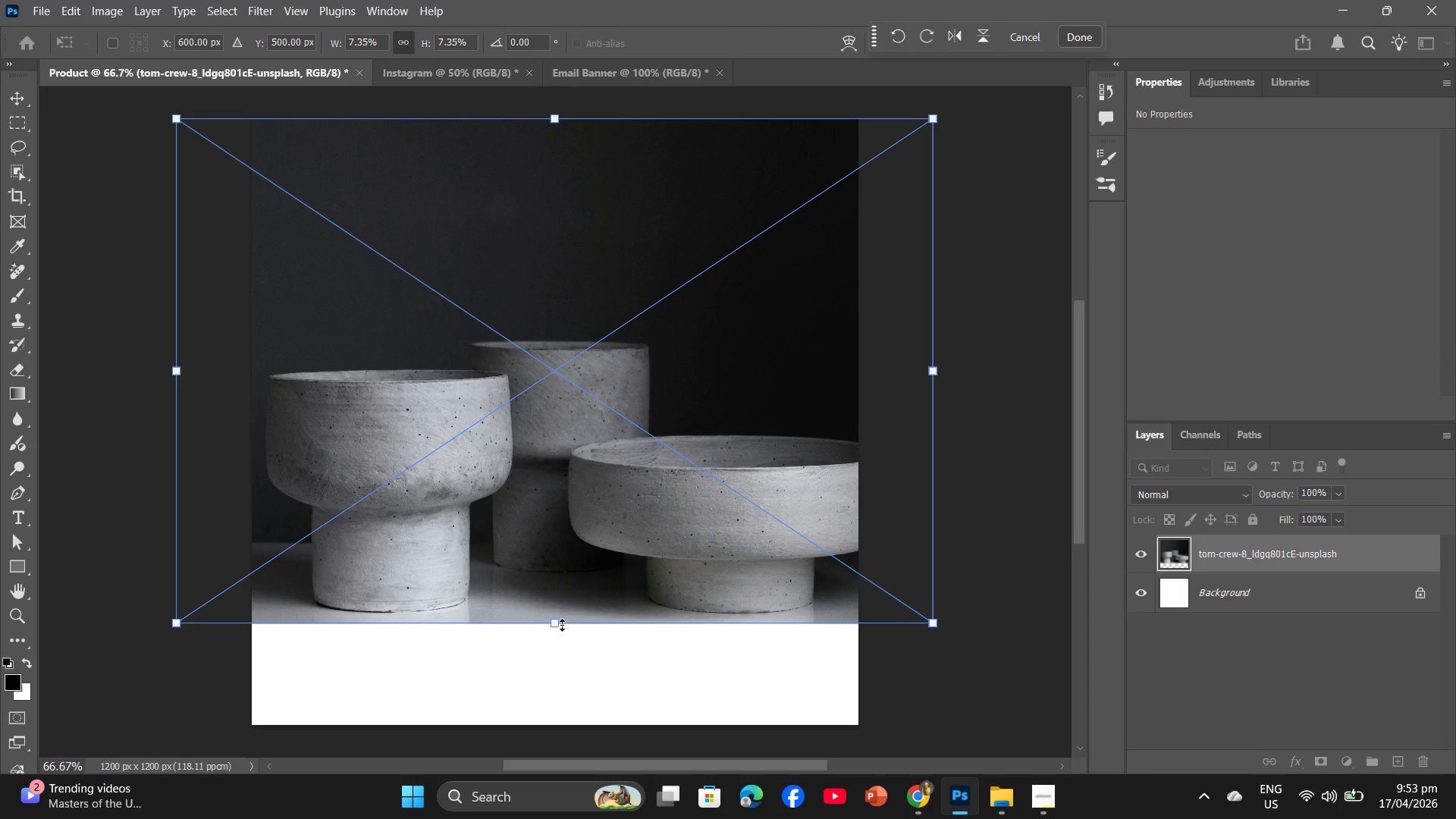 
left_click_drag(start_coordinate=[554, 625], to_coordinate=[557, 720])
 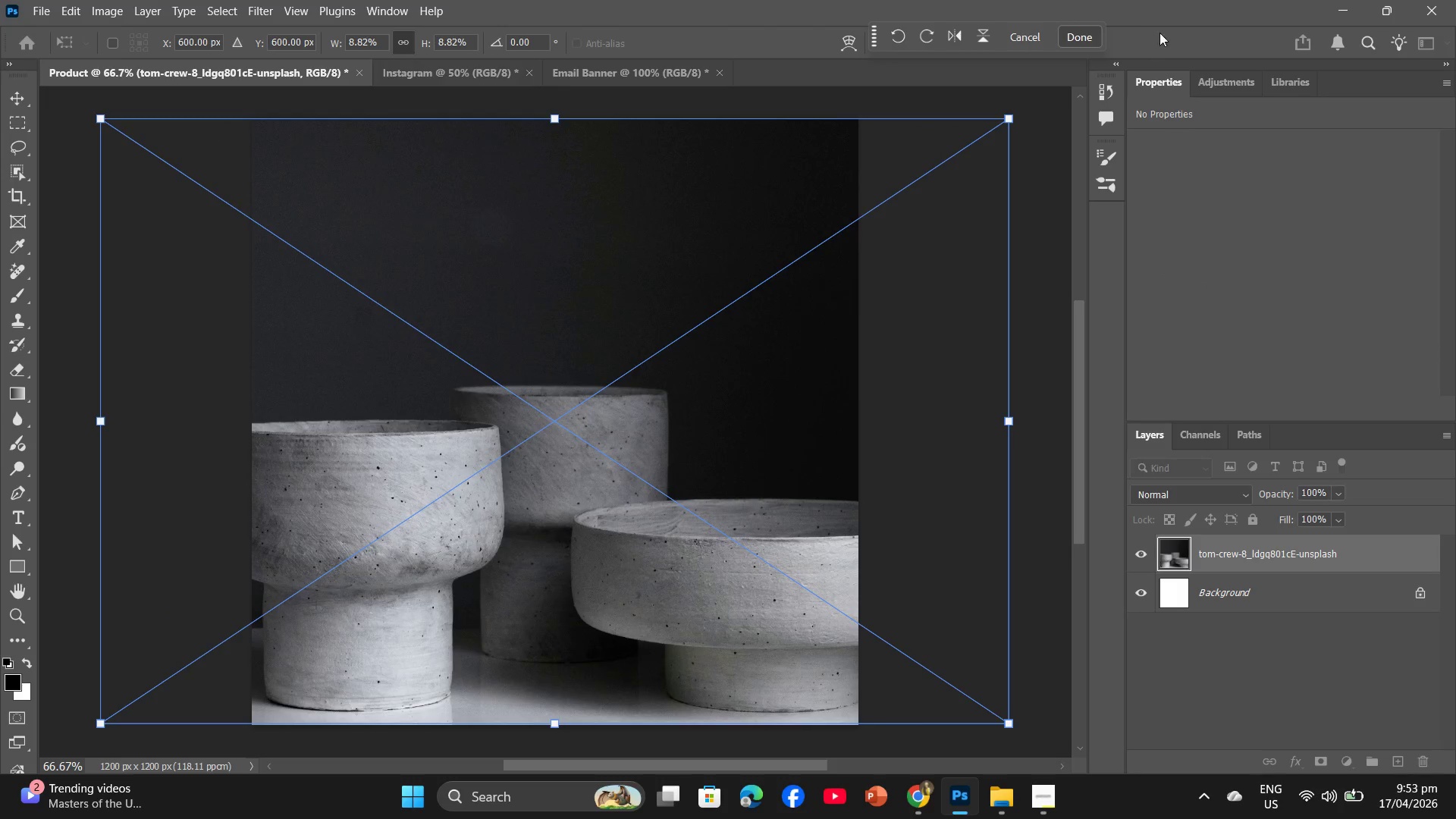 
left_click([1083, 33])
 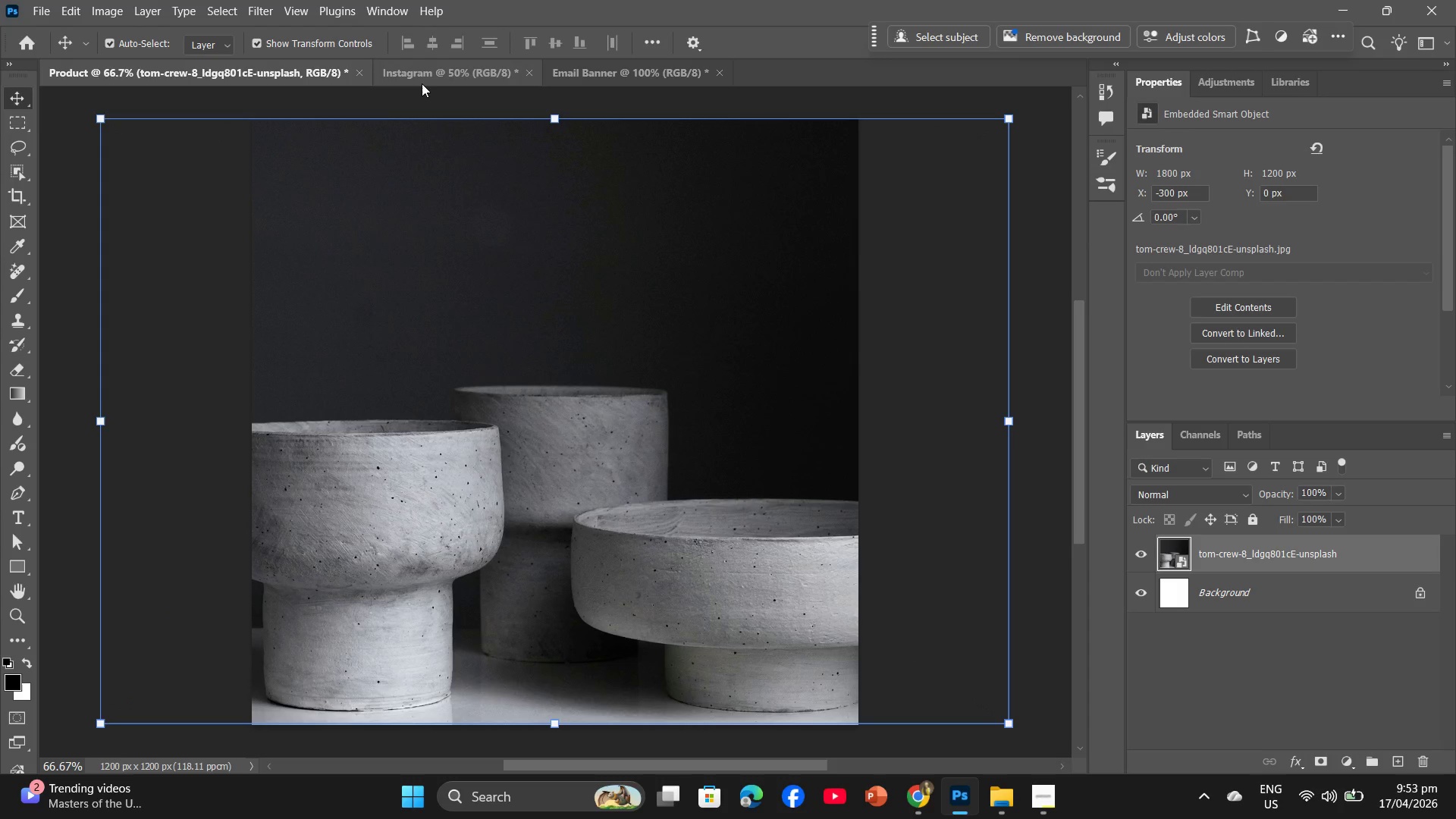 
left_click([420, 77])
 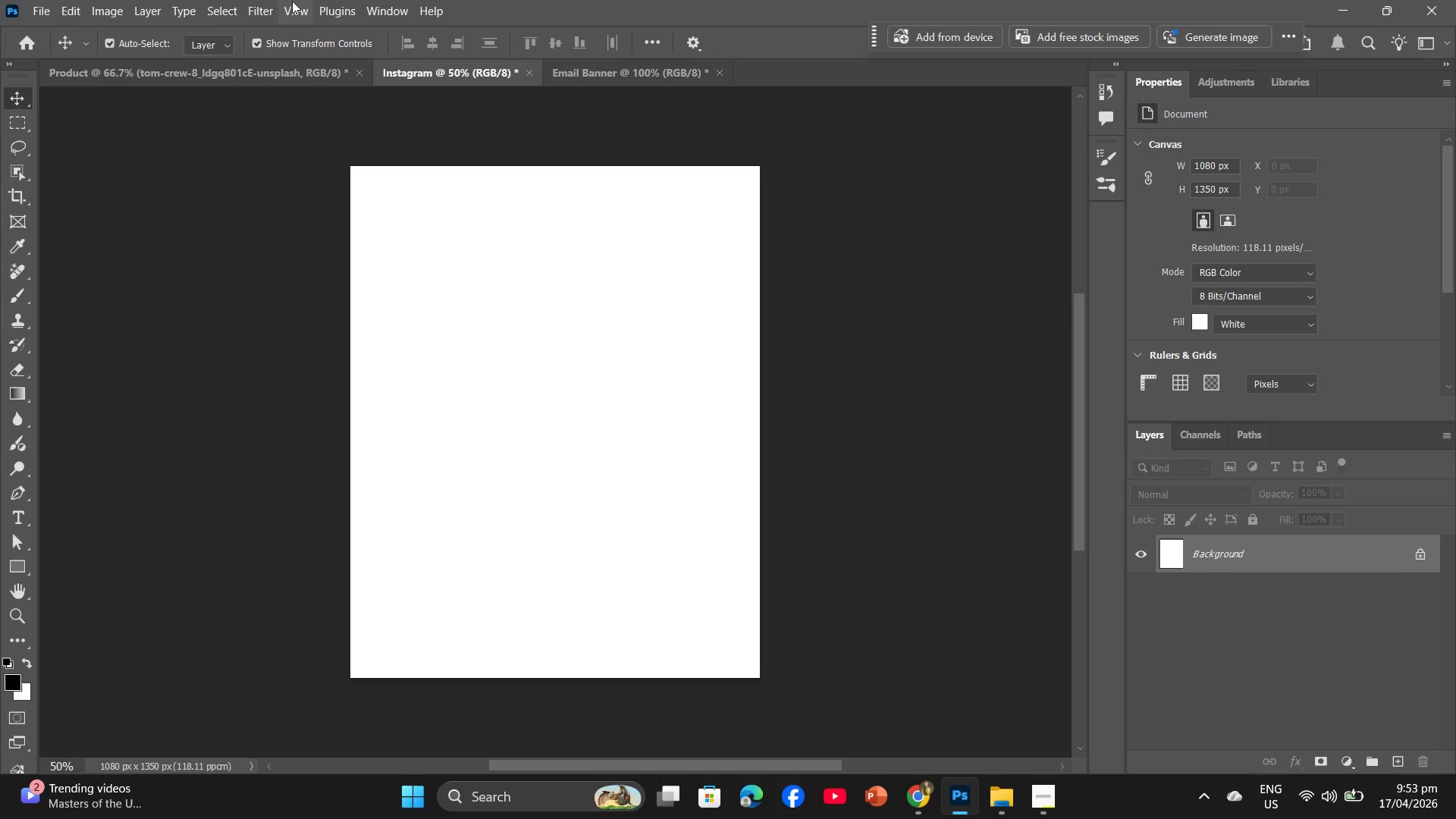 
wait(10.73)
 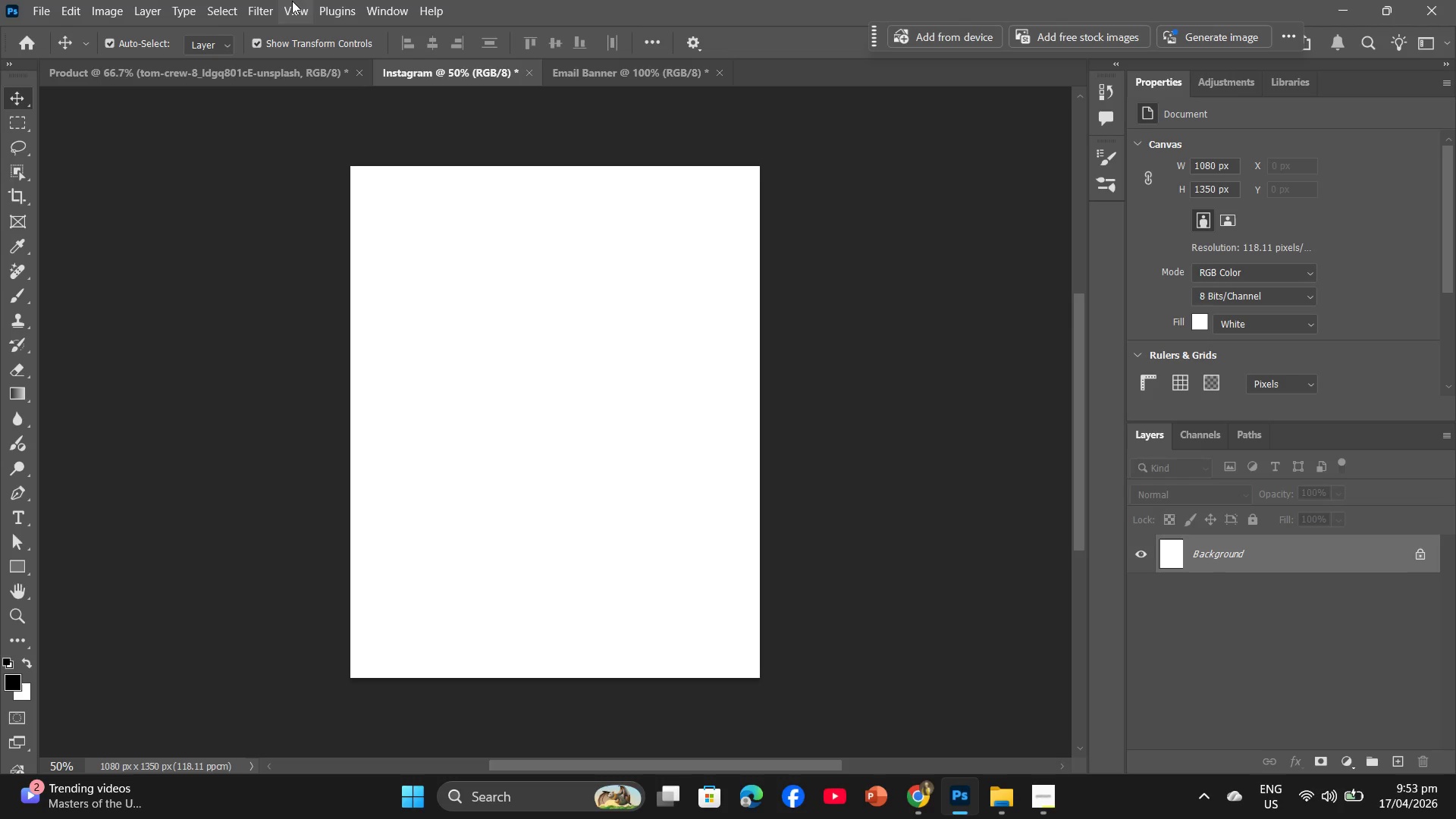 
left_click([935, 817])
 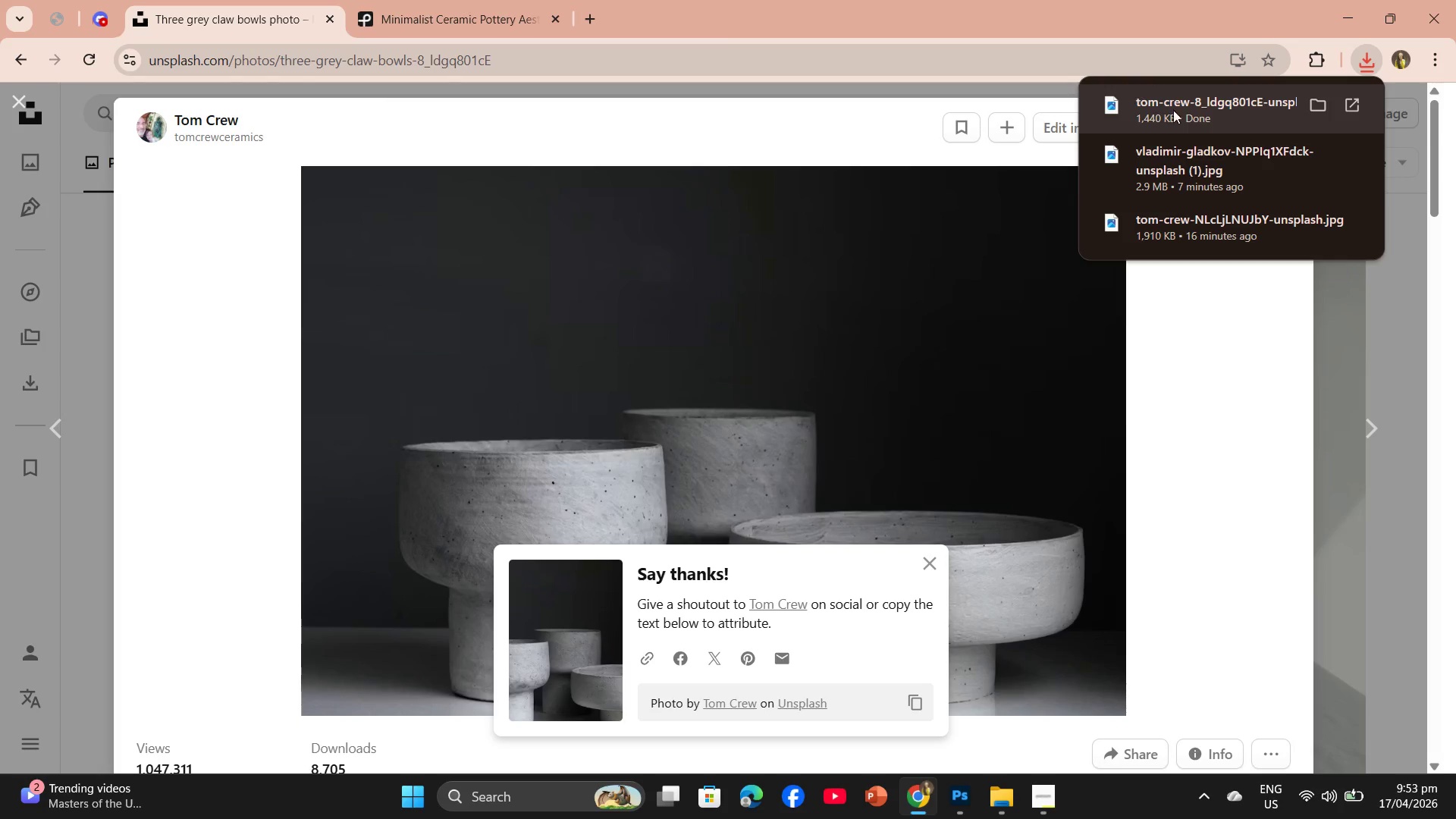 
left_click_drag(start_coordinate=[1178, 111], to_coordinate=[608, 438])
 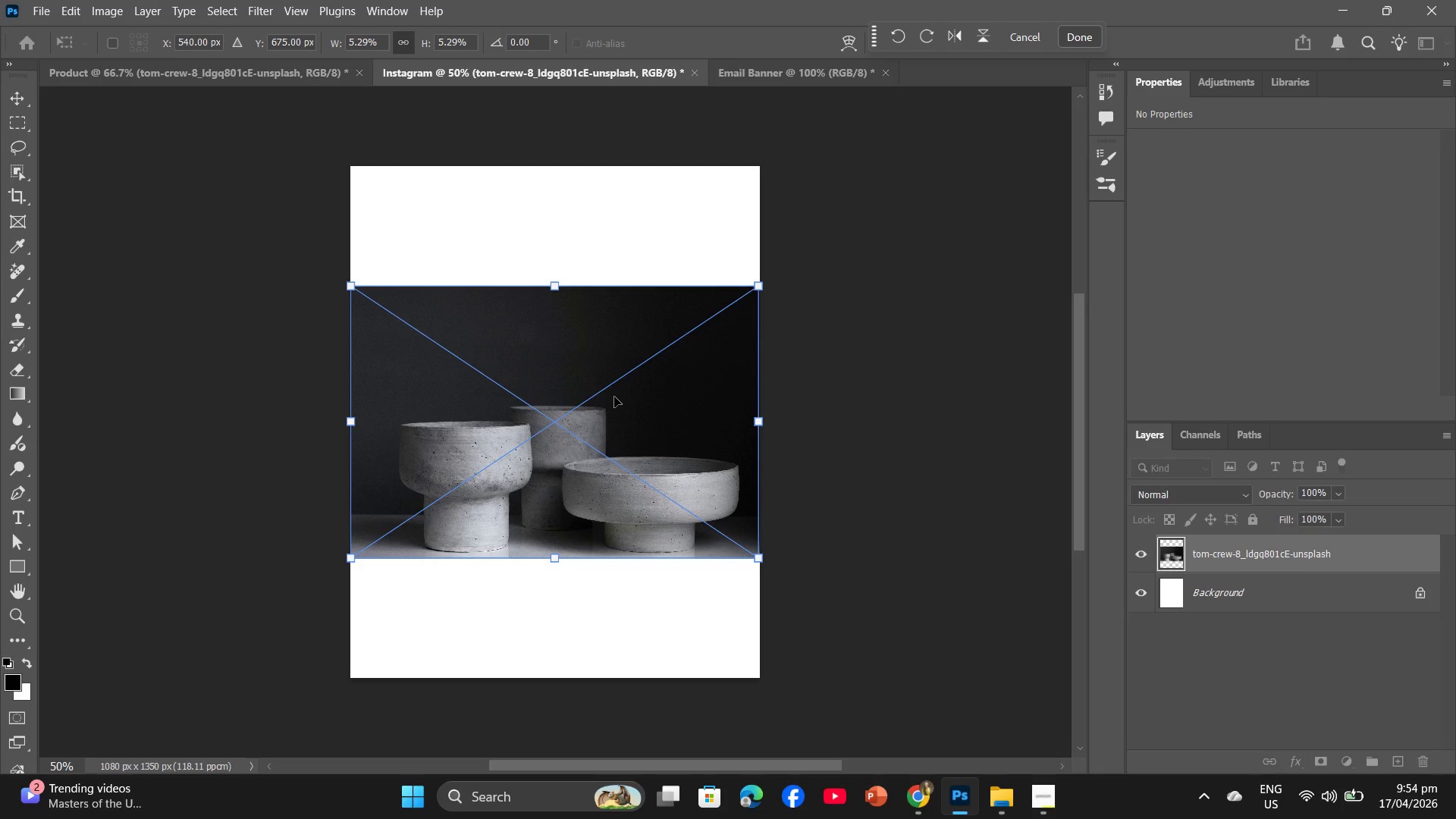 
wait(5.25)
 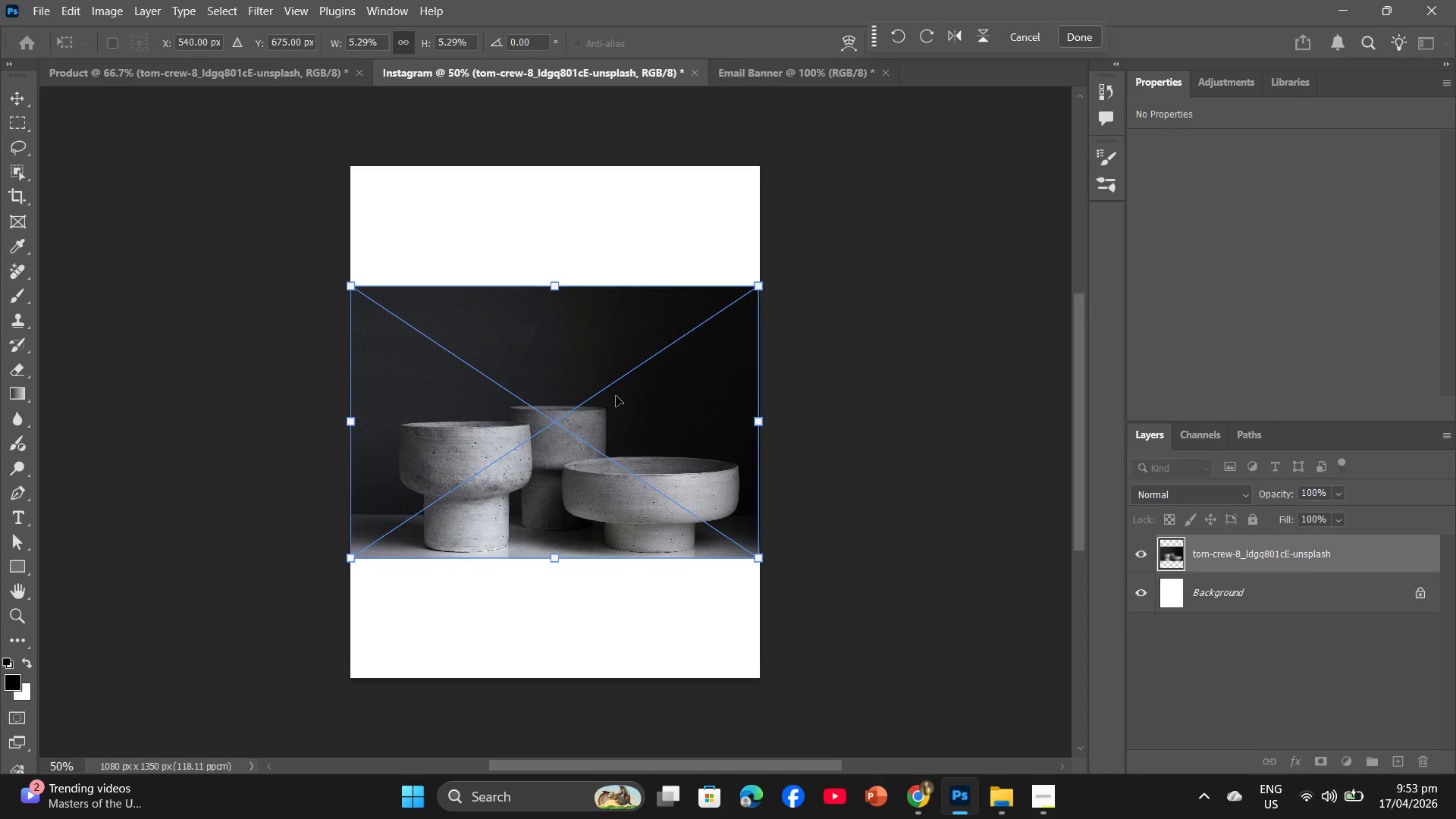 
left_click_drag(start_coordinate=[554, 286], to_coordinate=[557, 174])
 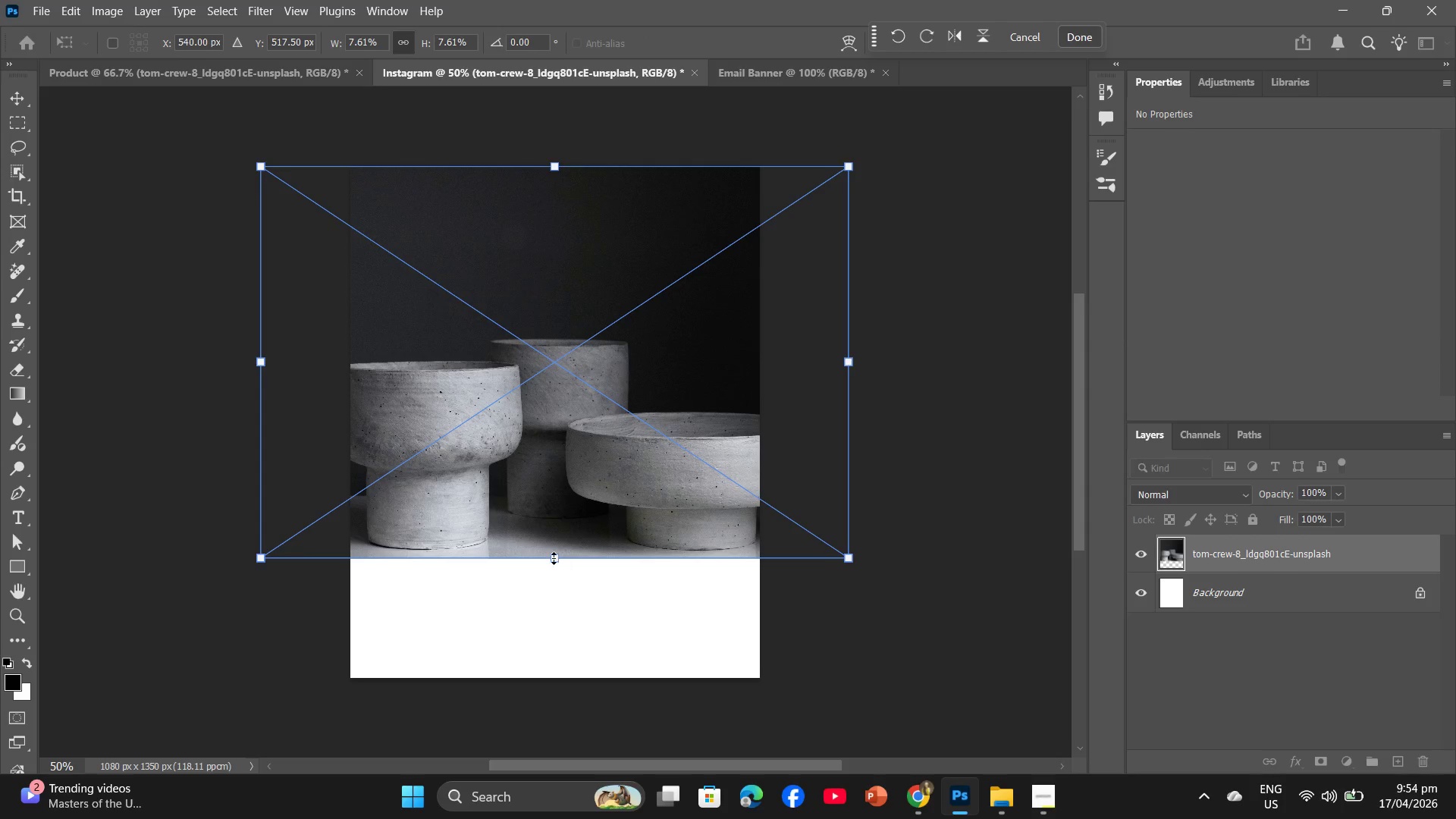 
left_click_drag(start_coordinate=[554, 558], to_coordinate=[560, 673])
 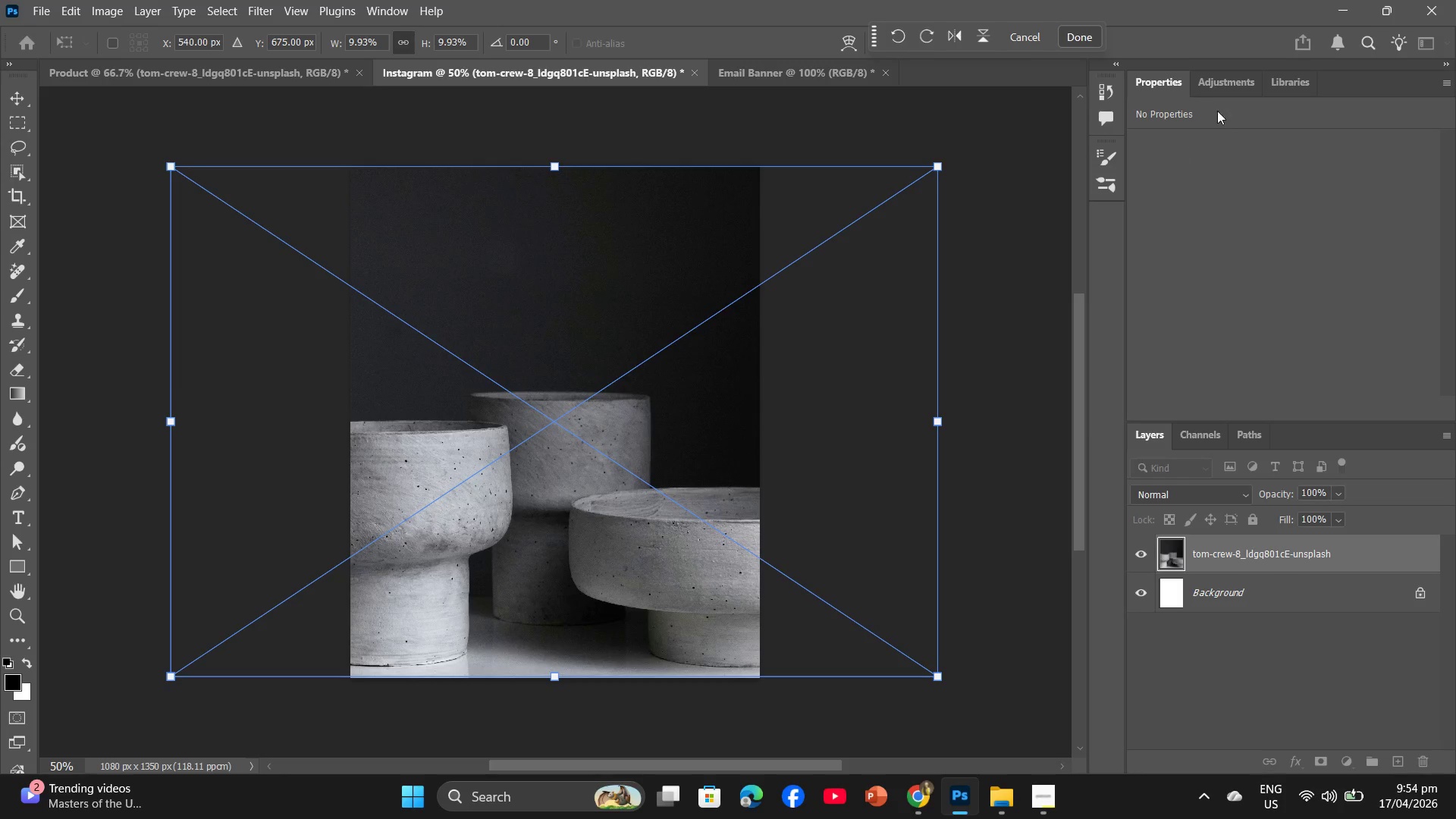 
left_click([1077, 38])
 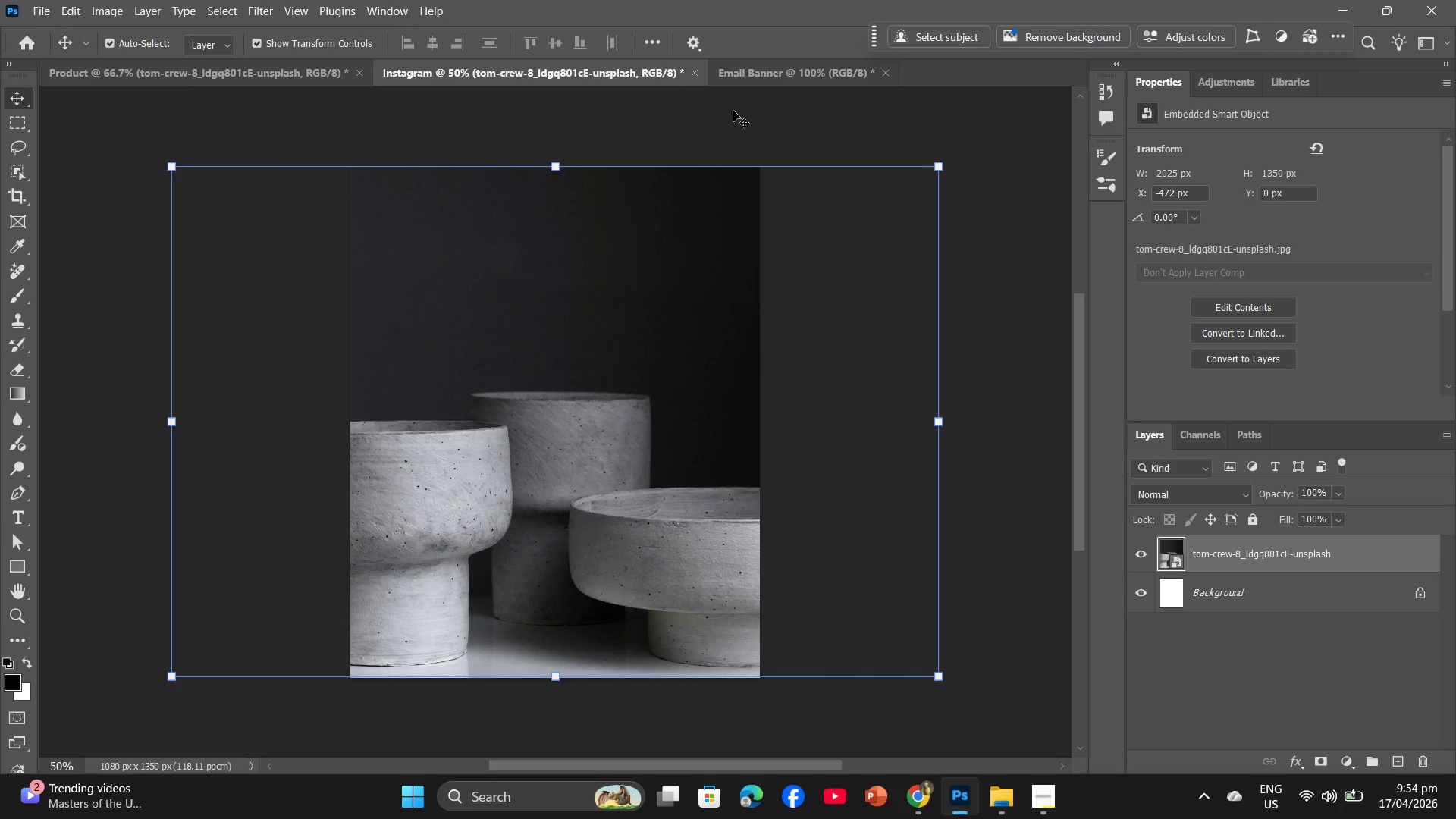 
left_click([739, 70])
 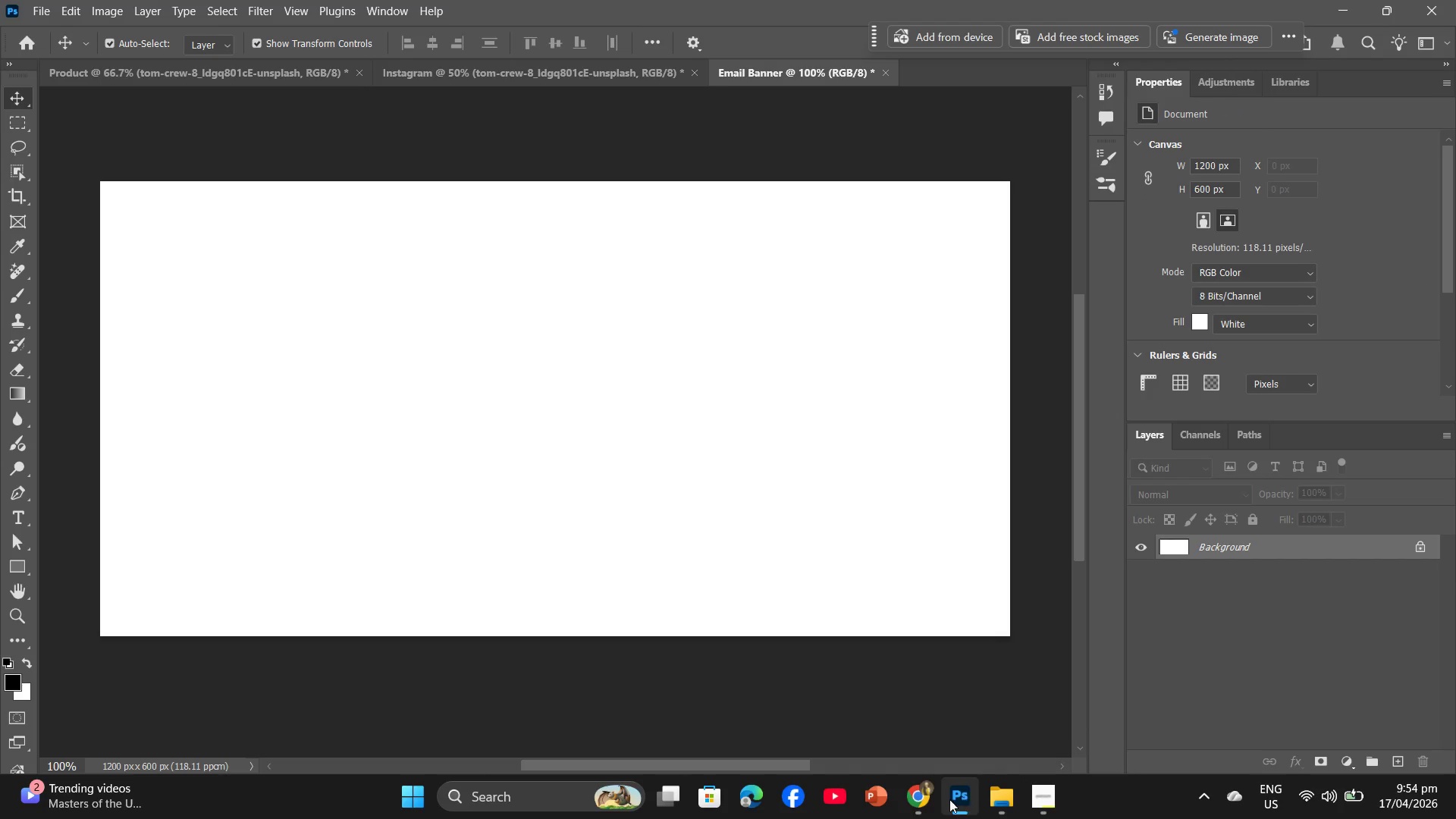 
left_click([925, 801])
 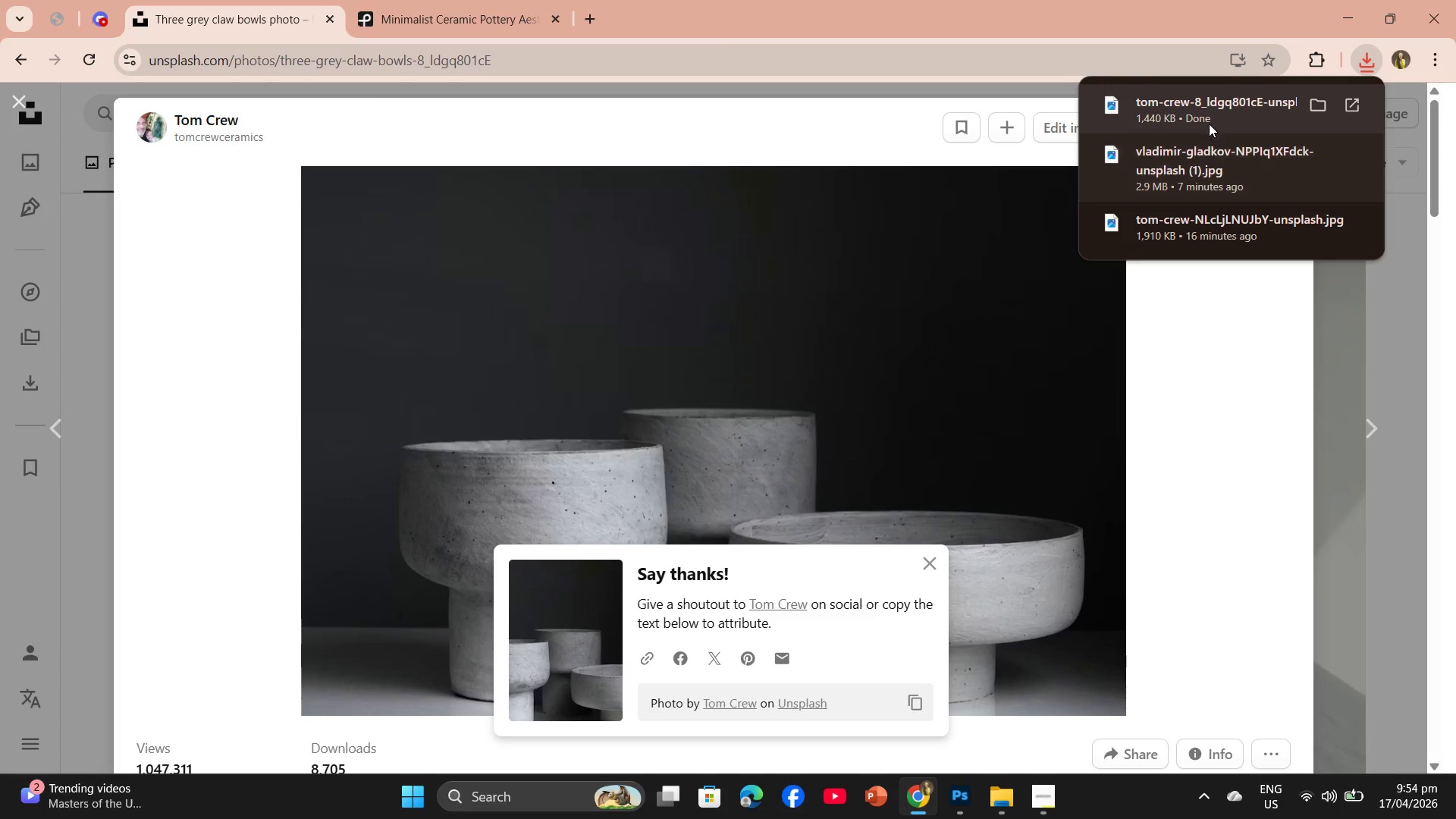 
left_click_drag(start_coordinate=[1209, 115], to_coordinate=[739, 404])
 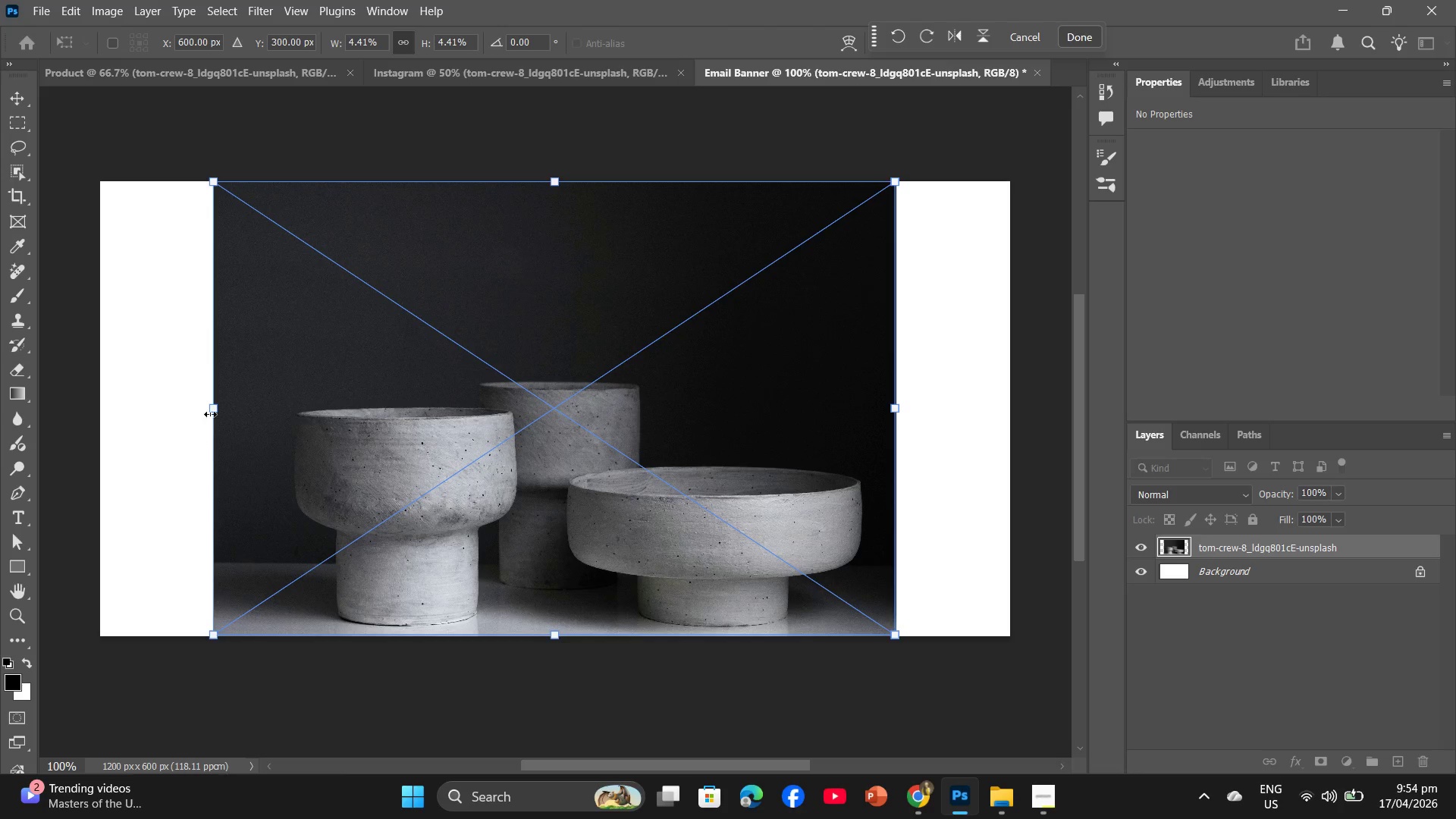 
left_click_drag(start_coordinate=[215, 411], to_coordinate=[108, 387])
 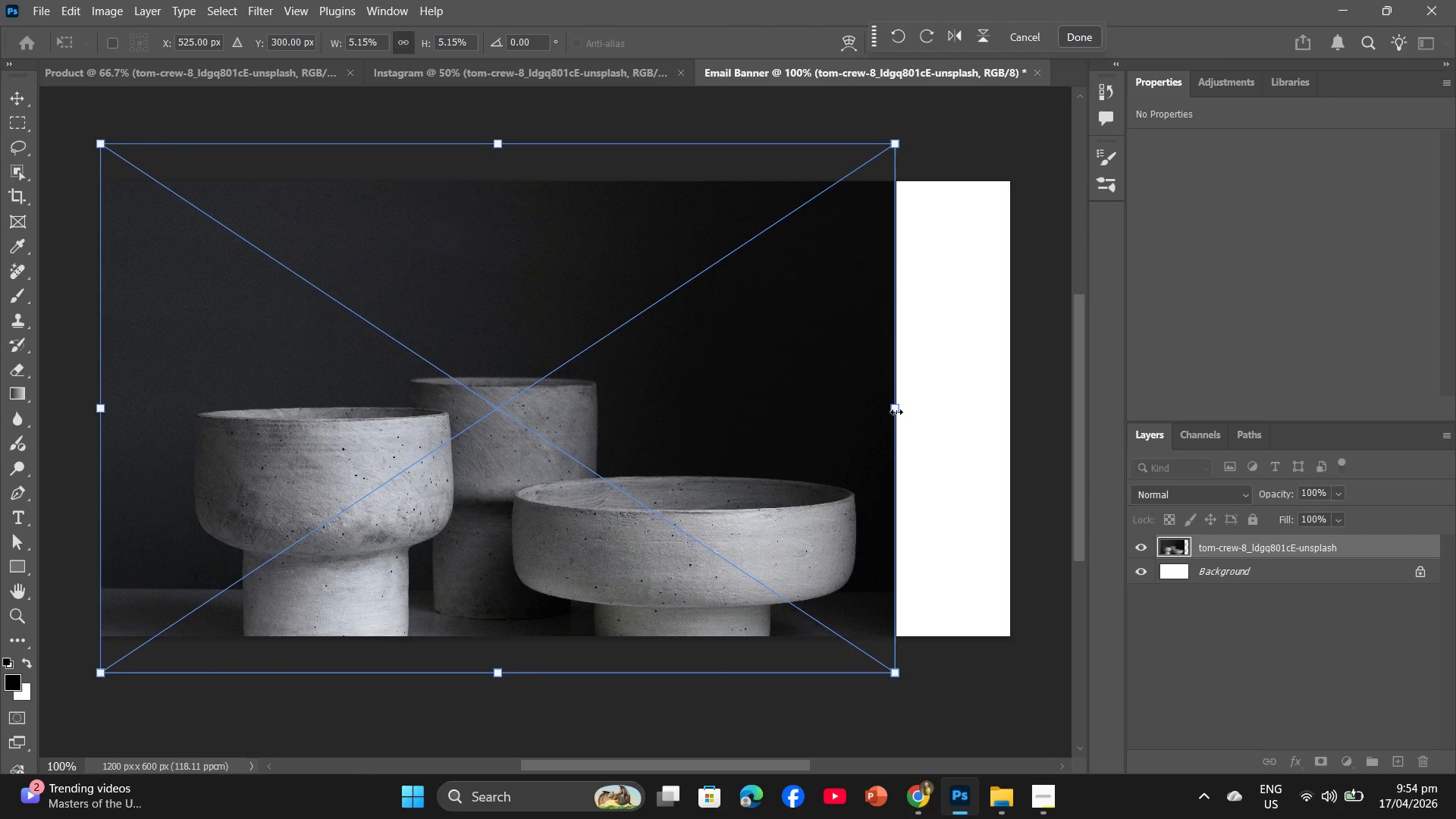 
left_click_drag(start_coordinate=[896, 412], to_coordinate=[1015, 425])
 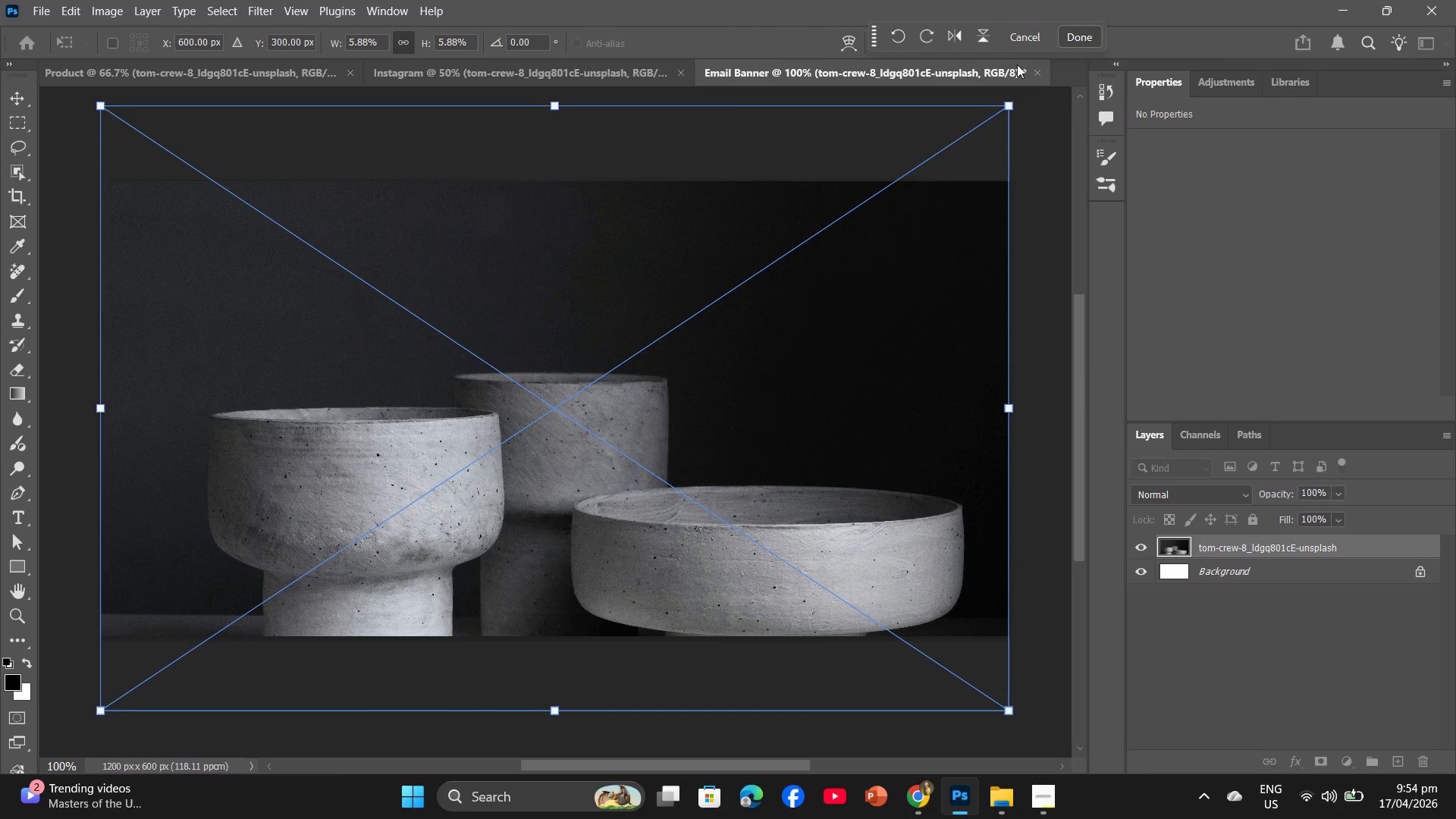 
left_click([1083, 33])
 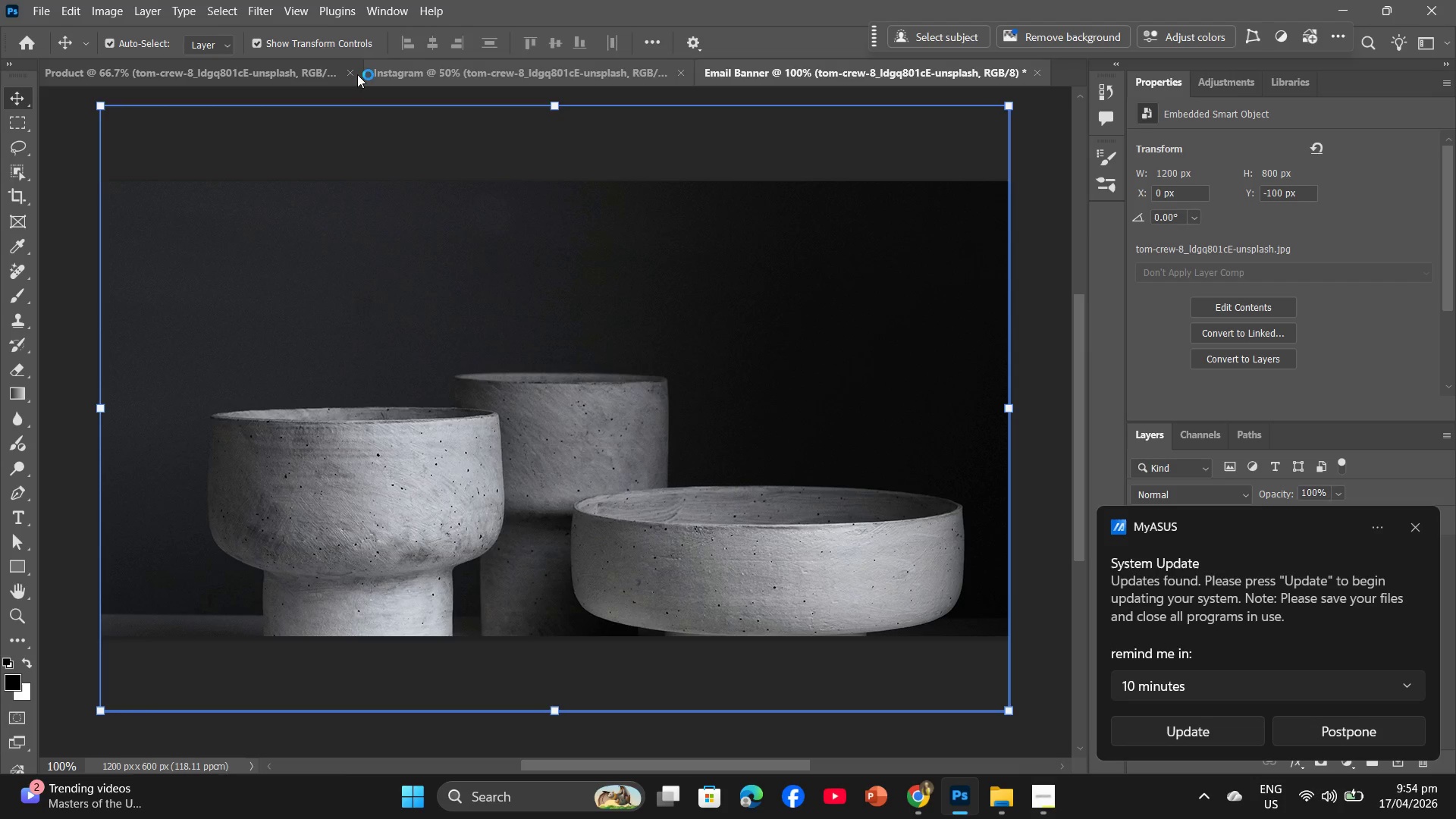 
wait(7.2)
 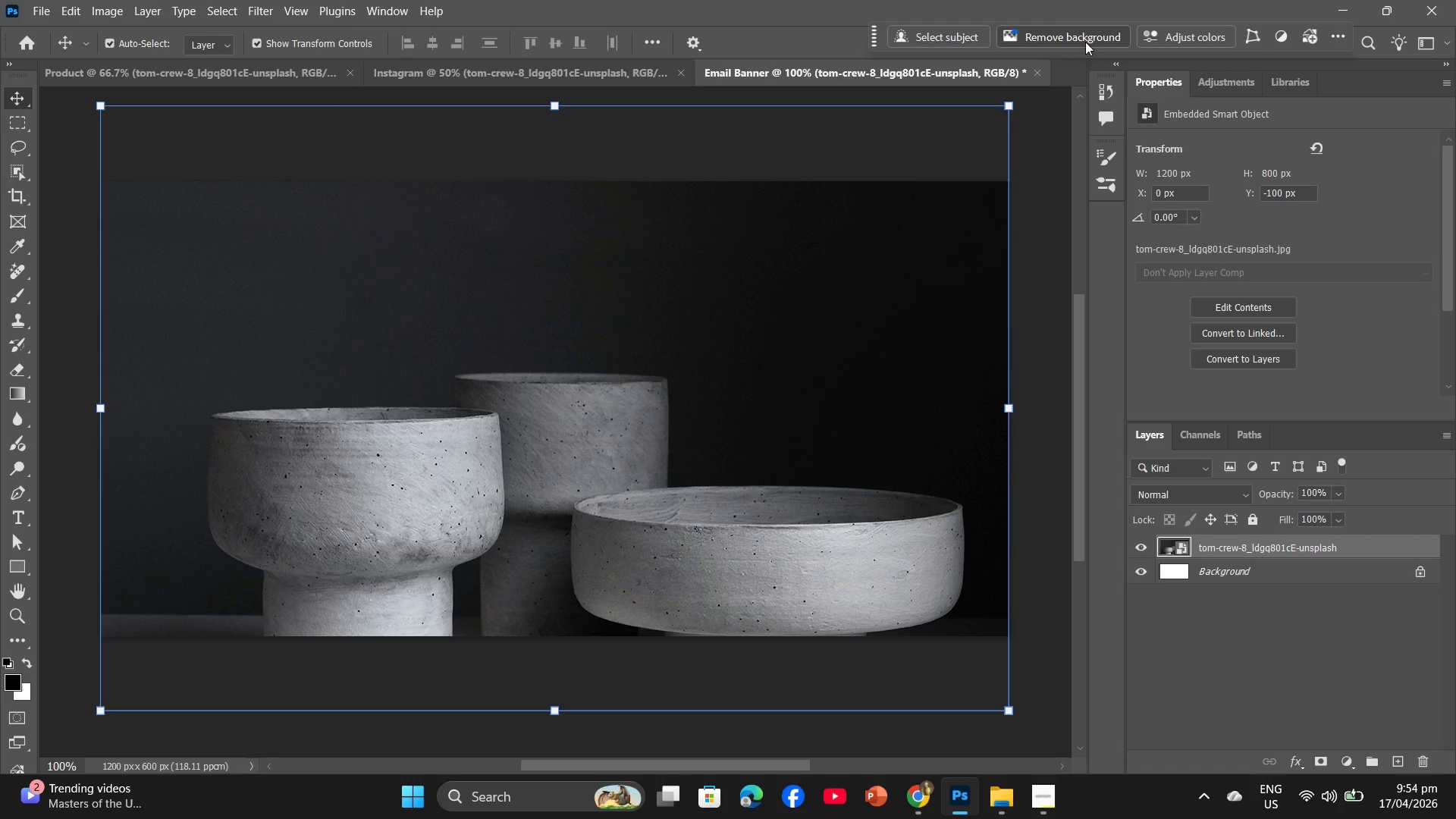 
left_click_drag(start_coordinate=[625, 350], to_coordinate=[629, 275])
 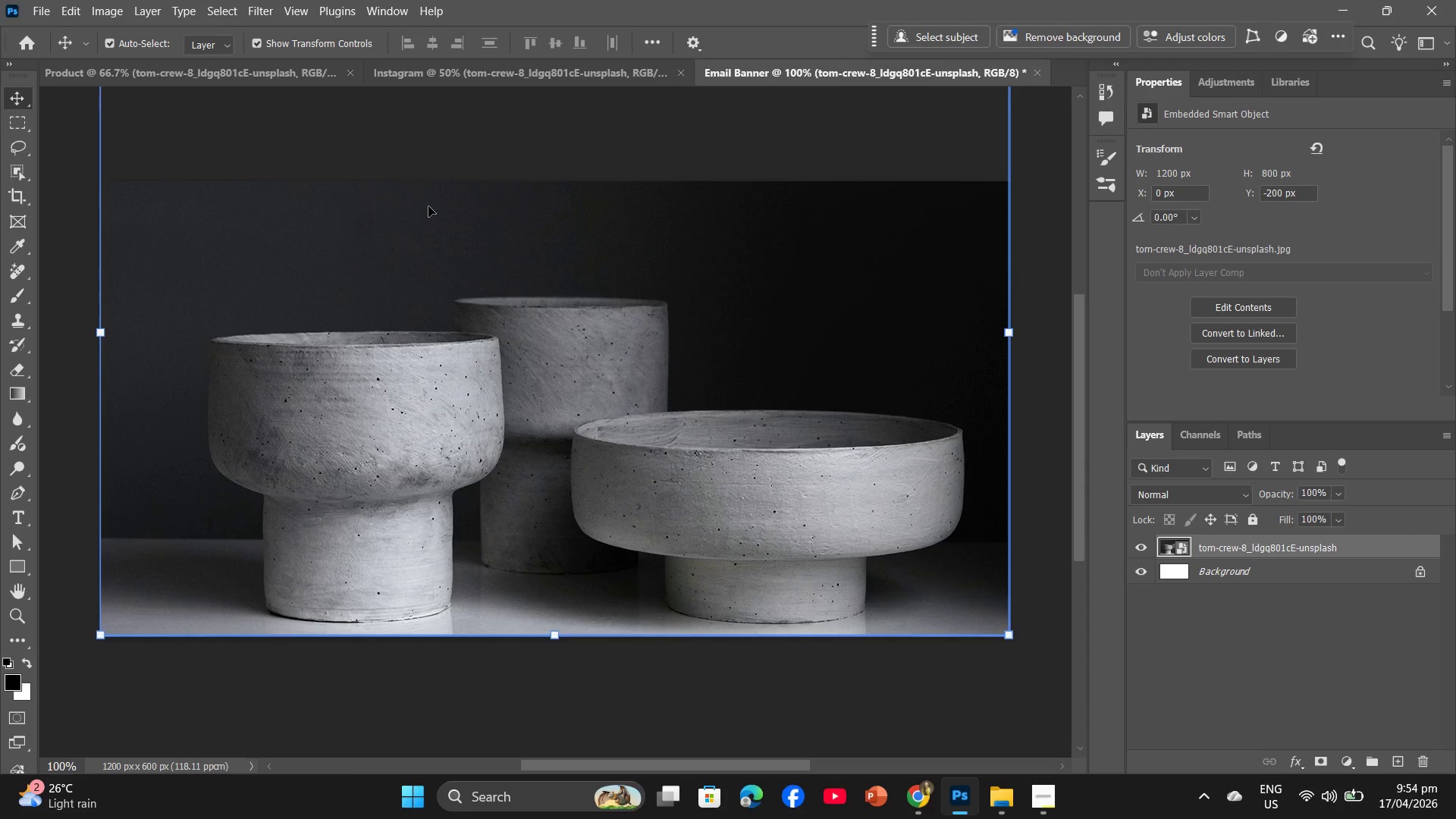 
wait(11.8)
 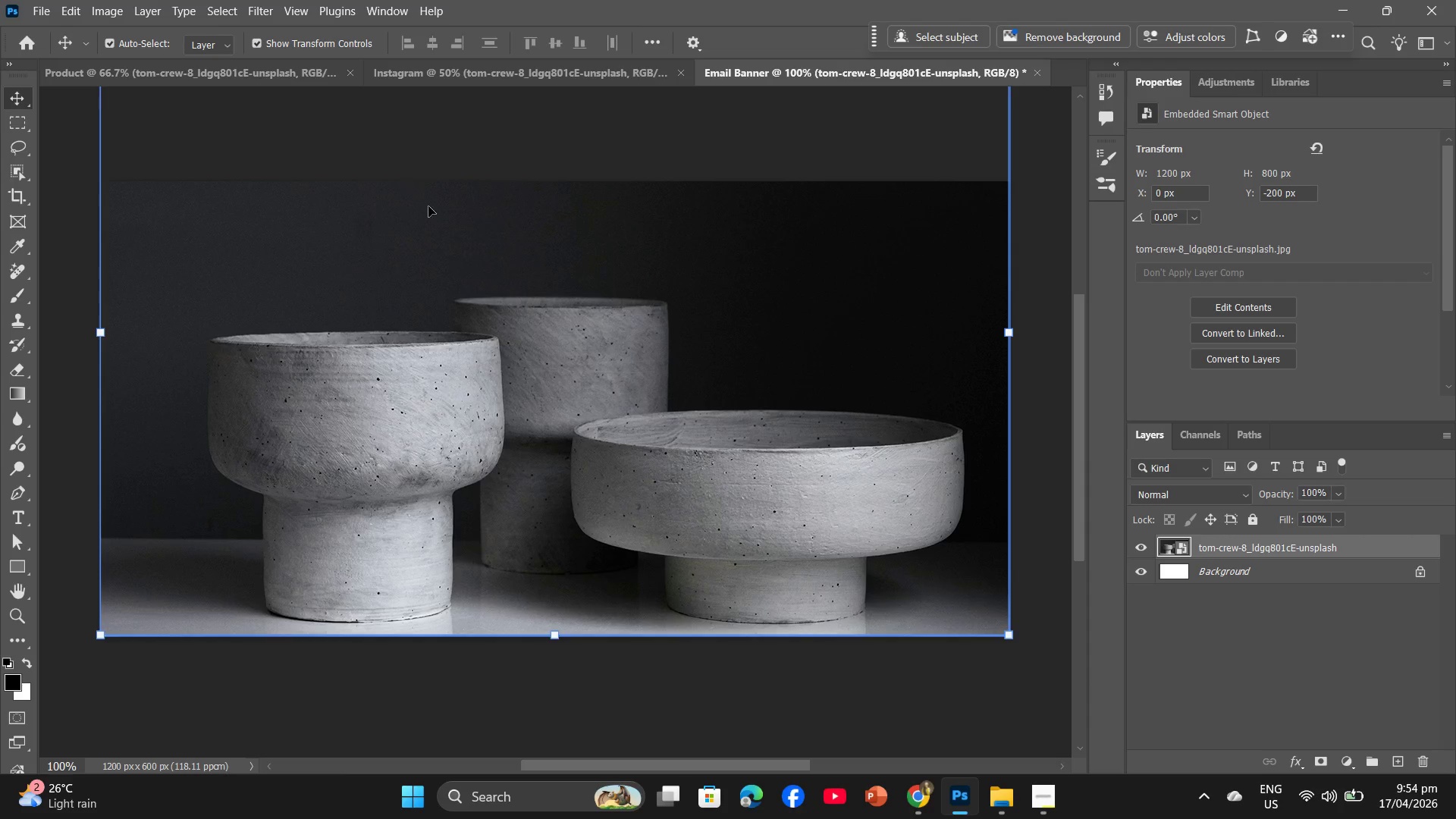 
left_click([275, 67])
 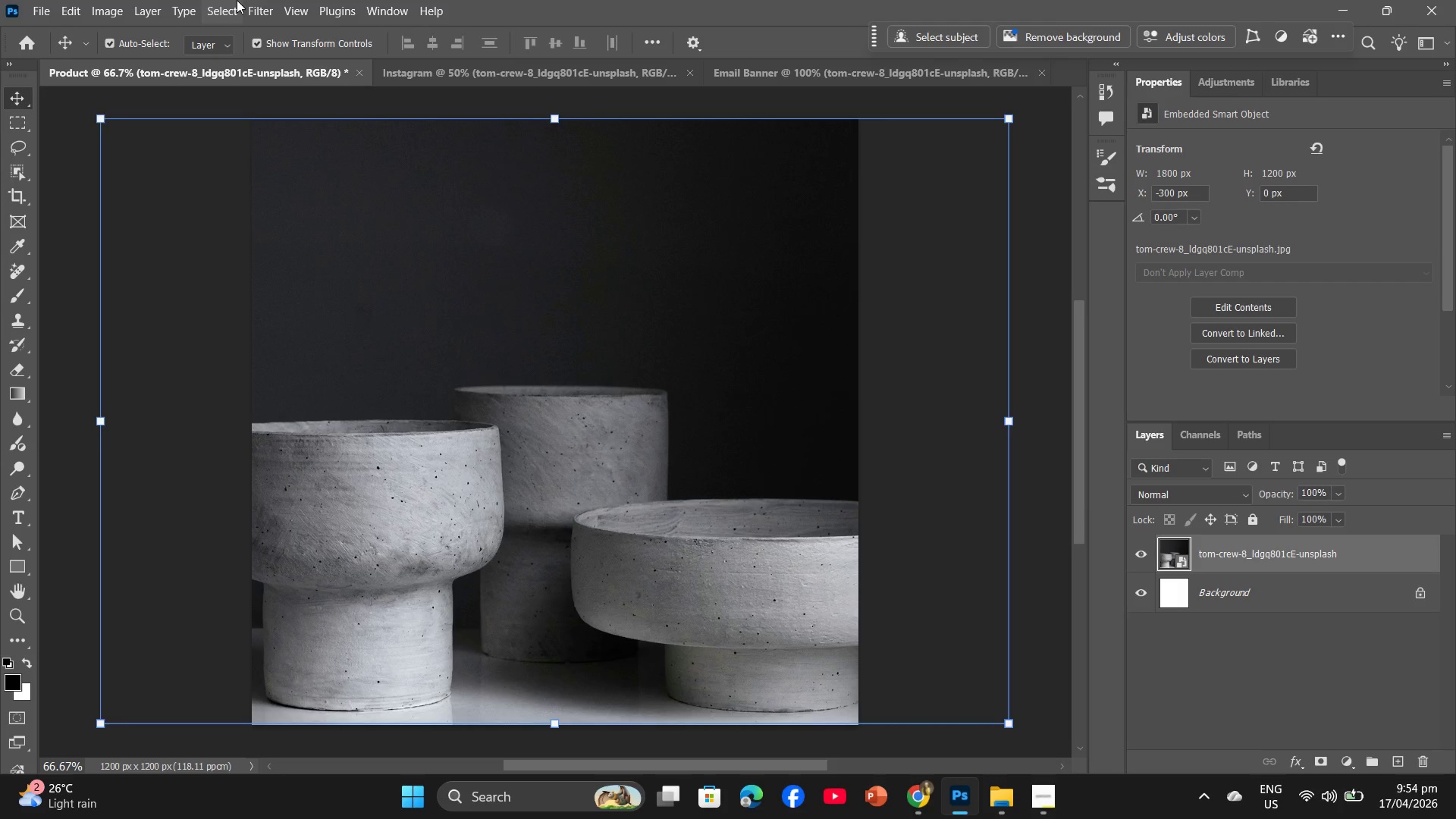 
left_click([259, 5])
 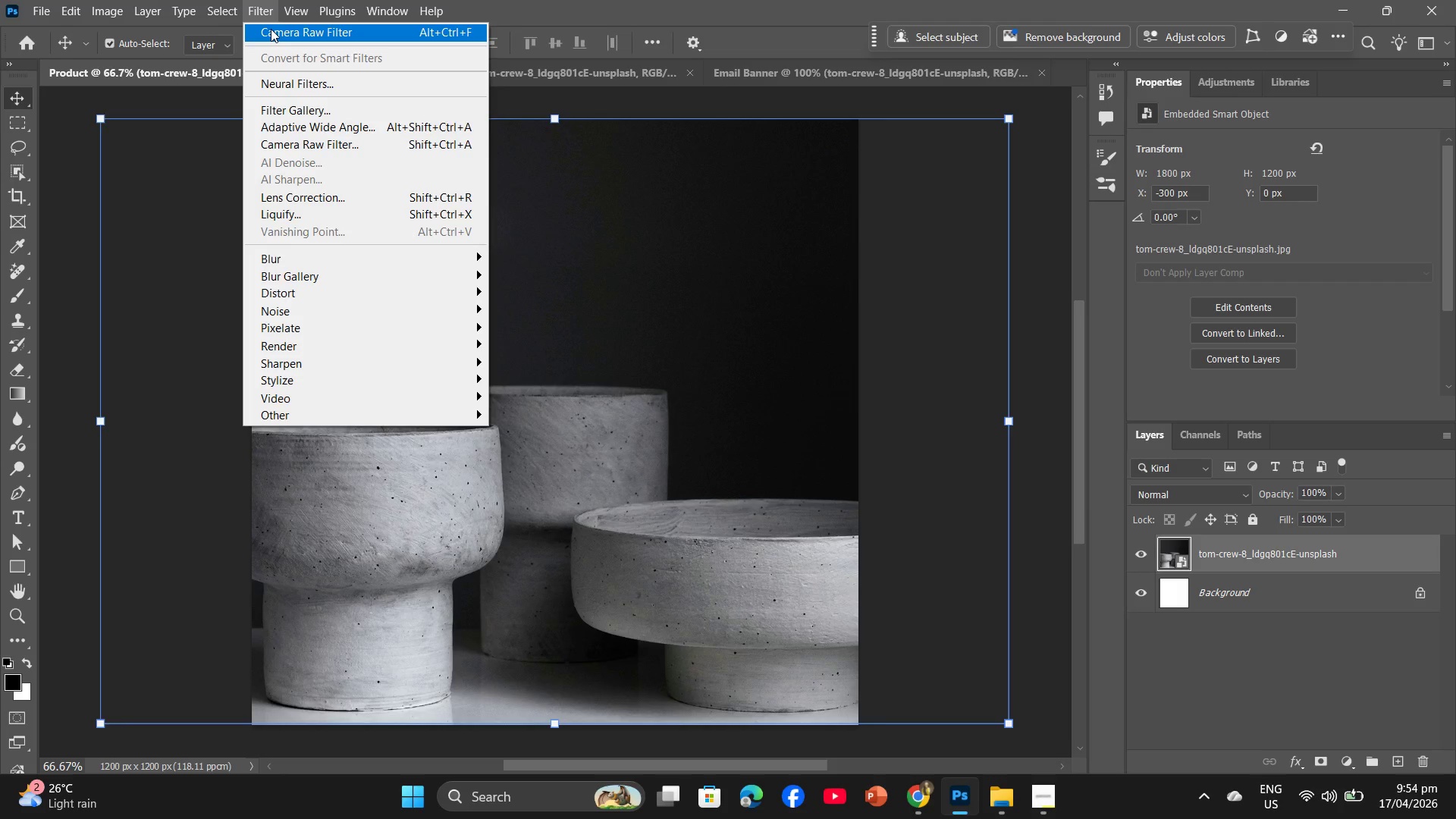 
left_click([271, 29])
 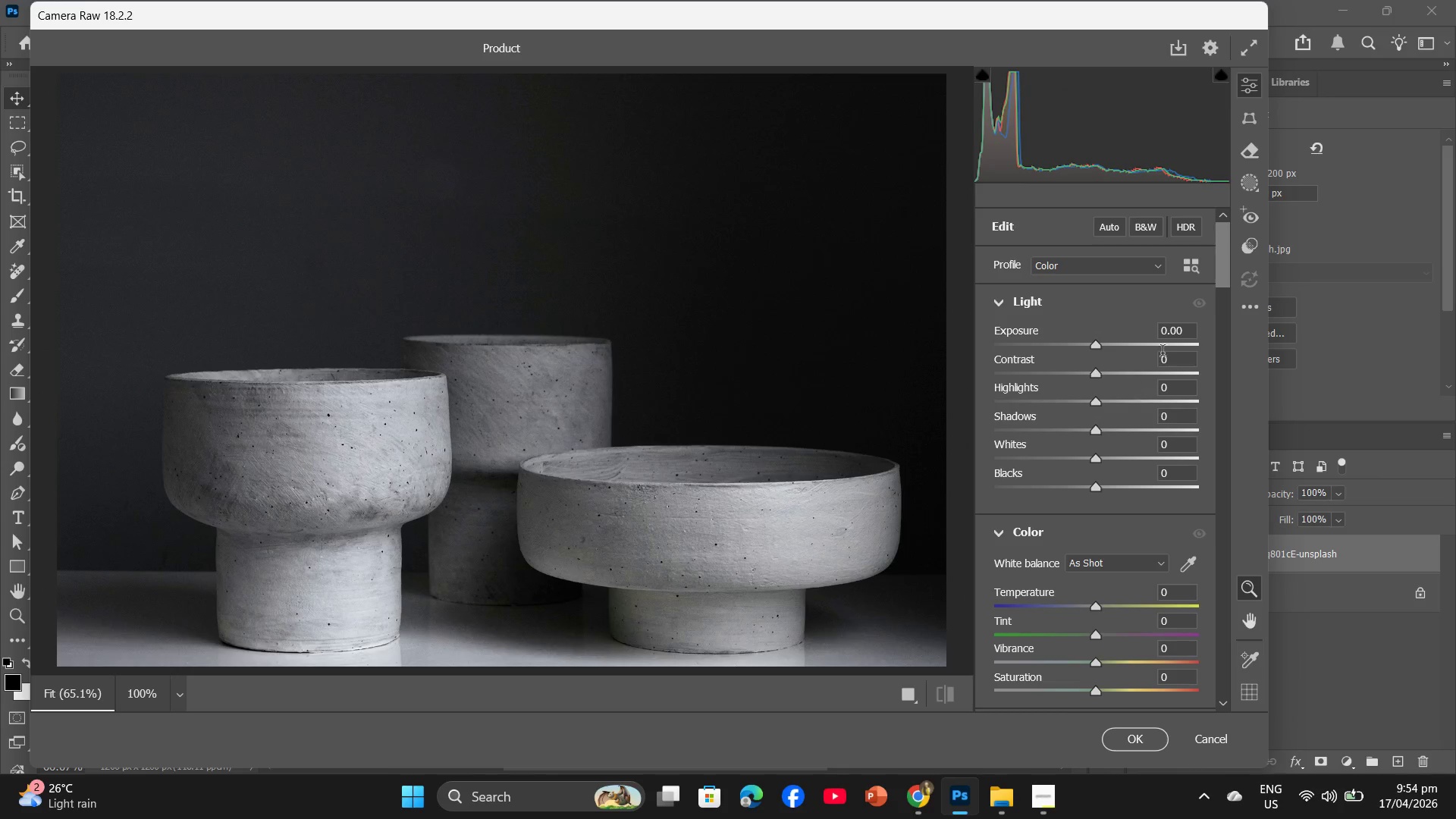 
left_click([1160, 362])
 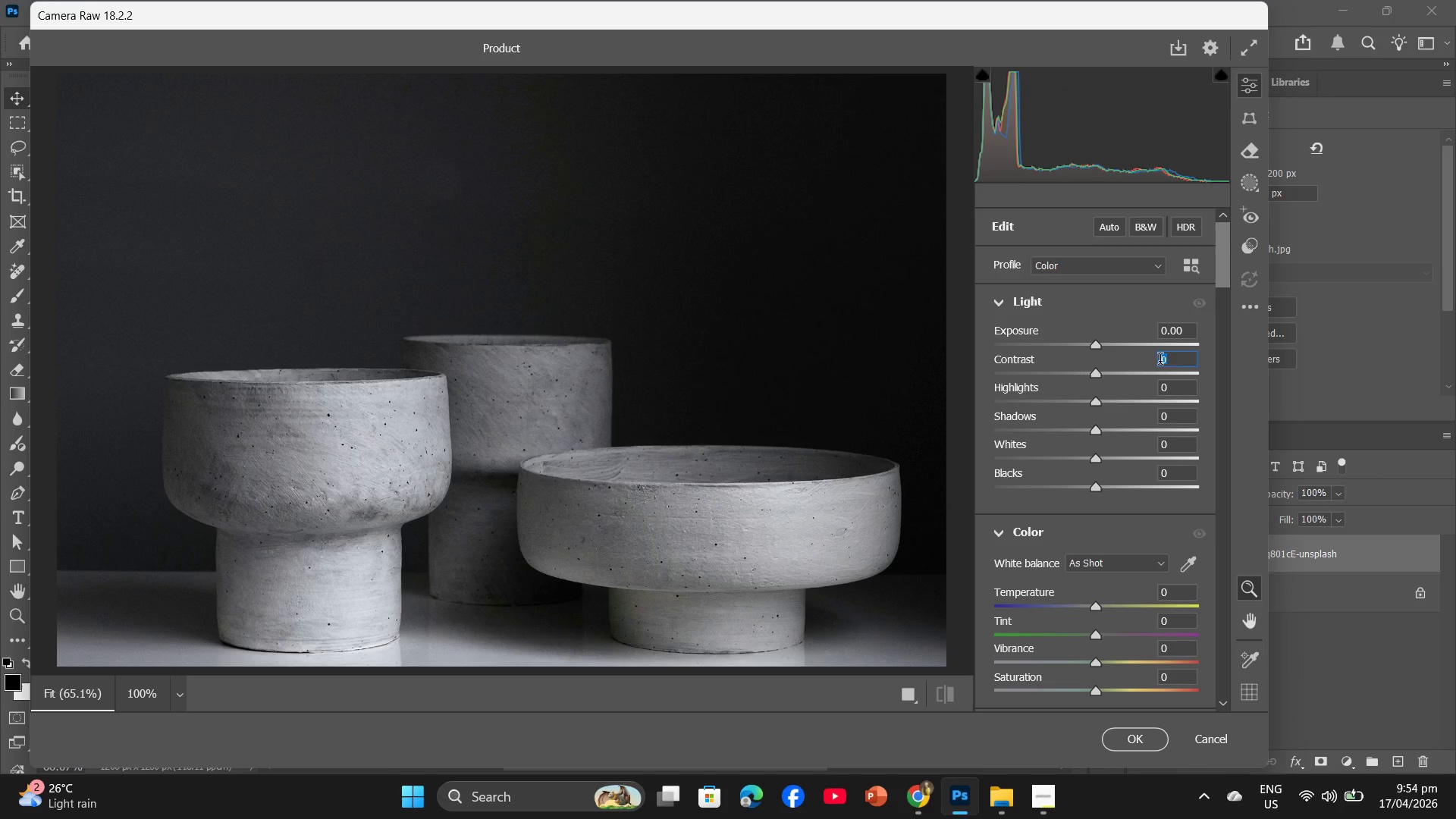 
key(Numpad1)
 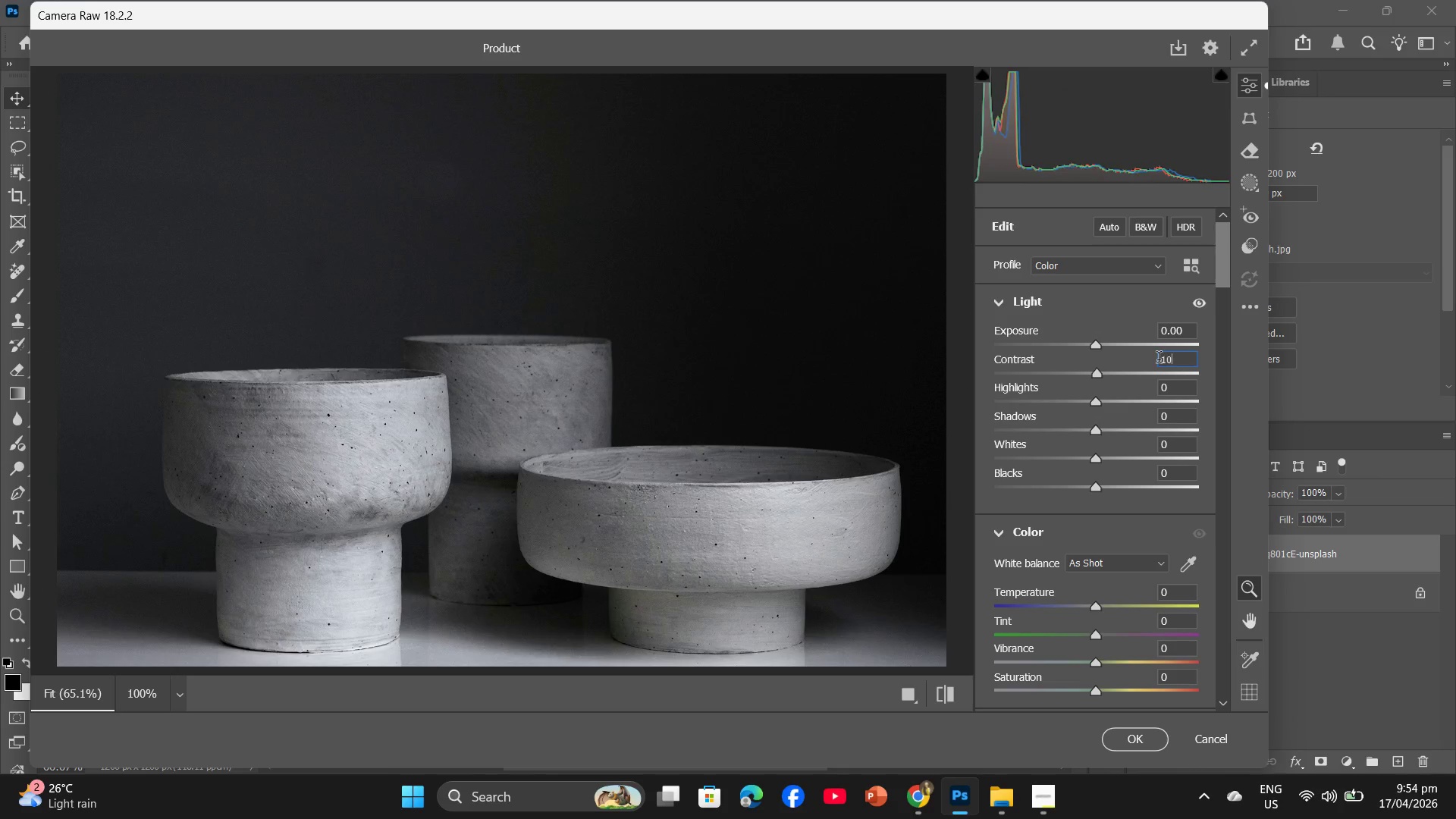 
key(Numpad0)
 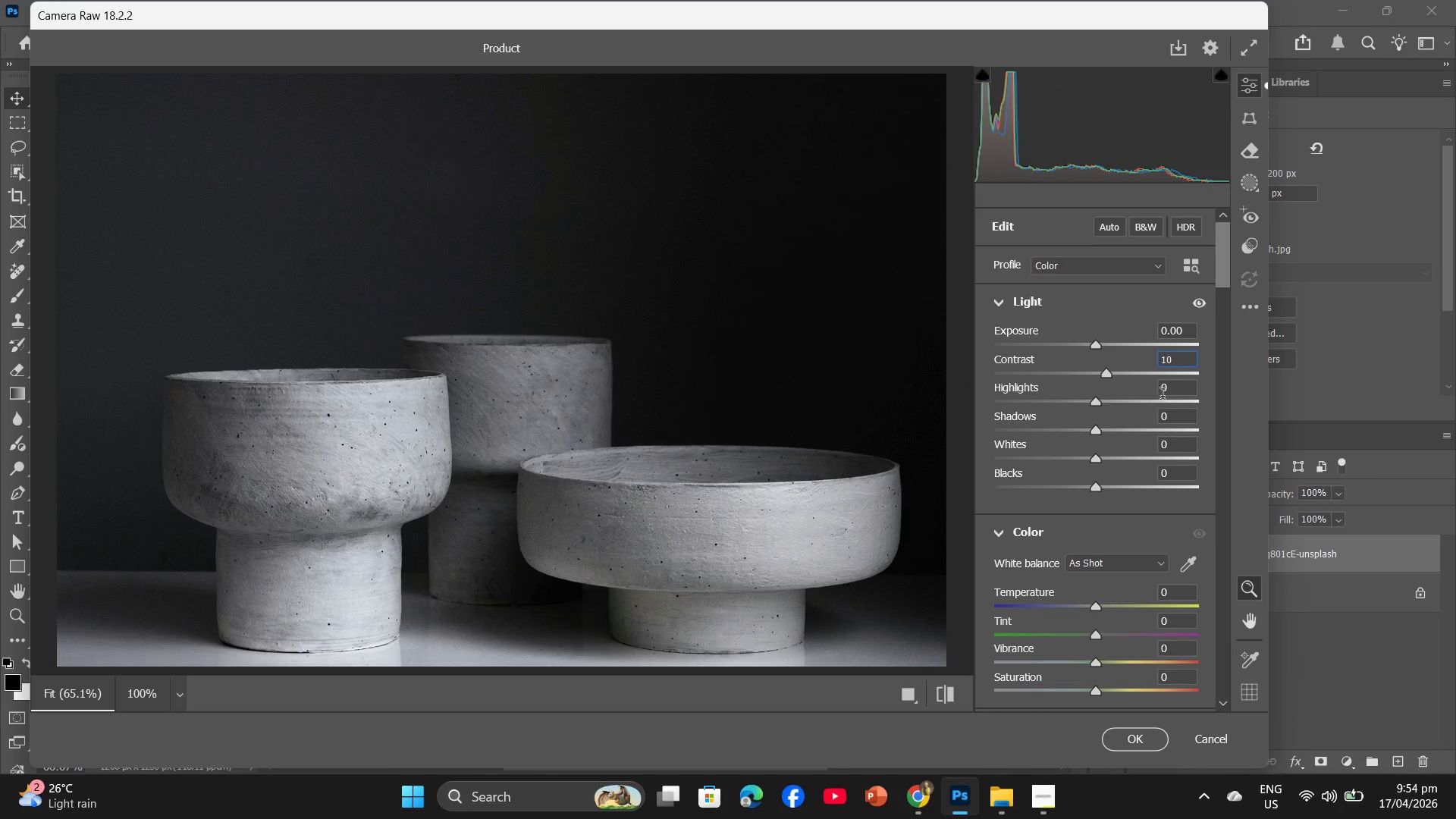 
left_click([1163, 391])
 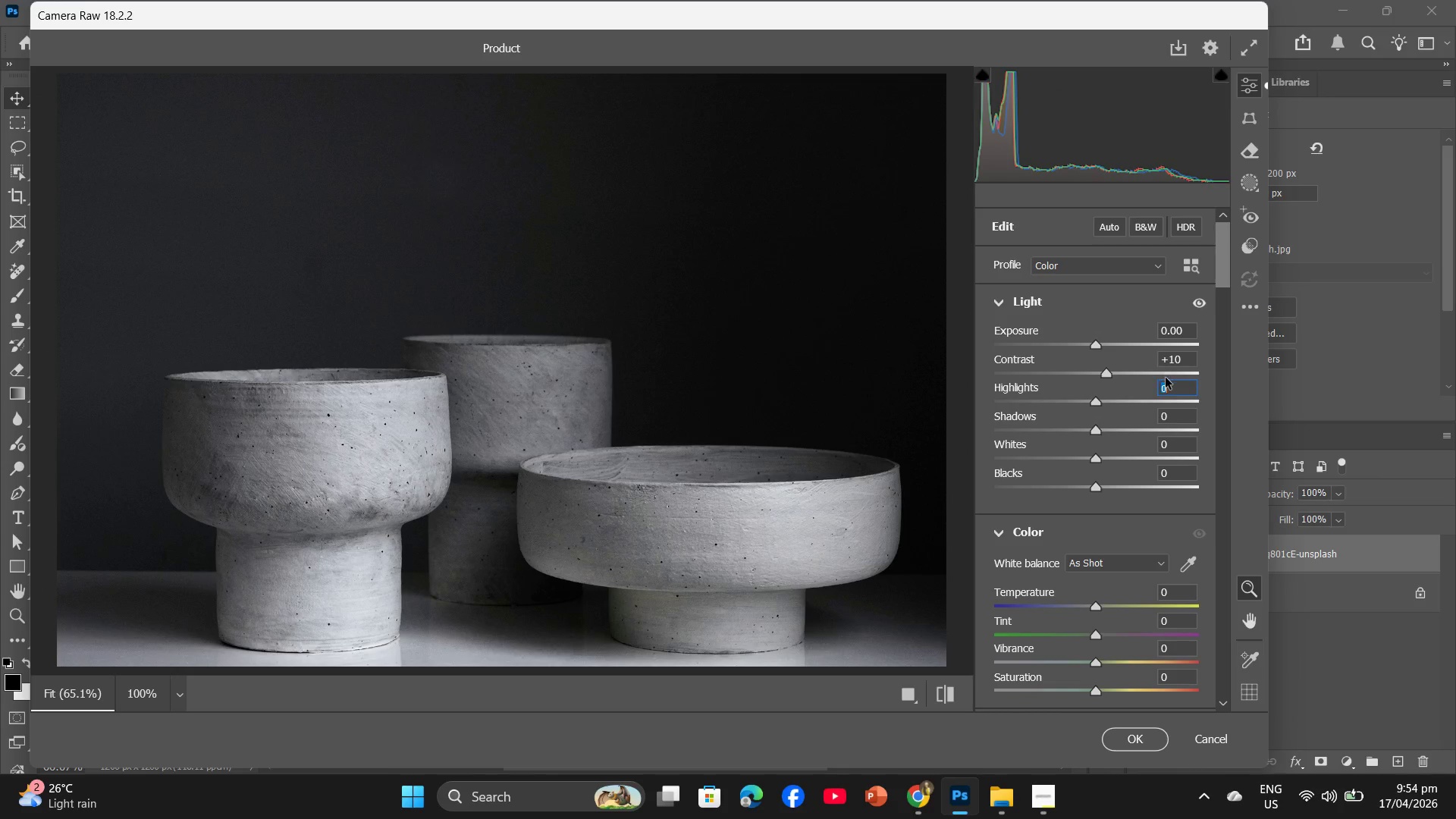 
key(Minus)
 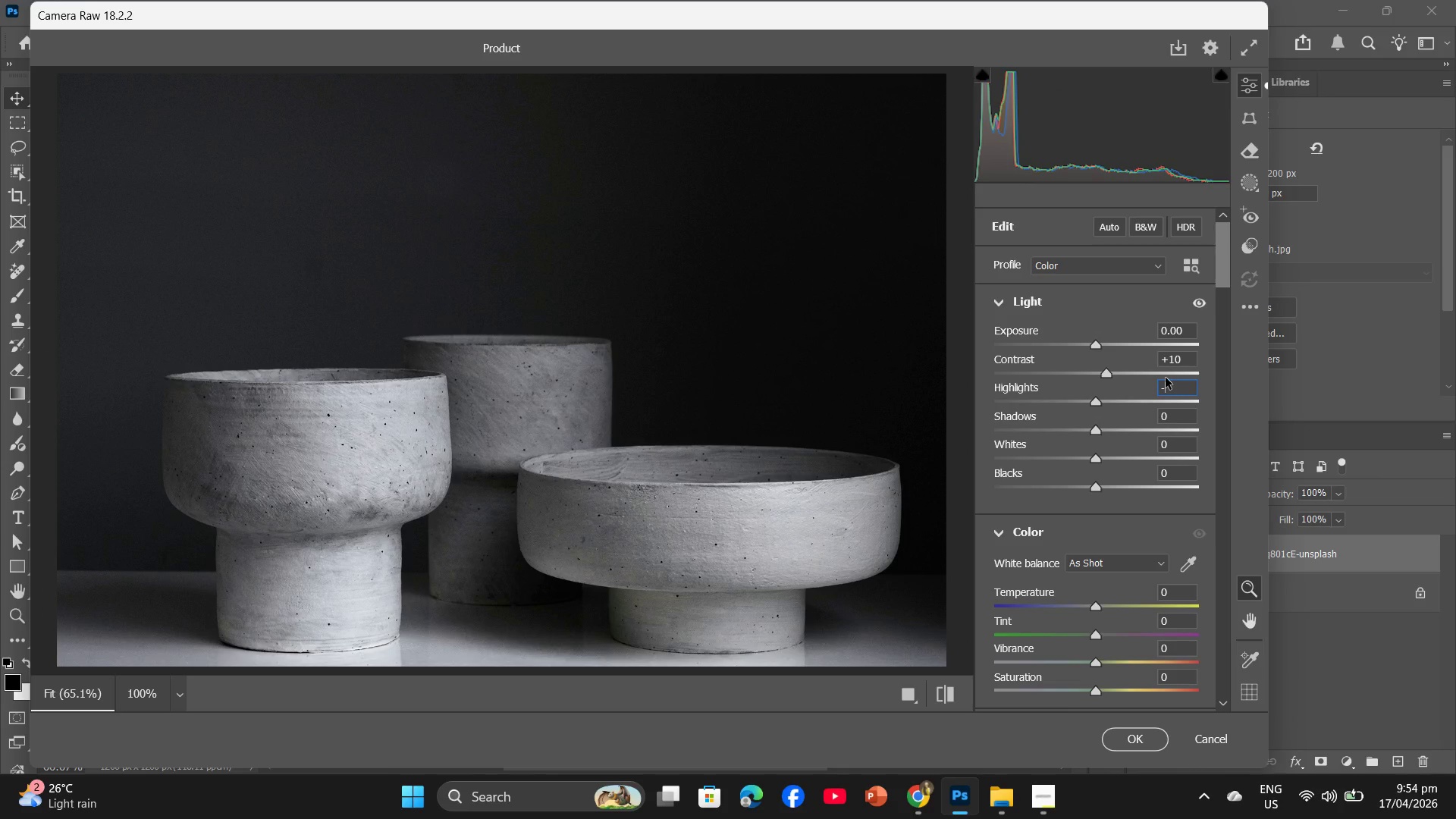 
hold_key(key=Numpad5, duration=1.74)
 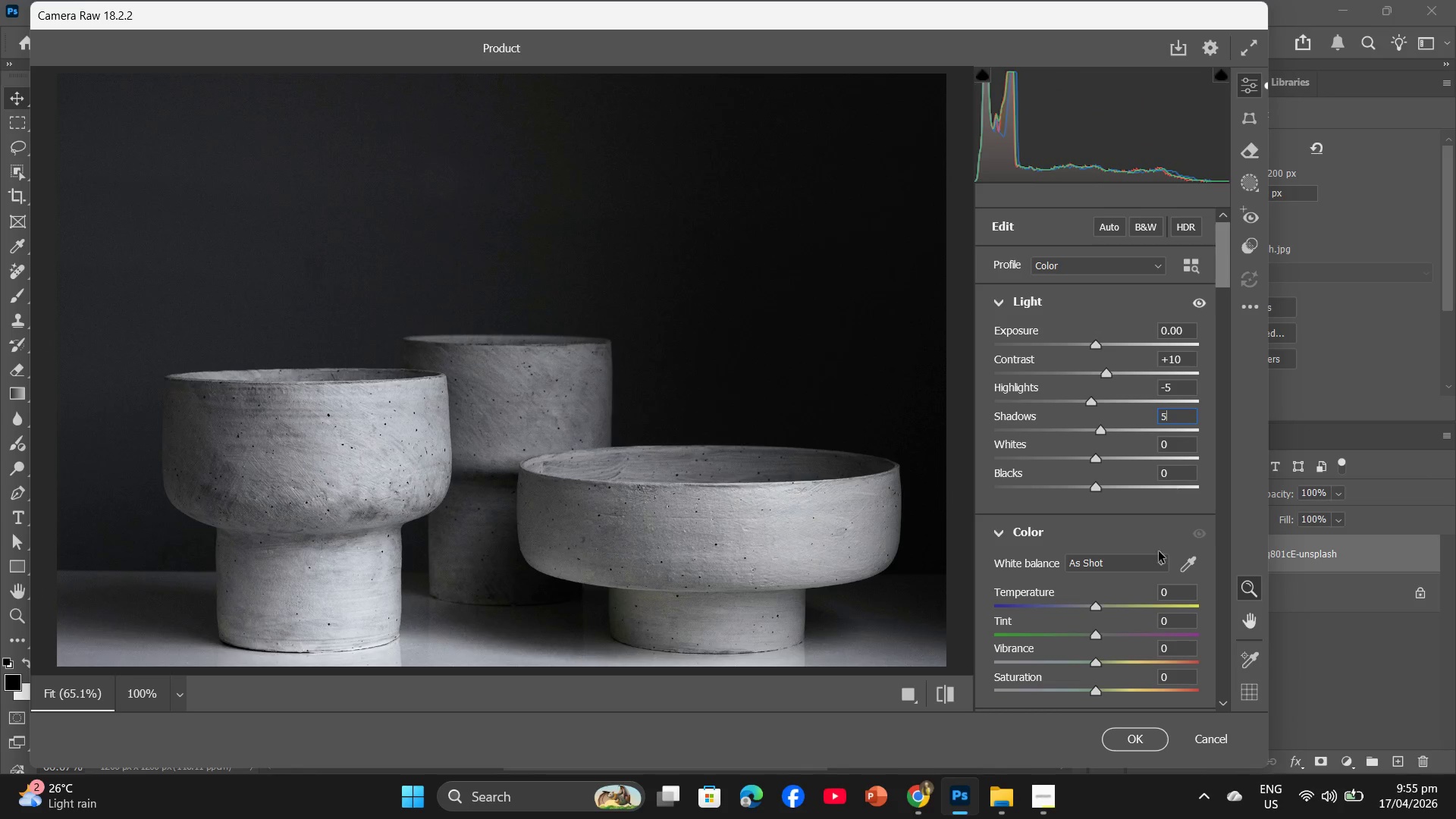 
left_click([1163, 416])
 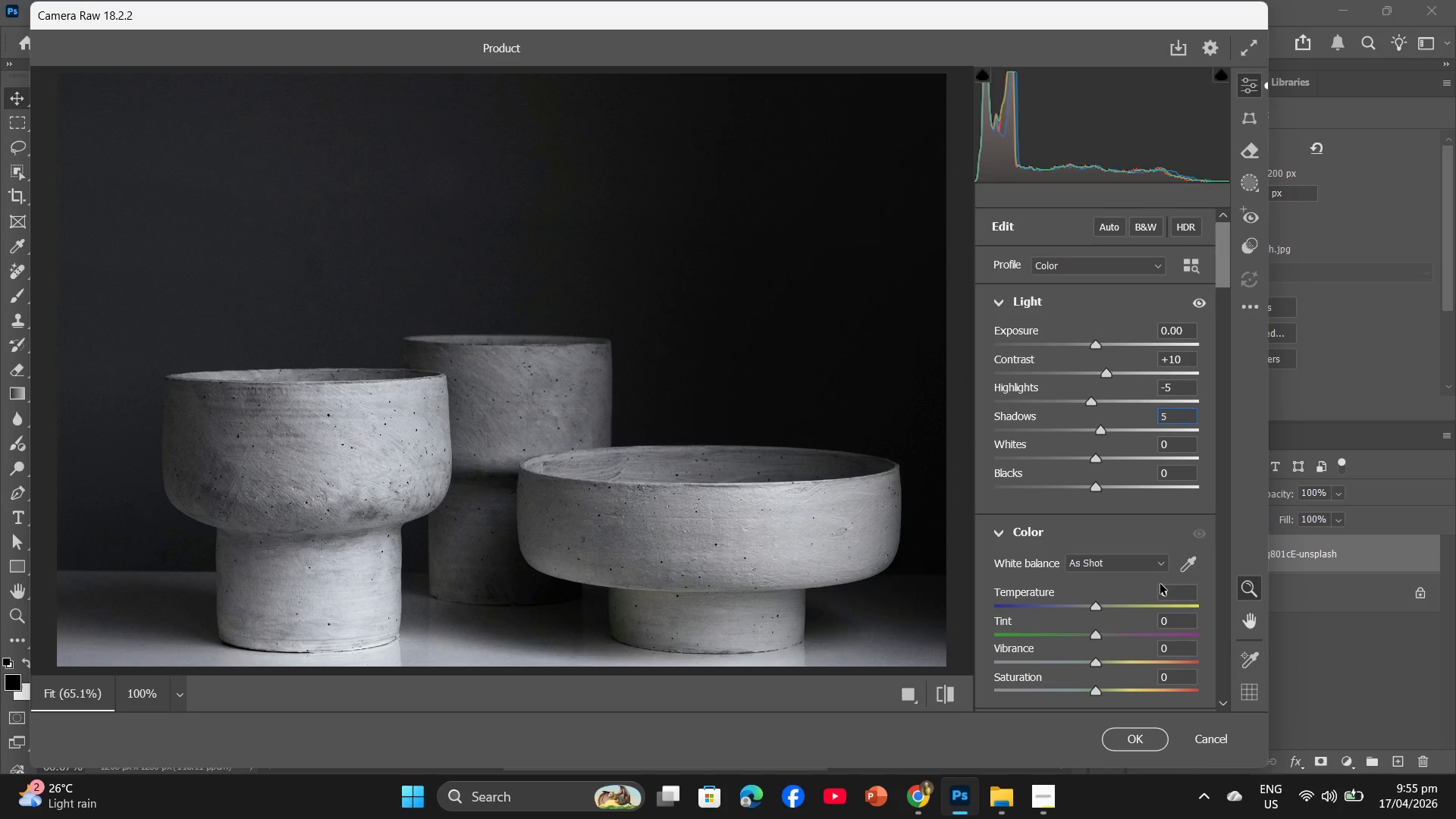 
left_click([1163, 593])
 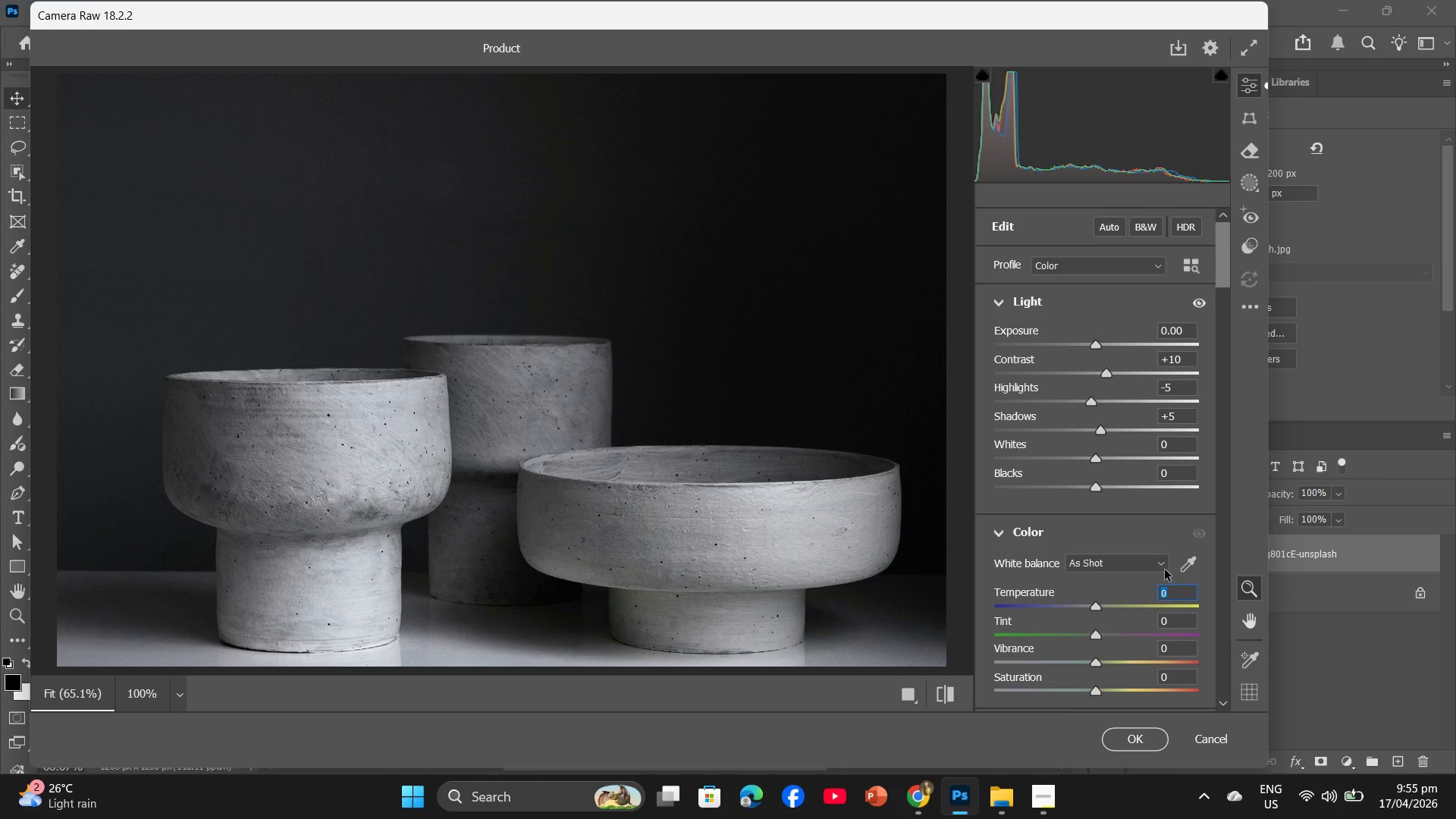 
key(Minus)
 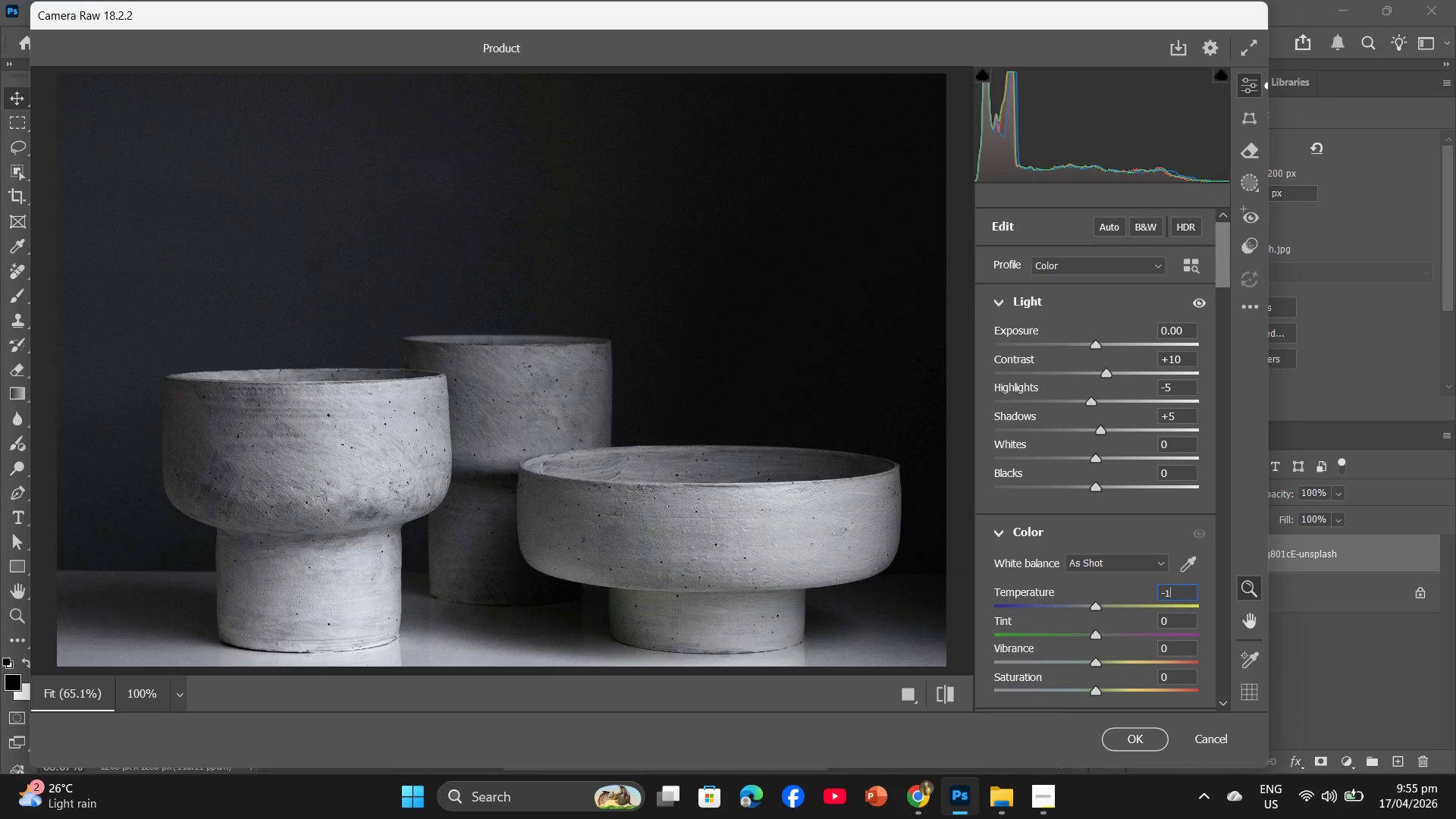 
key(Numpad1)
 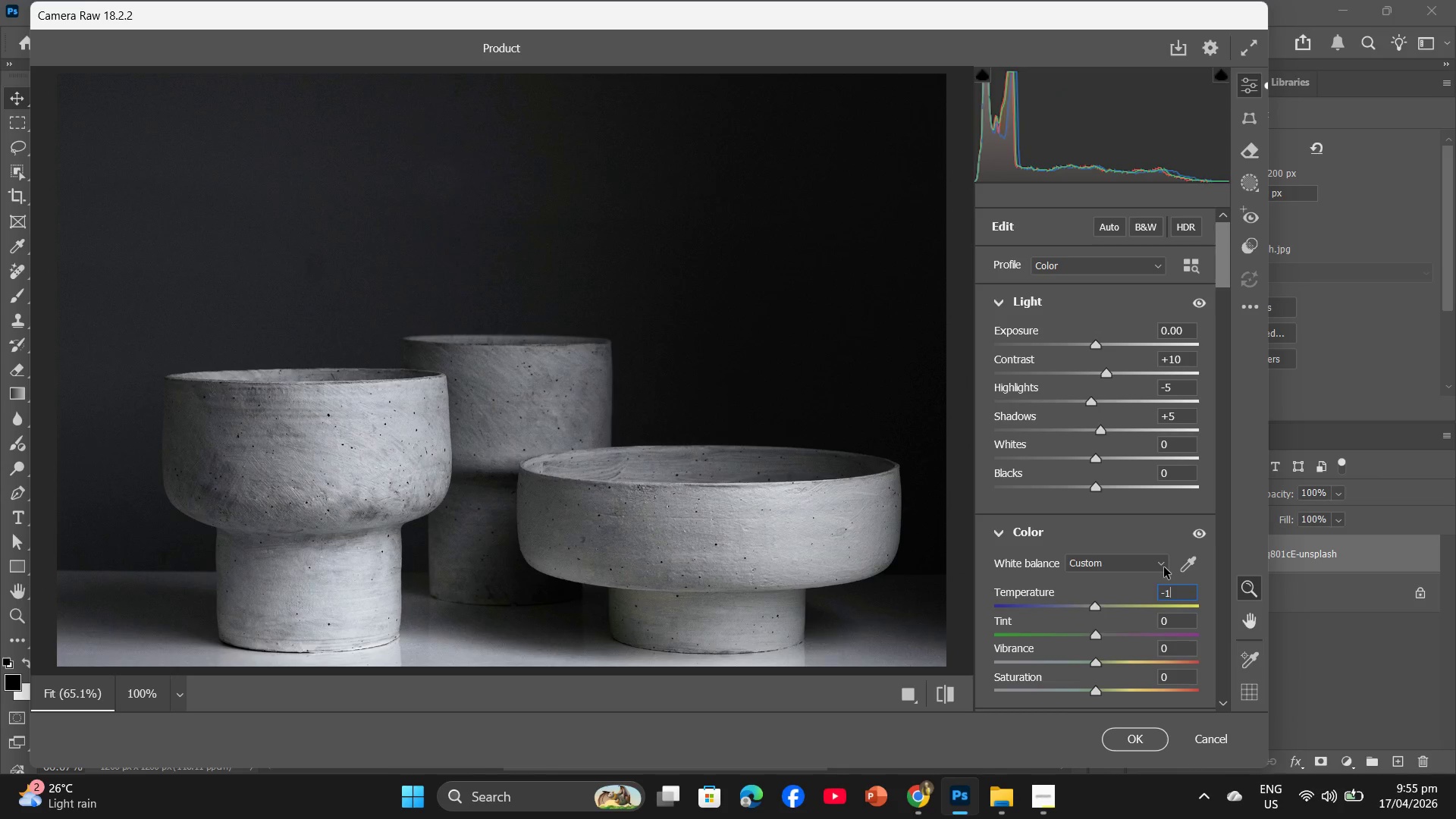 
key(Numpad5)
 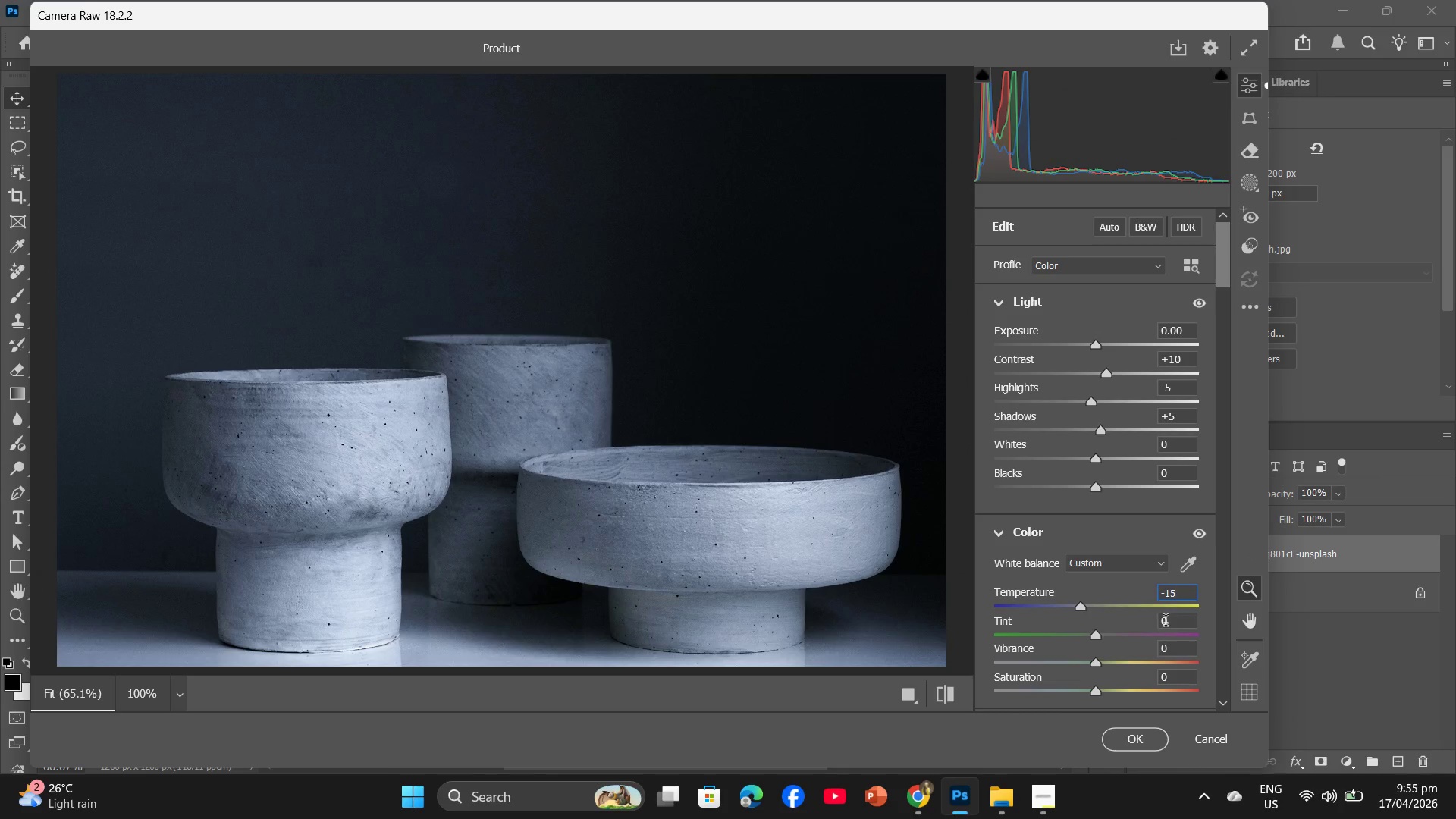 
left_click([1166, 623])
 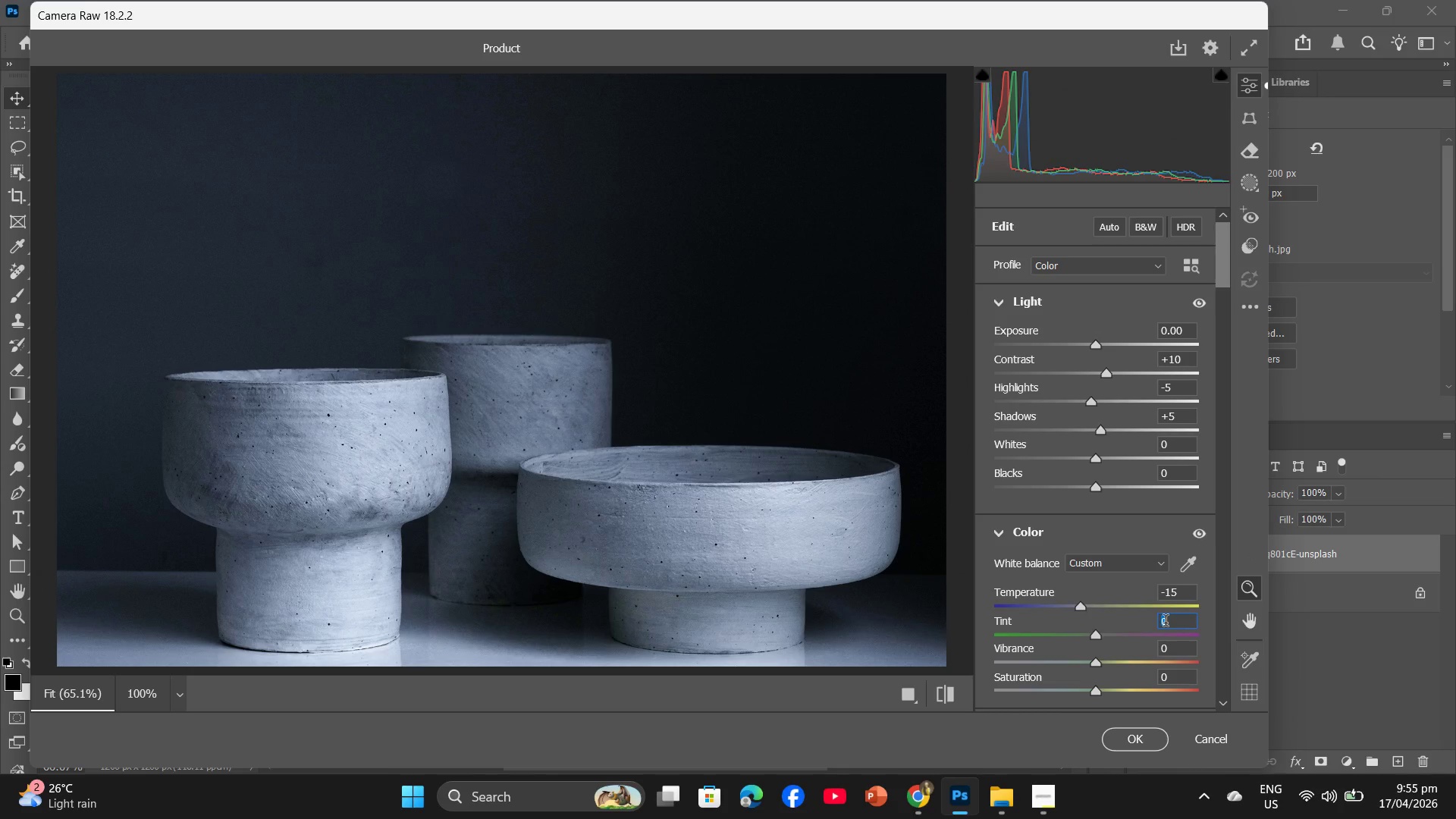 
key(Minus)
 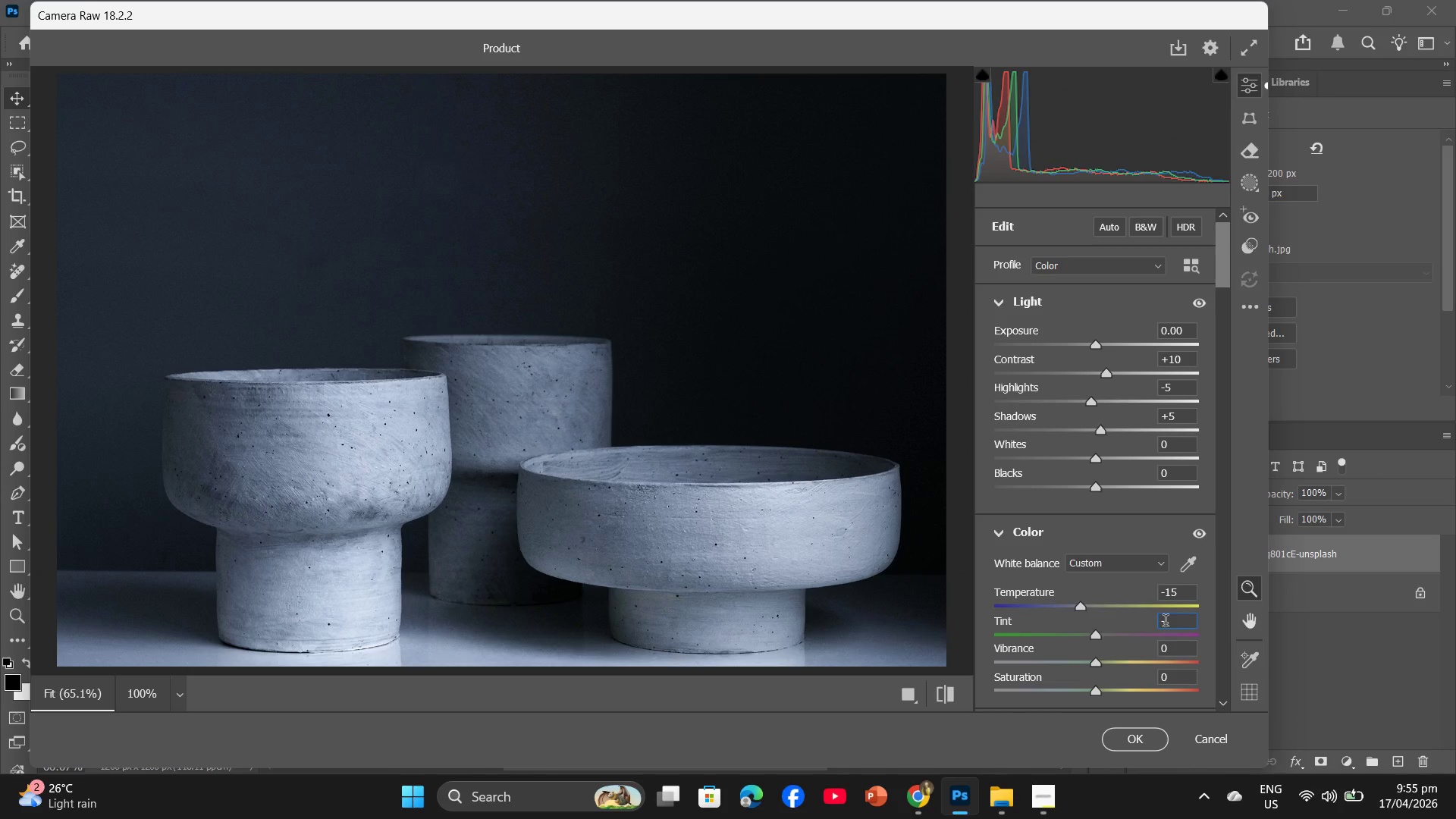 
key(Numpad3)
 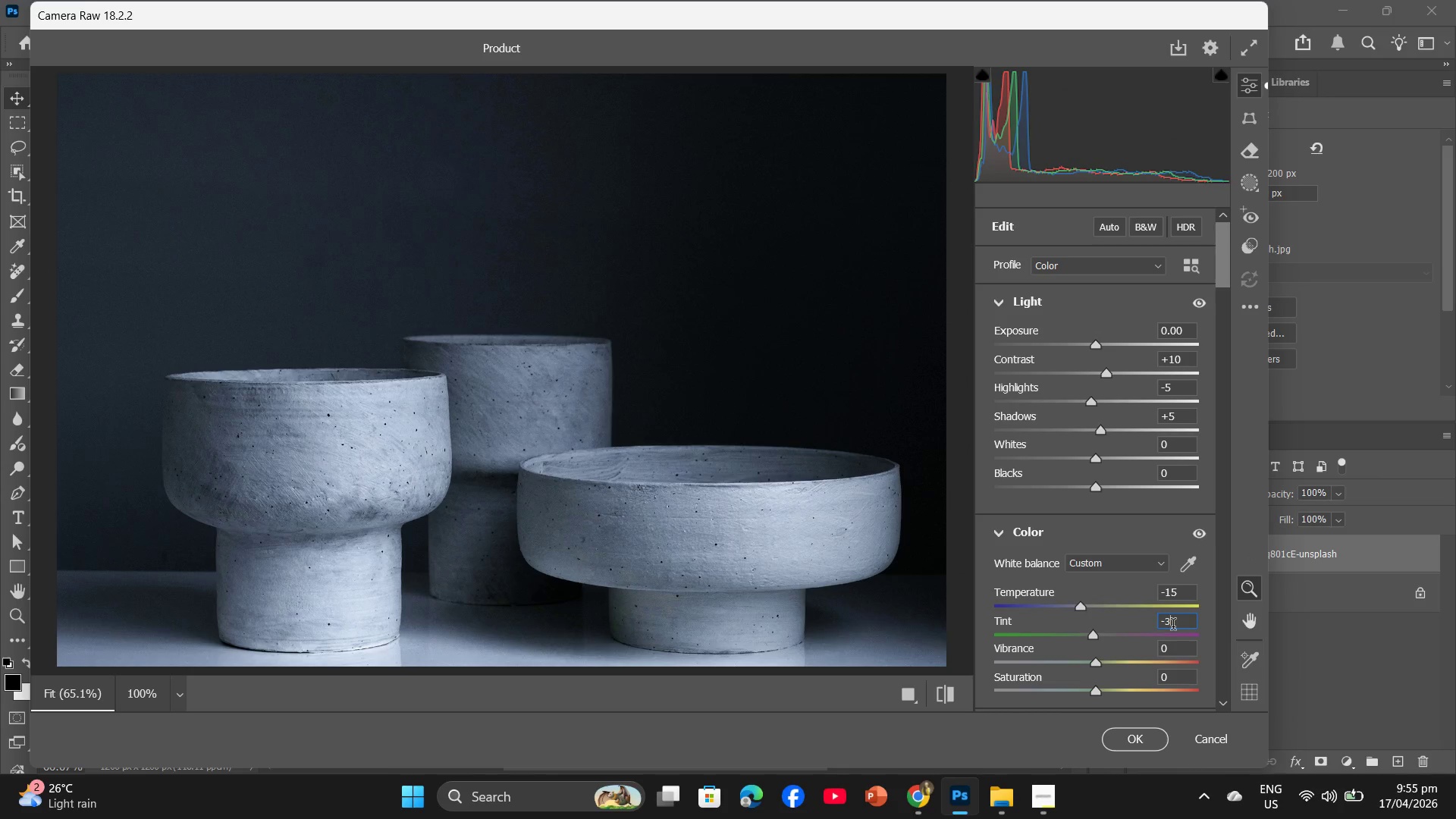 
scroll: coordinate [1173, 628], scroll_direction: down, amount: 2.0
 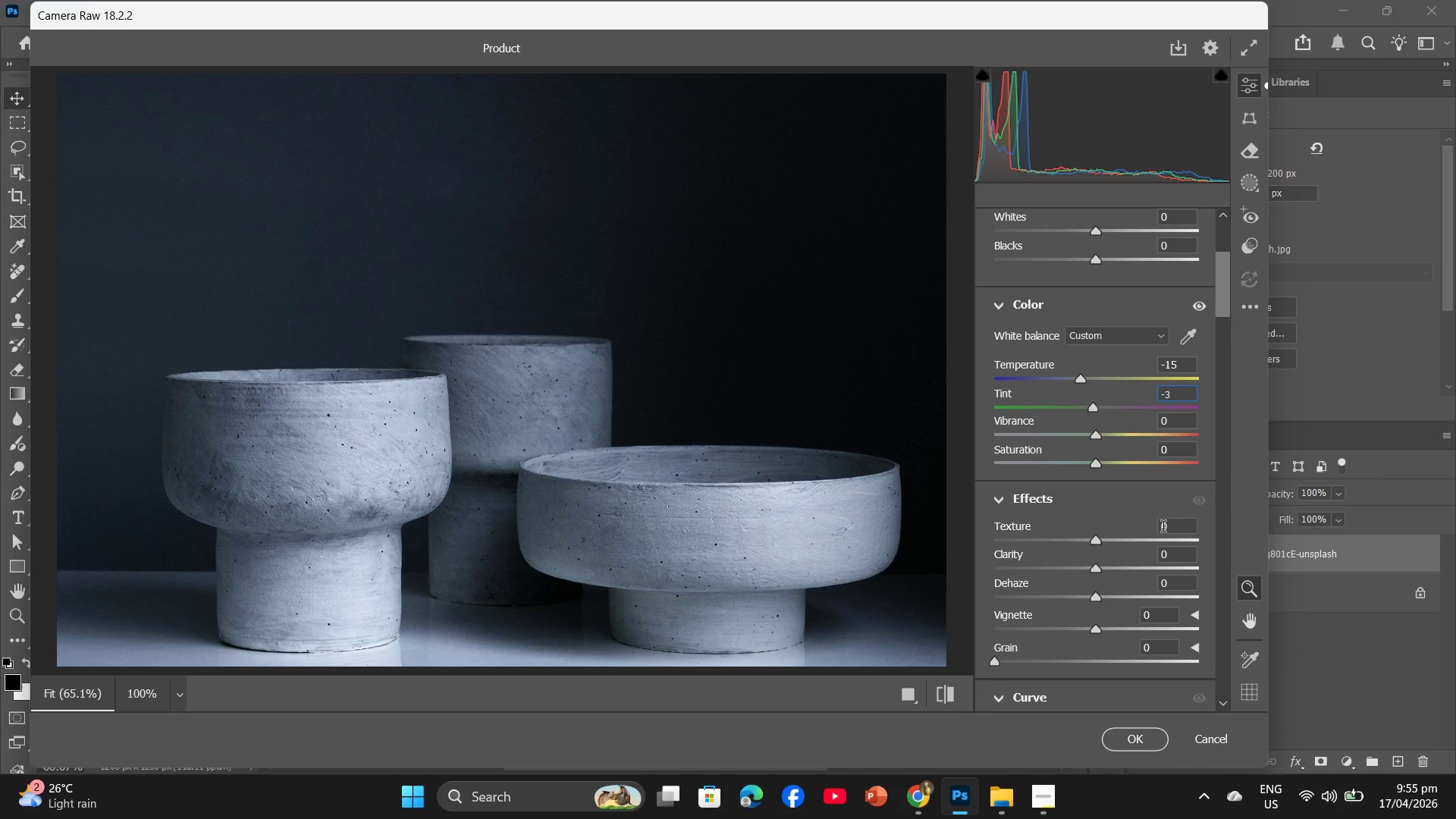 
left_click([1163, 529])
 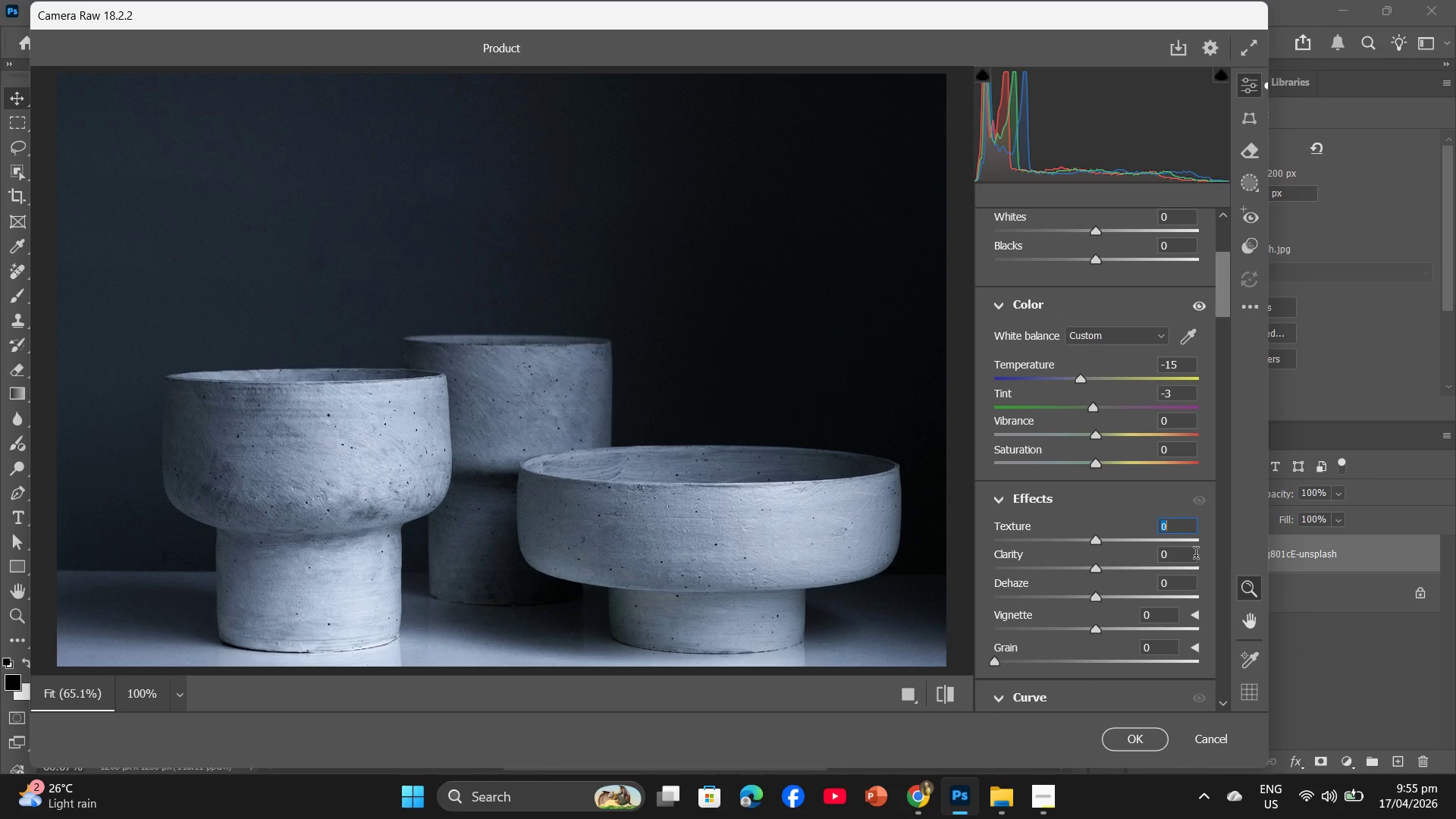 
key(Numpad1)
 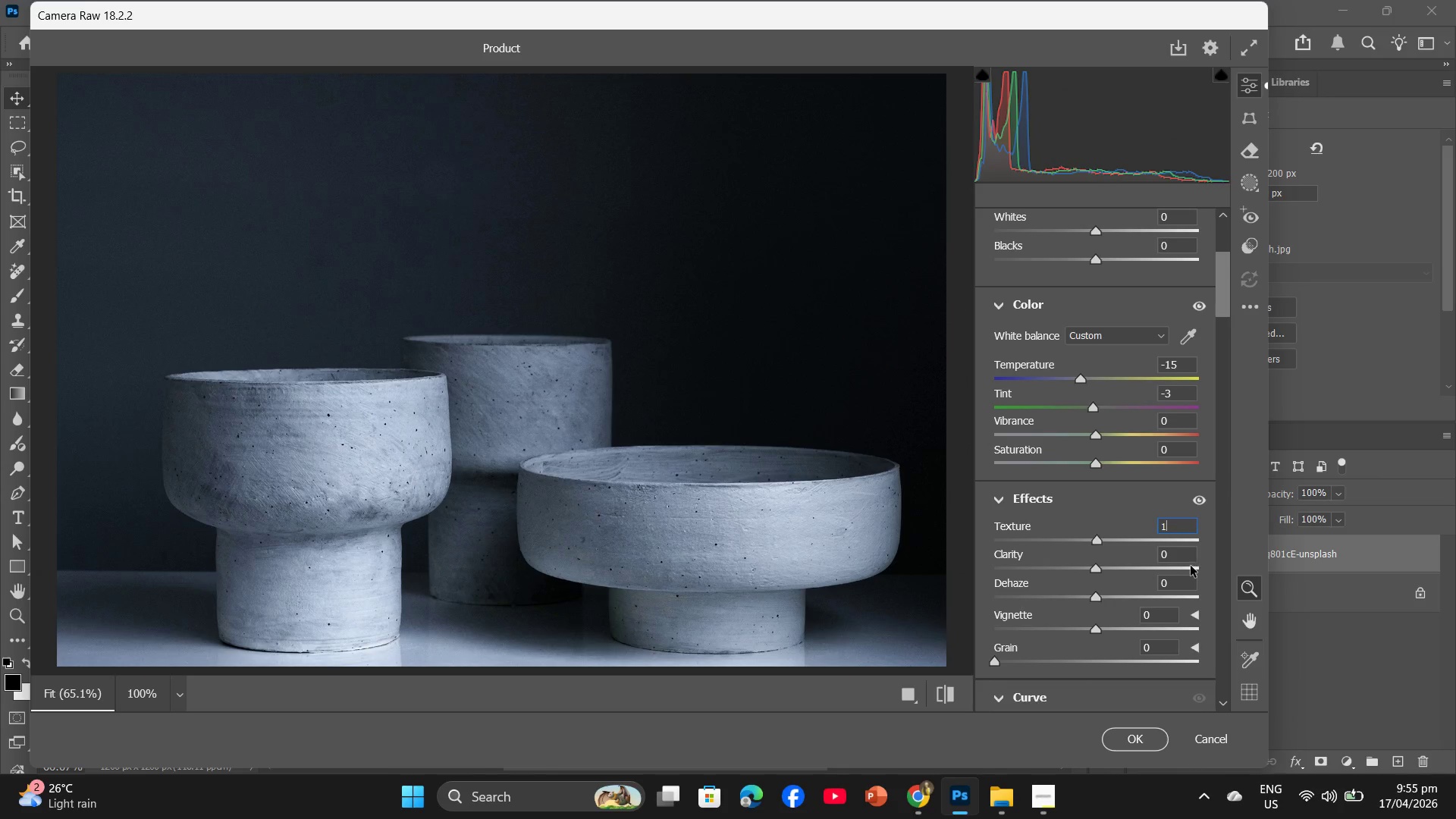 
key(Numpad0)
 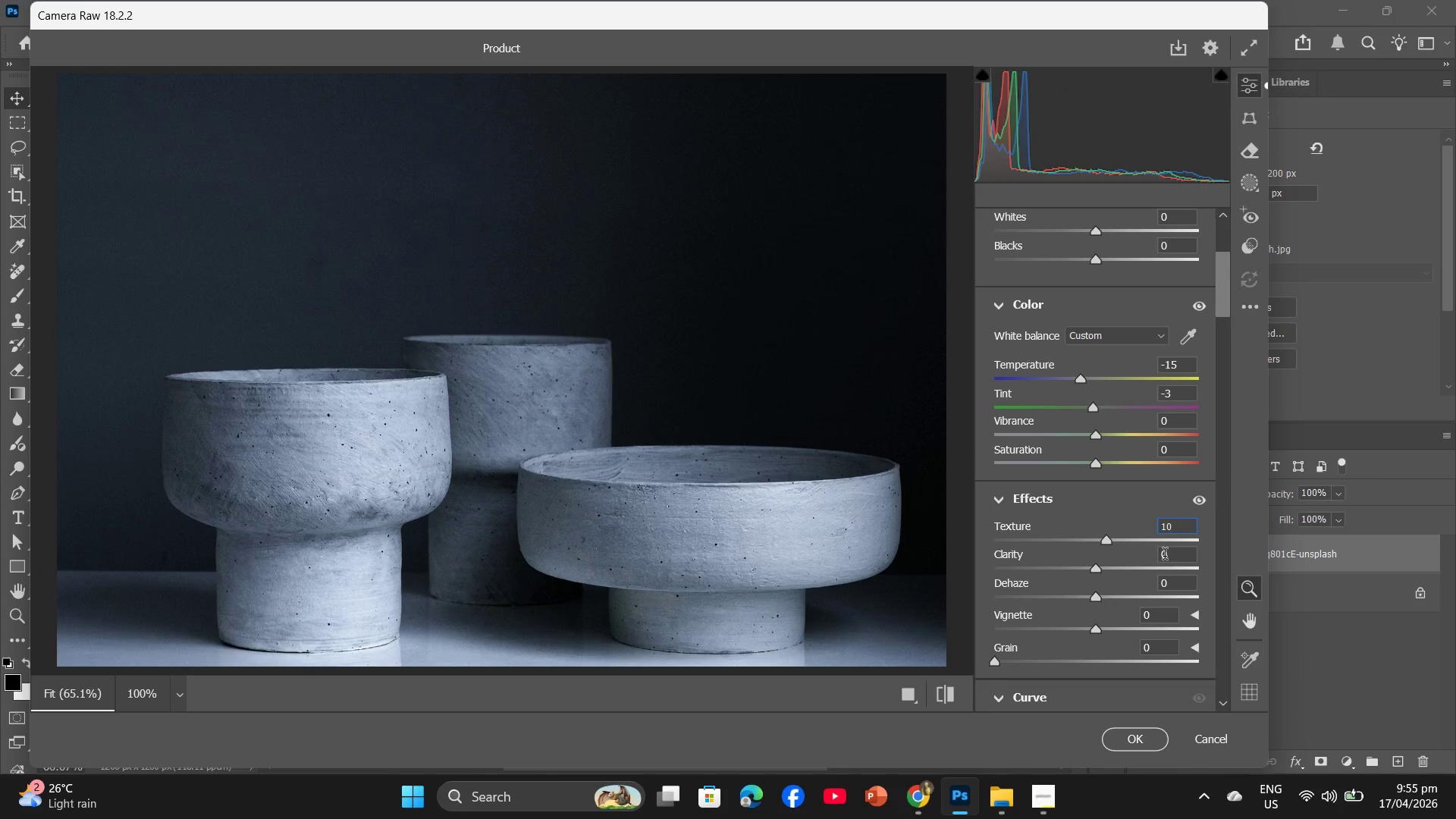 
left_click([1165, 556])
 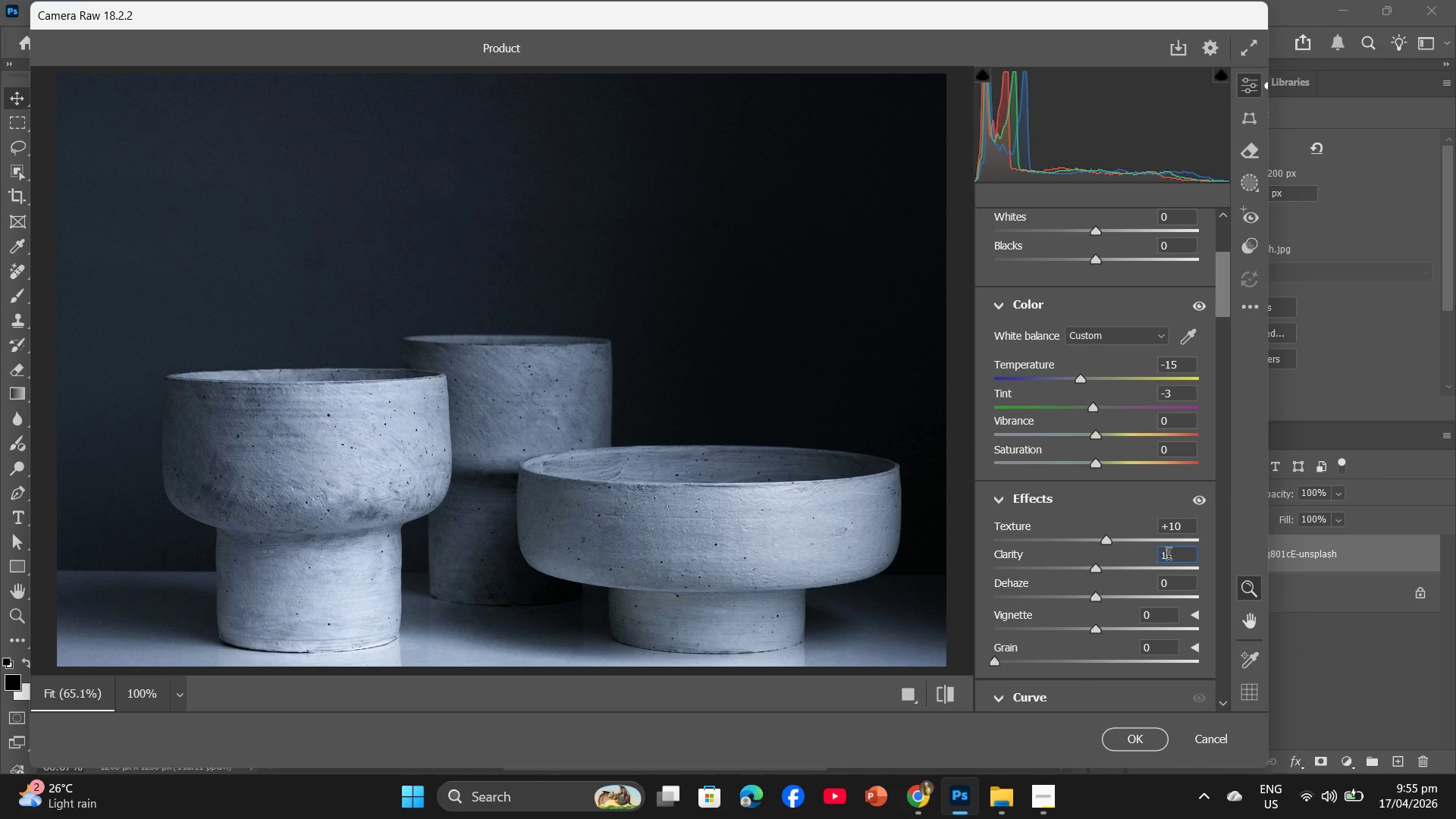 
key(Numpad1)
 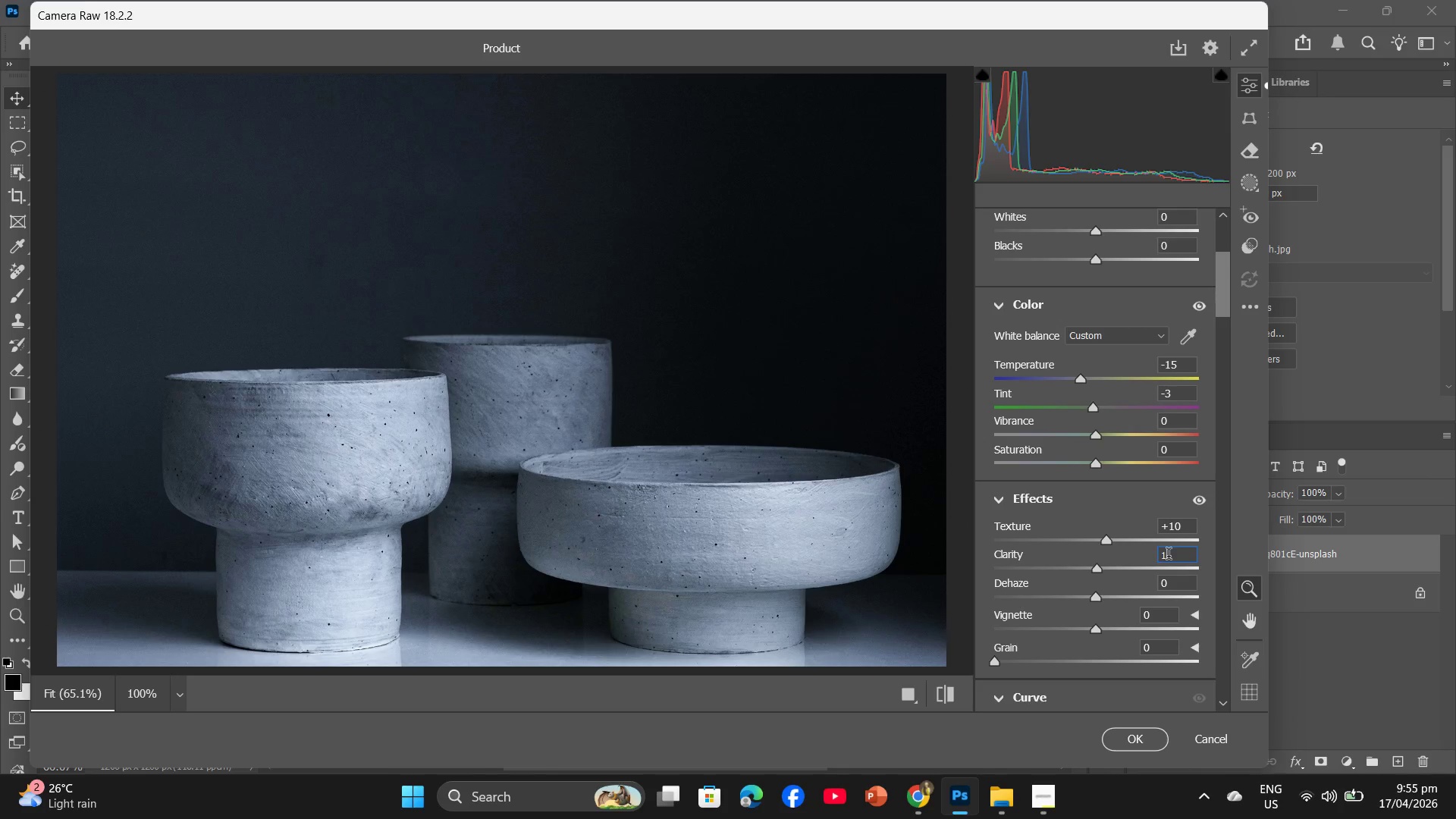 
key(Numpad0)
 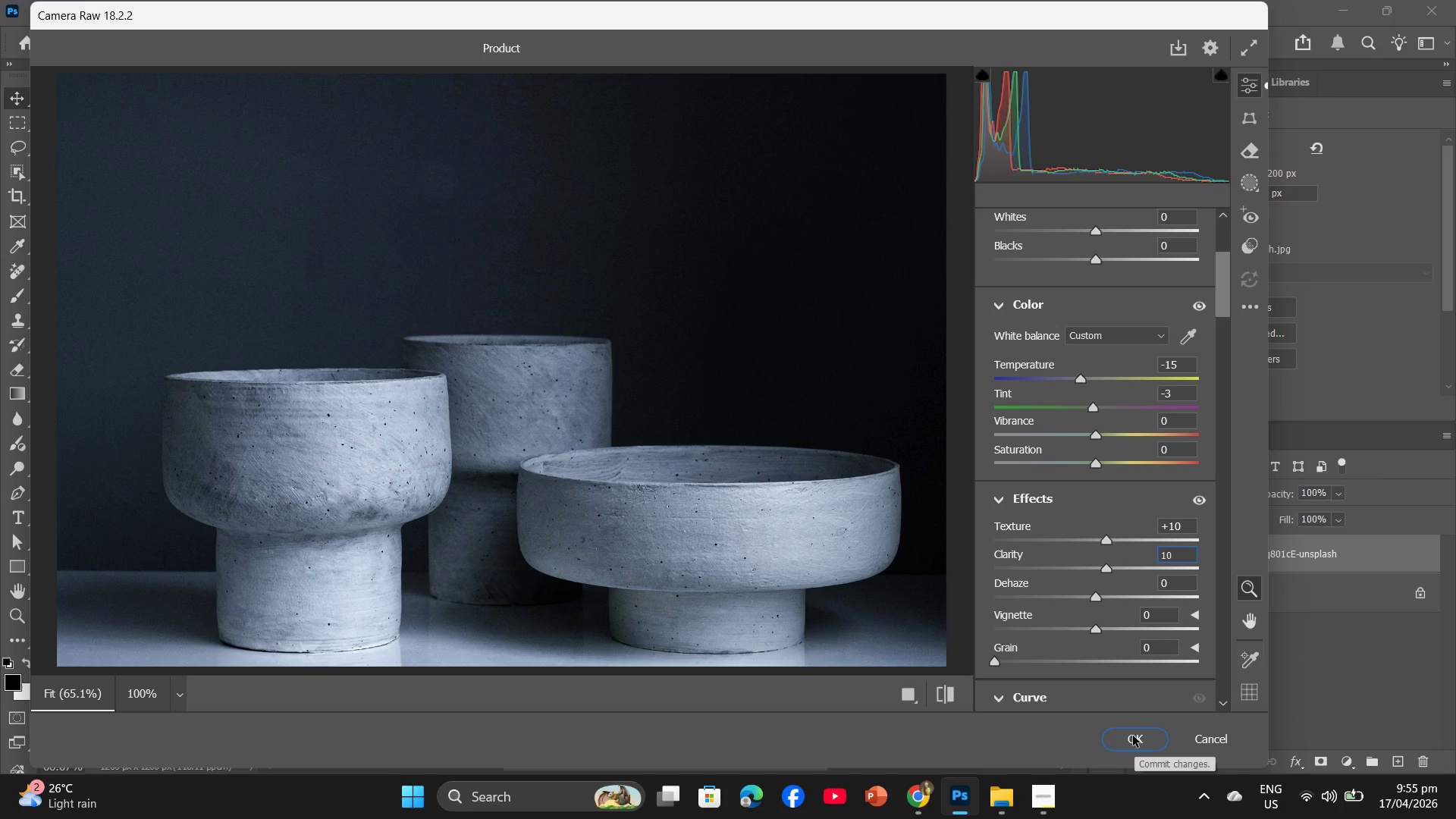 
left_click([1133, 736])
 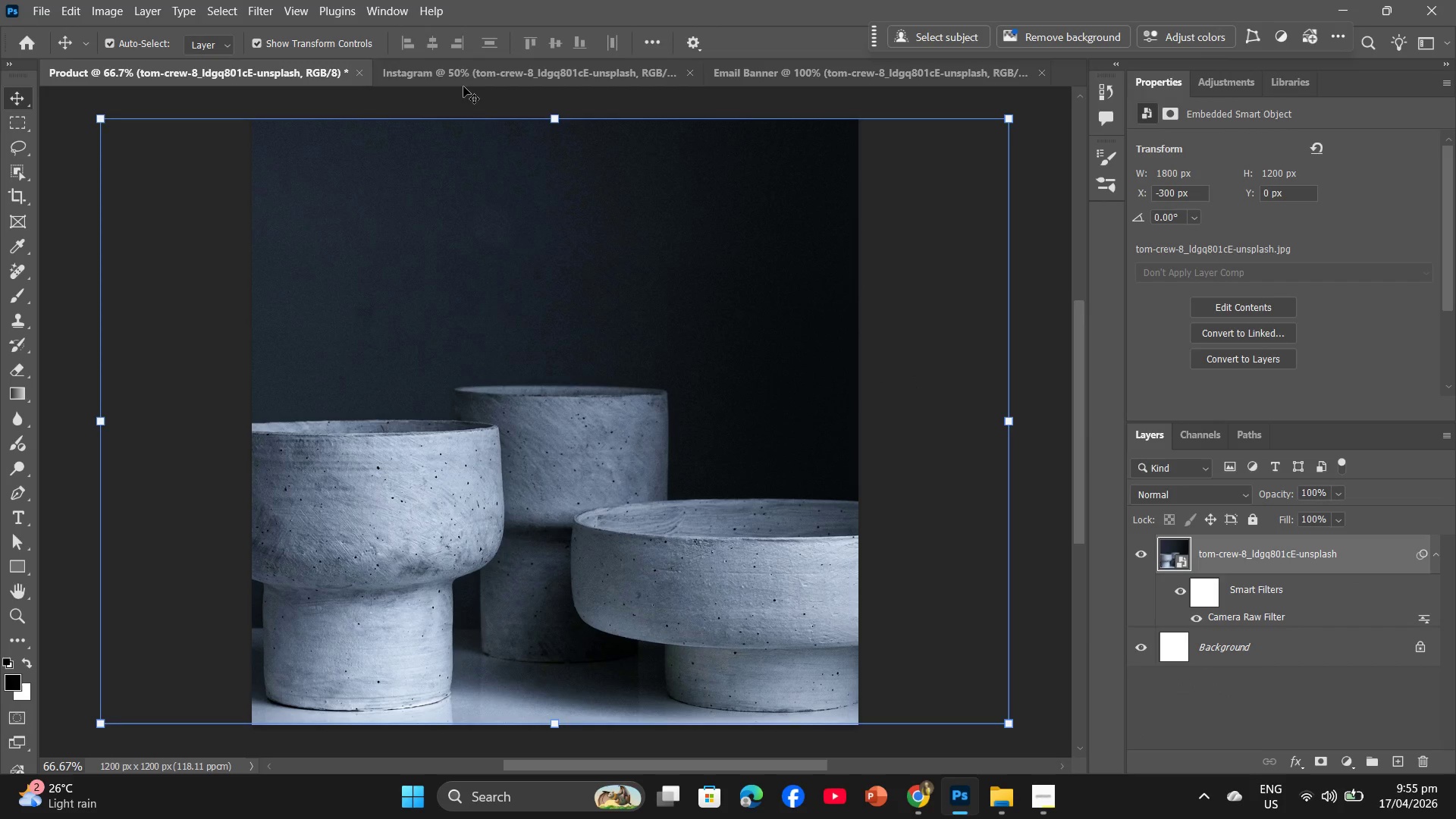 
left_click([418, 75])
 